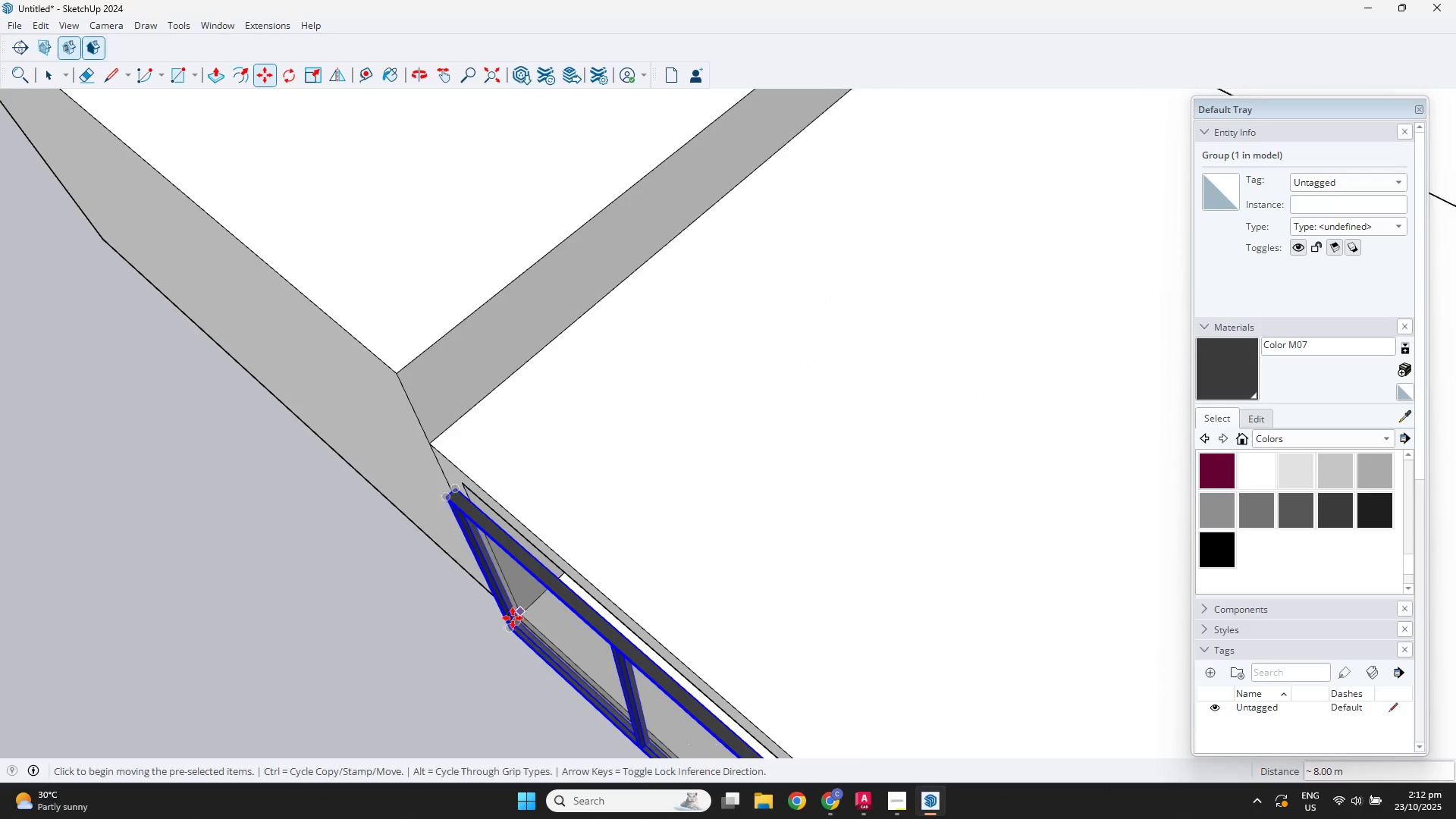 
scroll: coordinate [505, 625], scroll_direction: down, amount: 2.0
 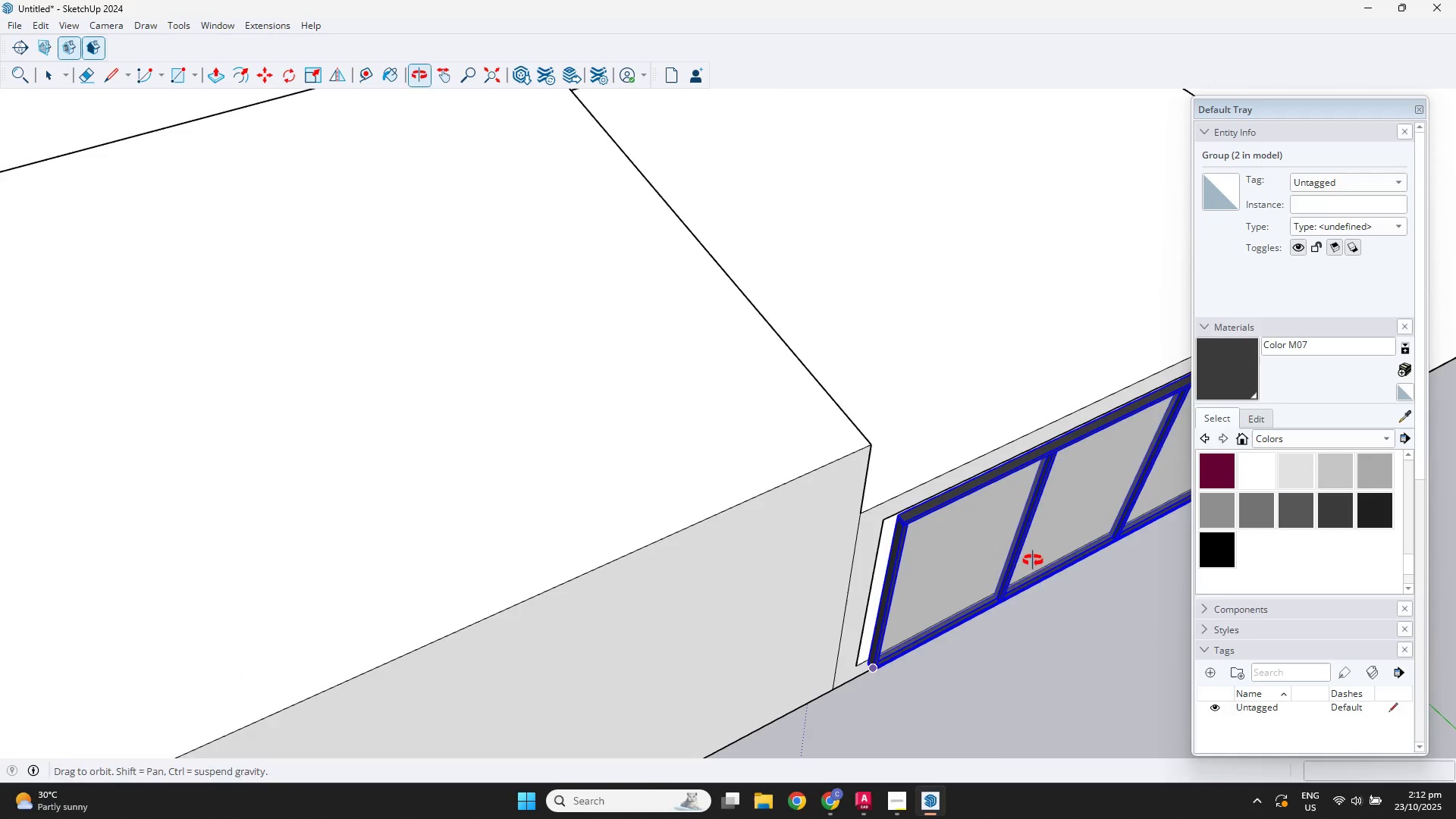 
scroll: coordinate [869, 704], scroll_direction: up, amount: 4.0
 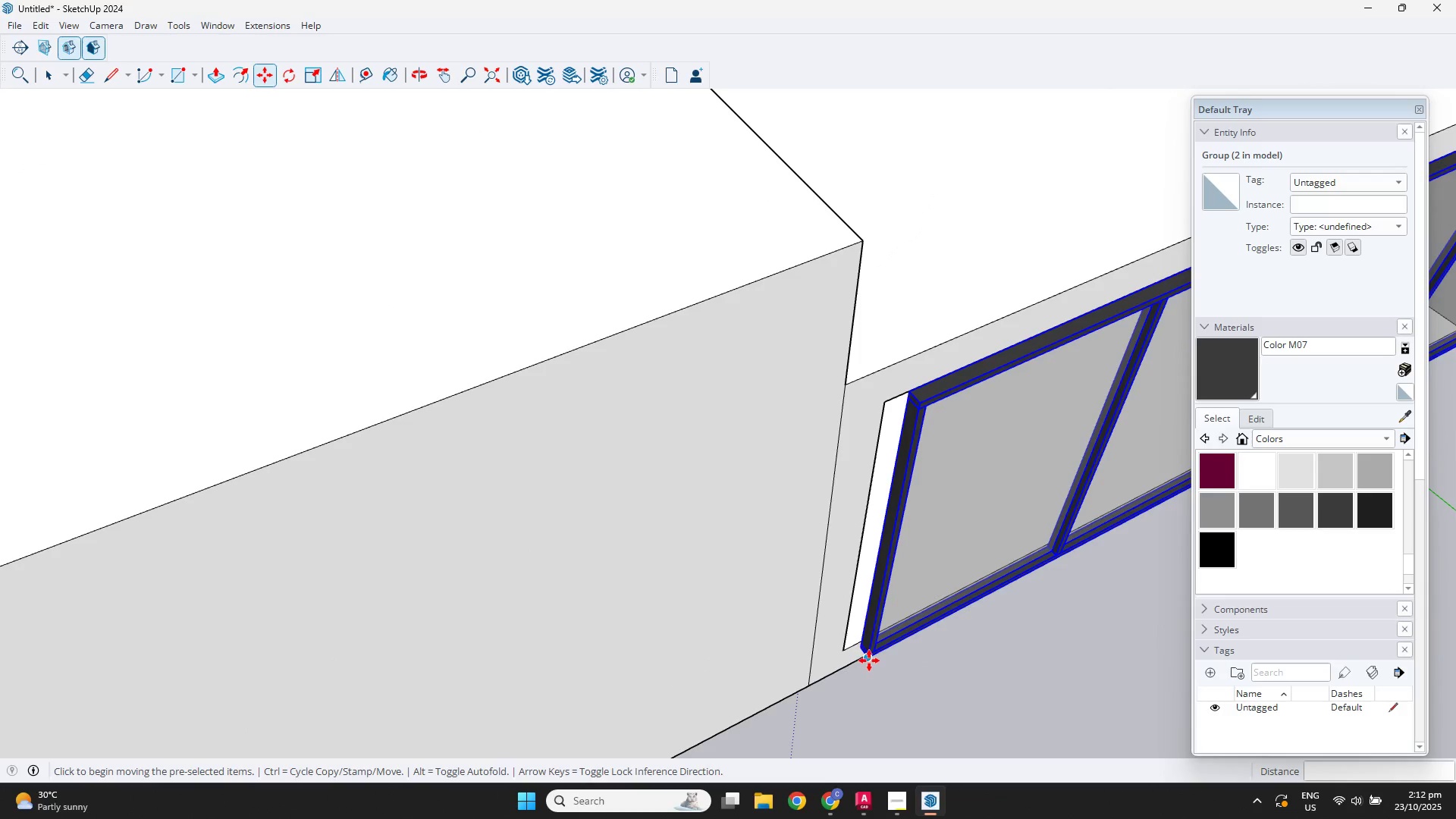 
left_click([869, 661])
 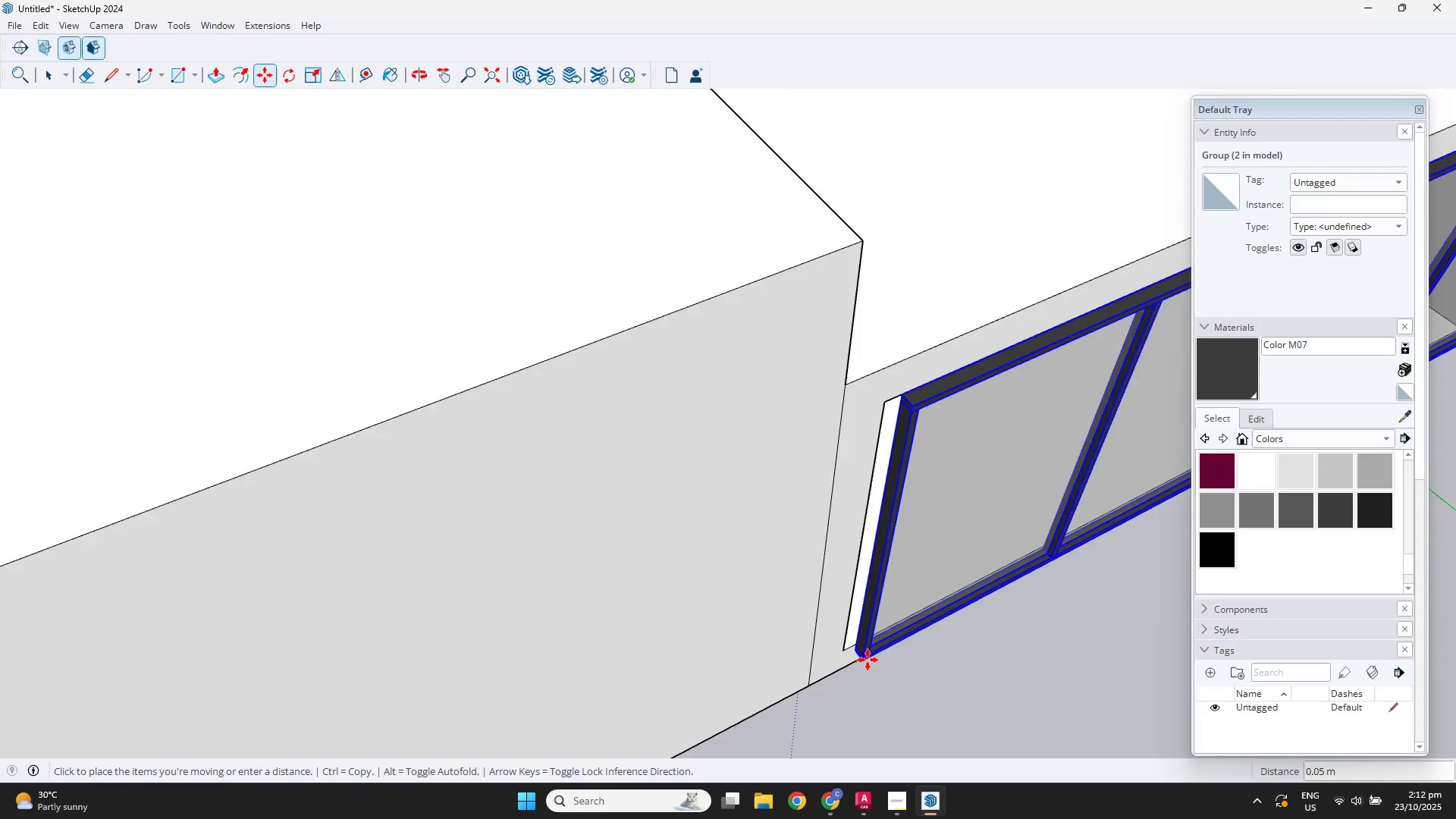 
scroll: coordinate [864, 659], scroll_direction: up, amount: 6.0
 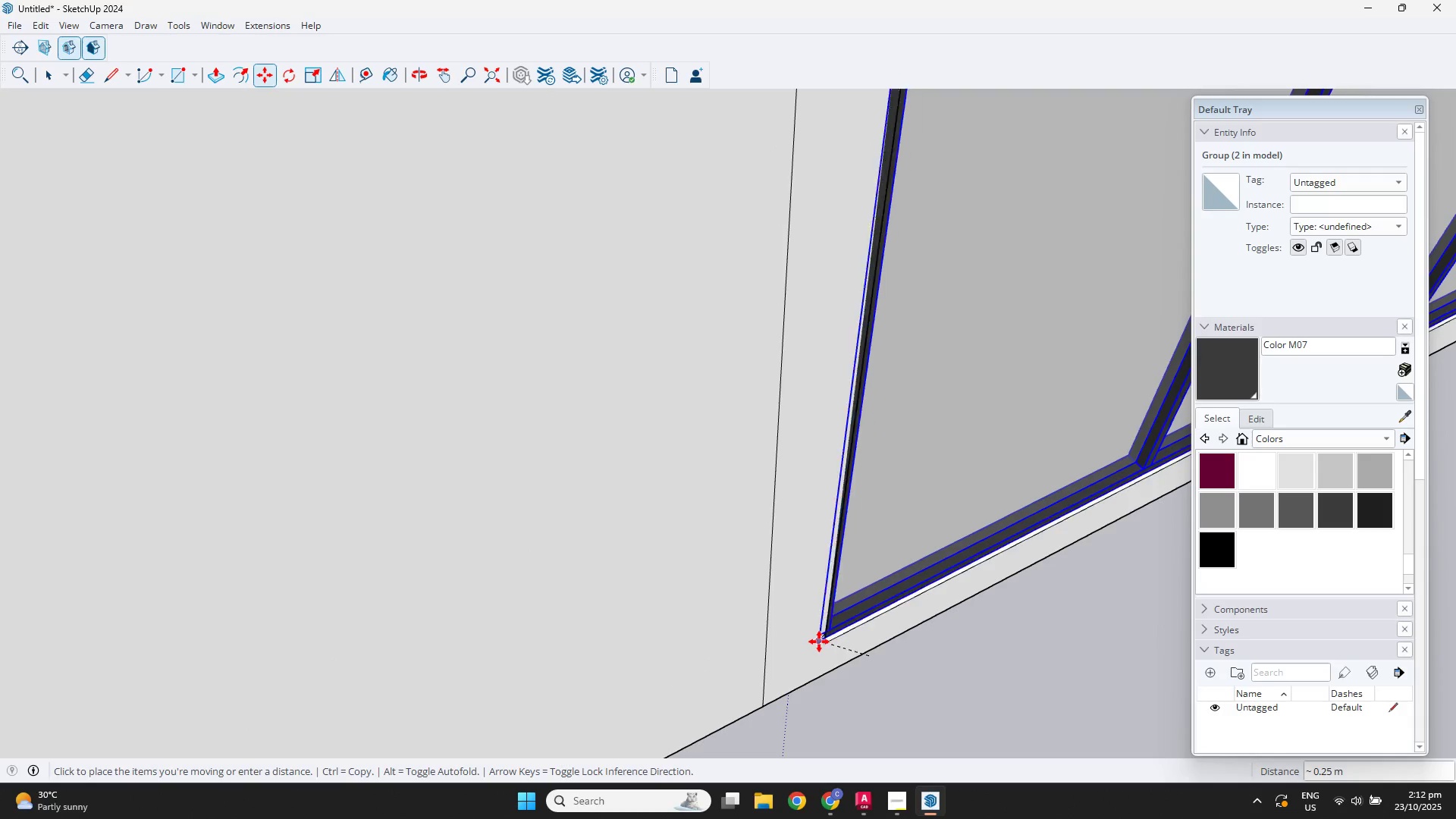 
left_click([817, 642])
 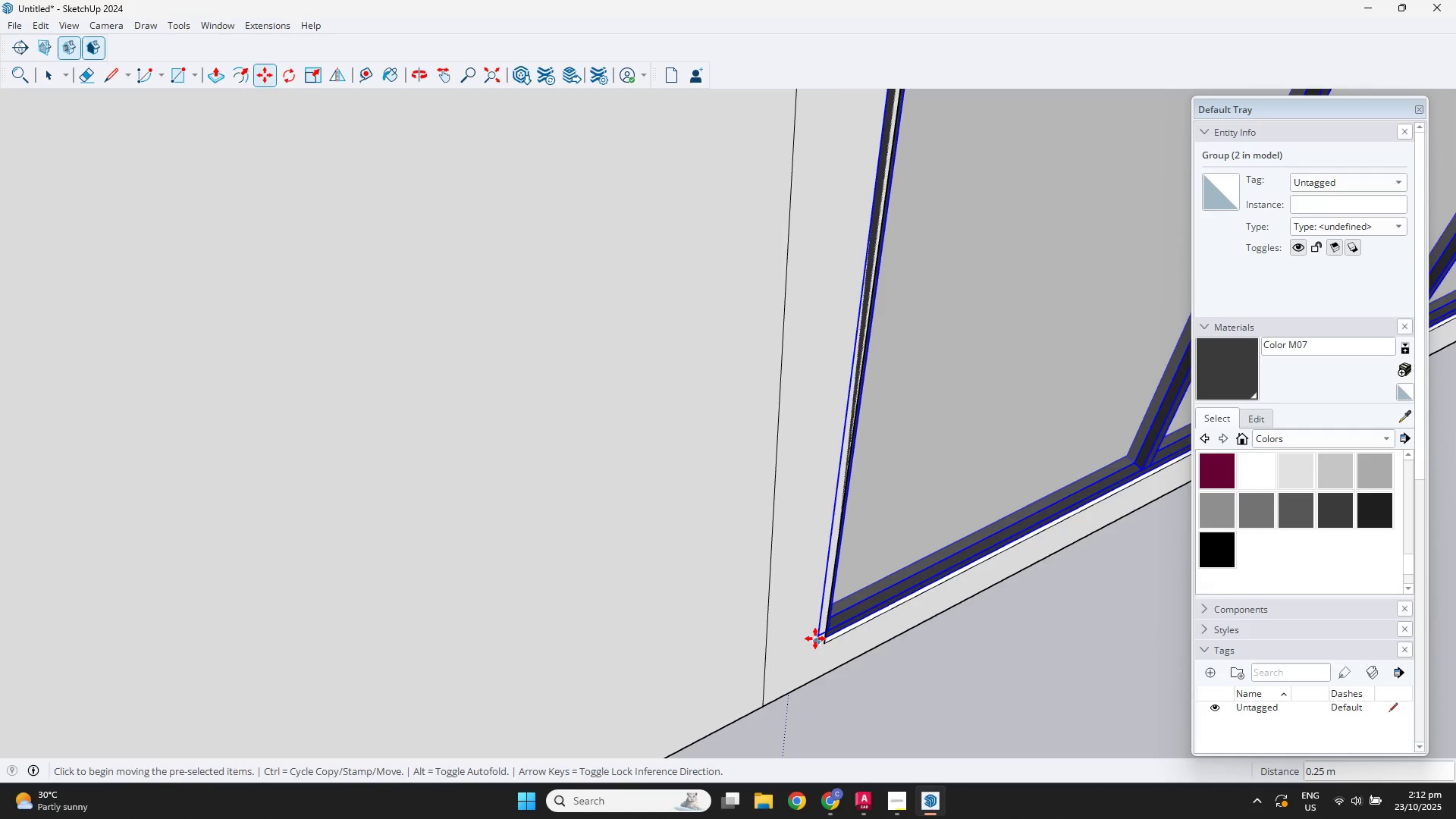 
left_click([815, 639])
 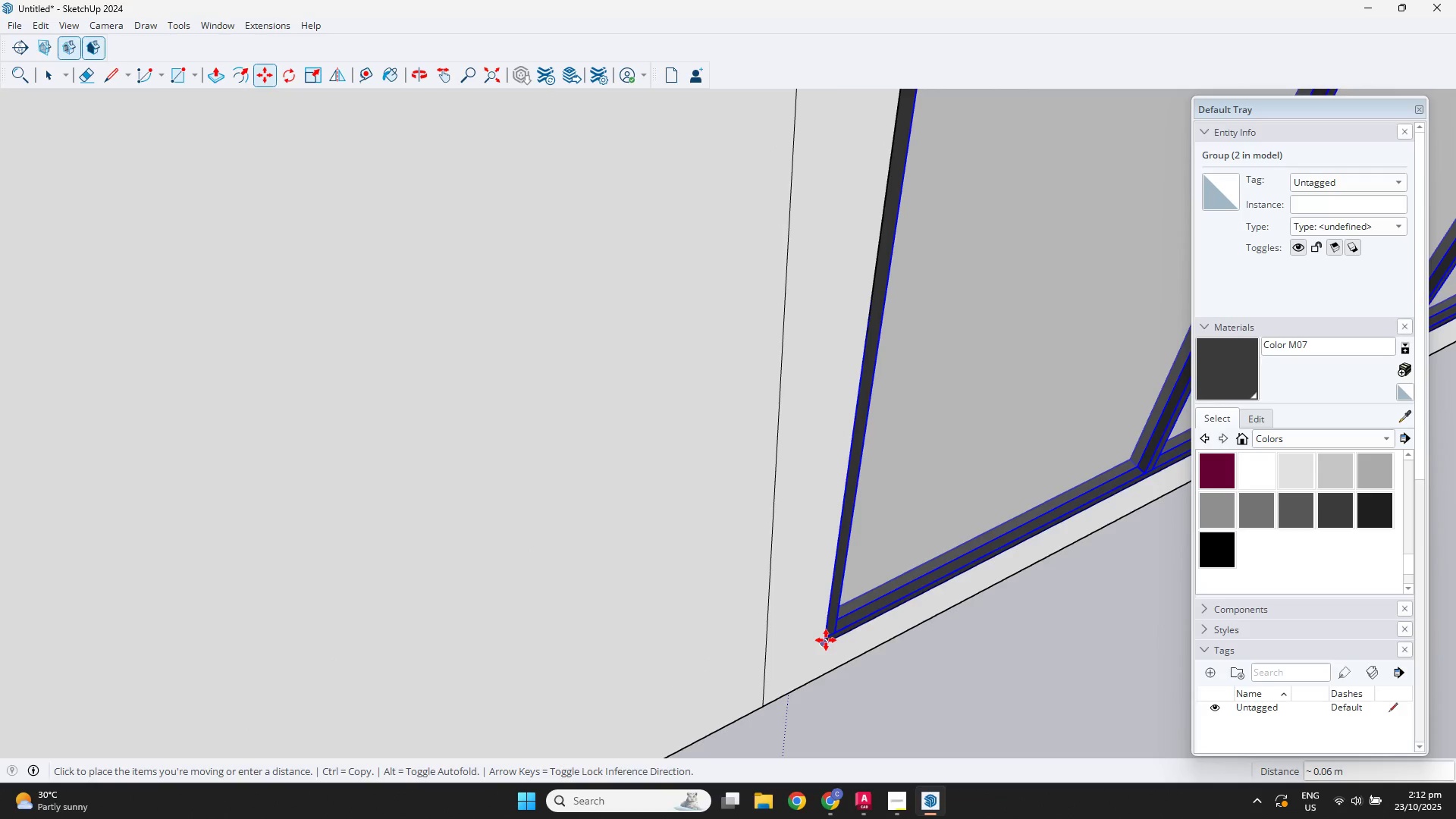 
left_click([826, 640])
 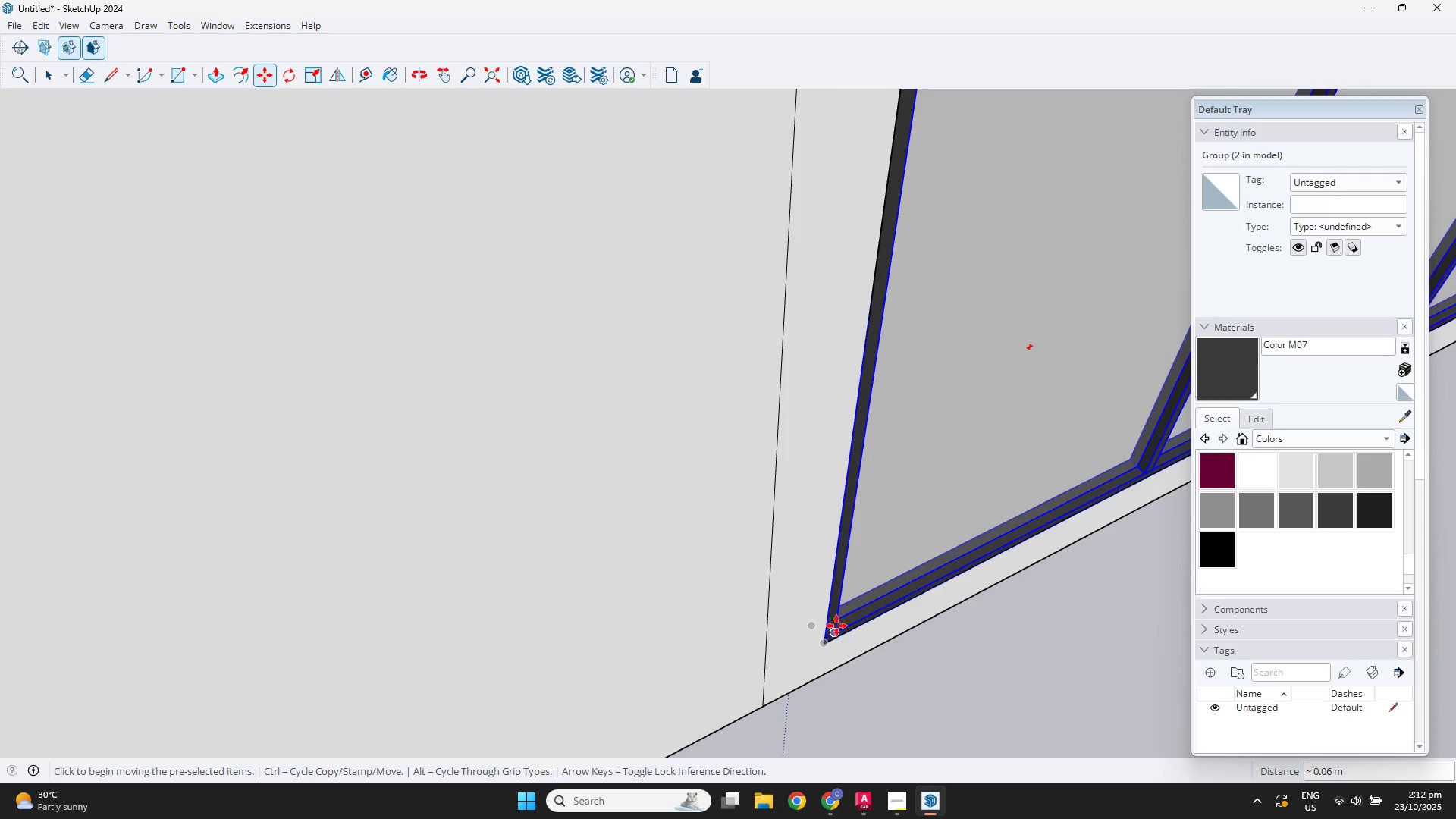 
scroll: coordinate [834, 618], scroll_direction: up, amount: 4.0
 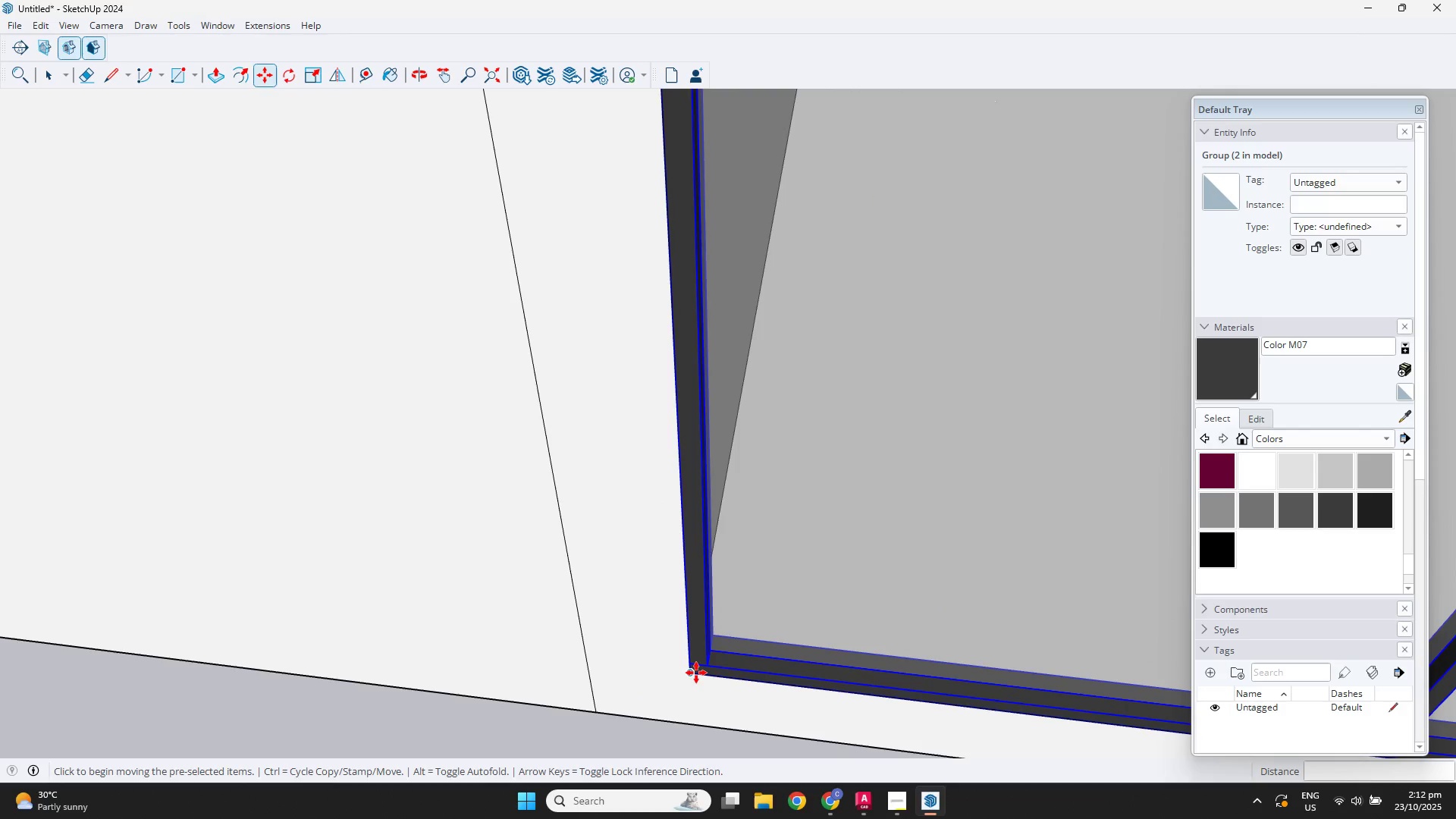 
left_click([692, 671])
 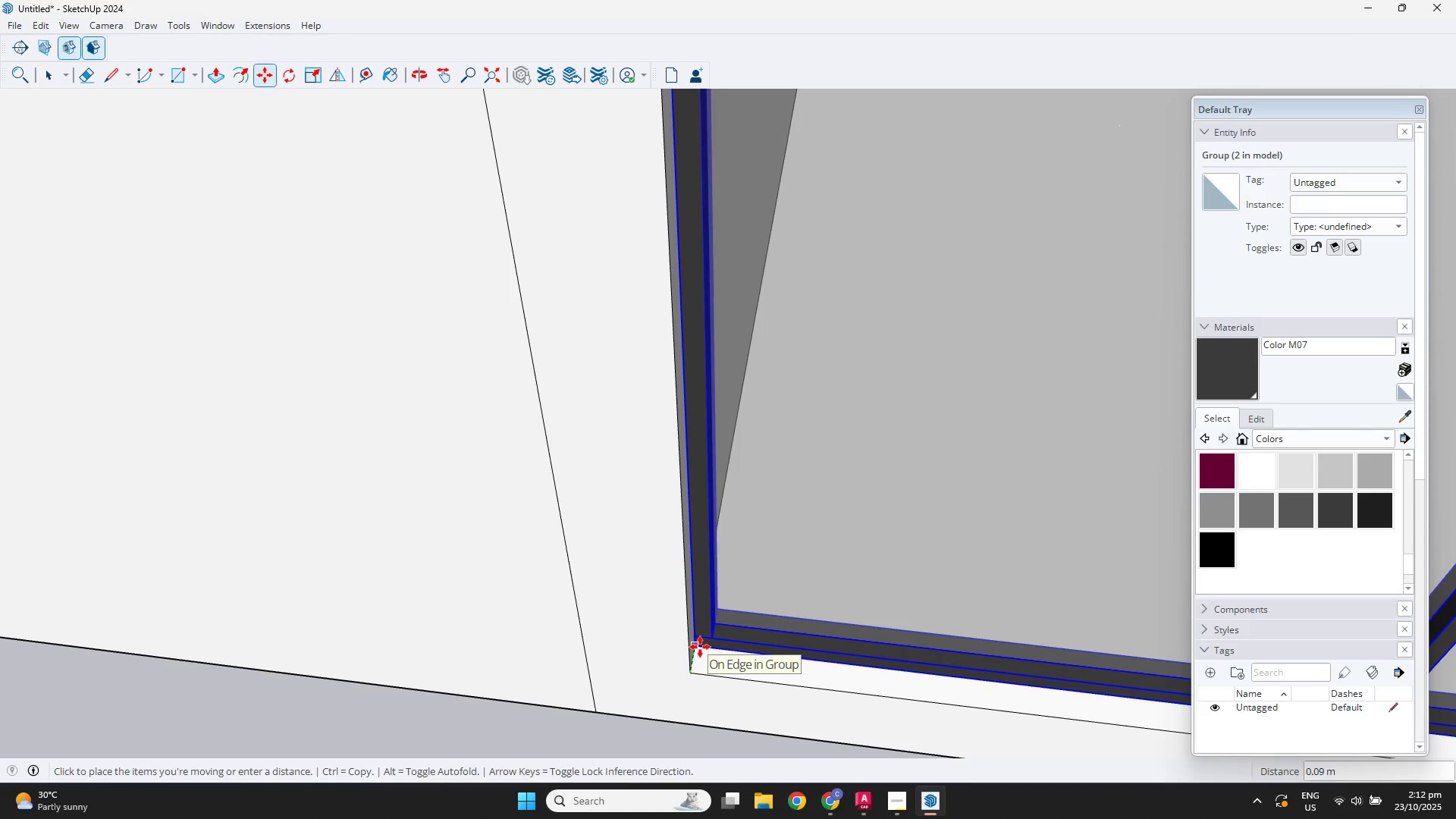 
key(NumpadDecimal)
 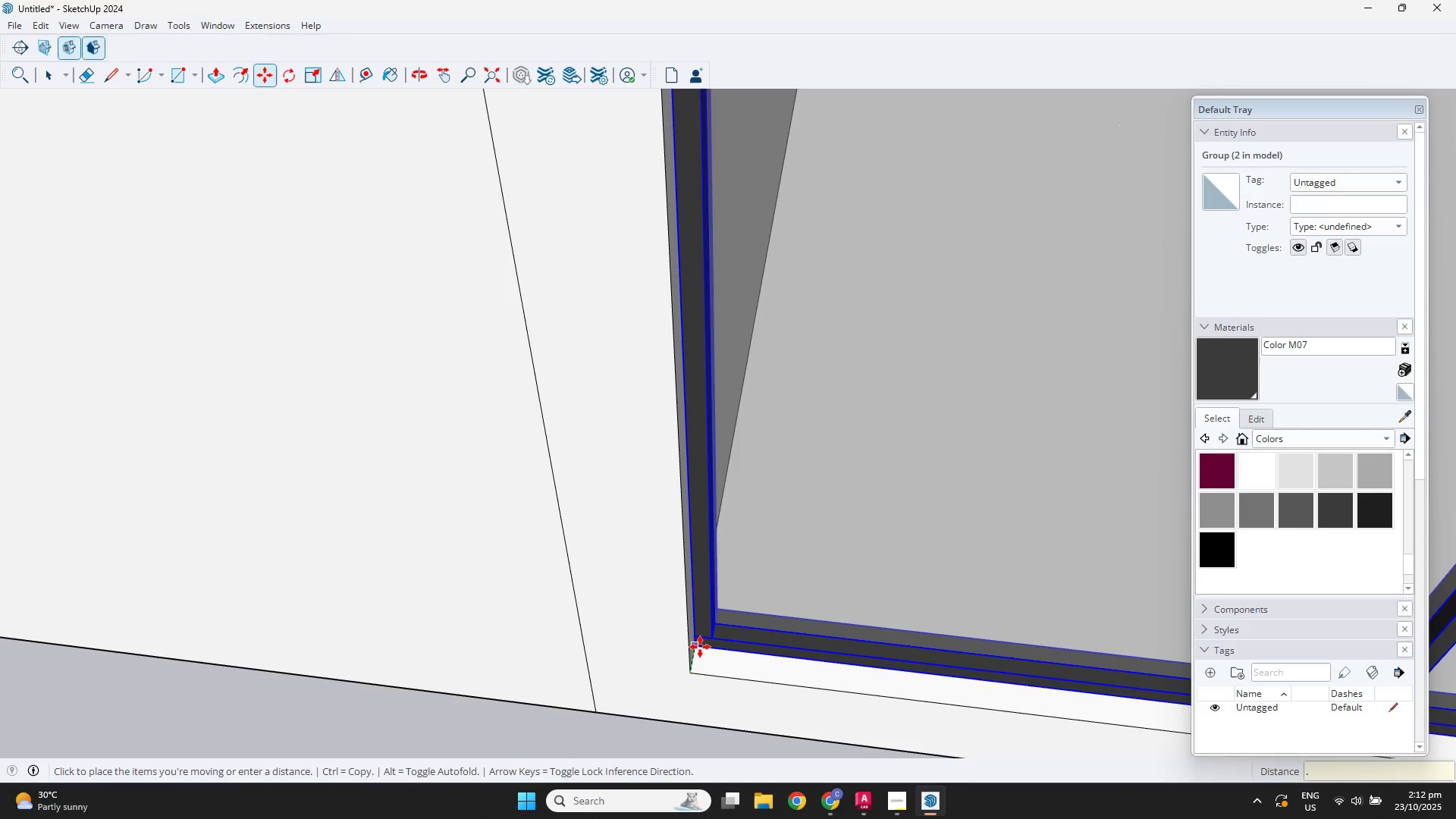 
key(Numpad1)
 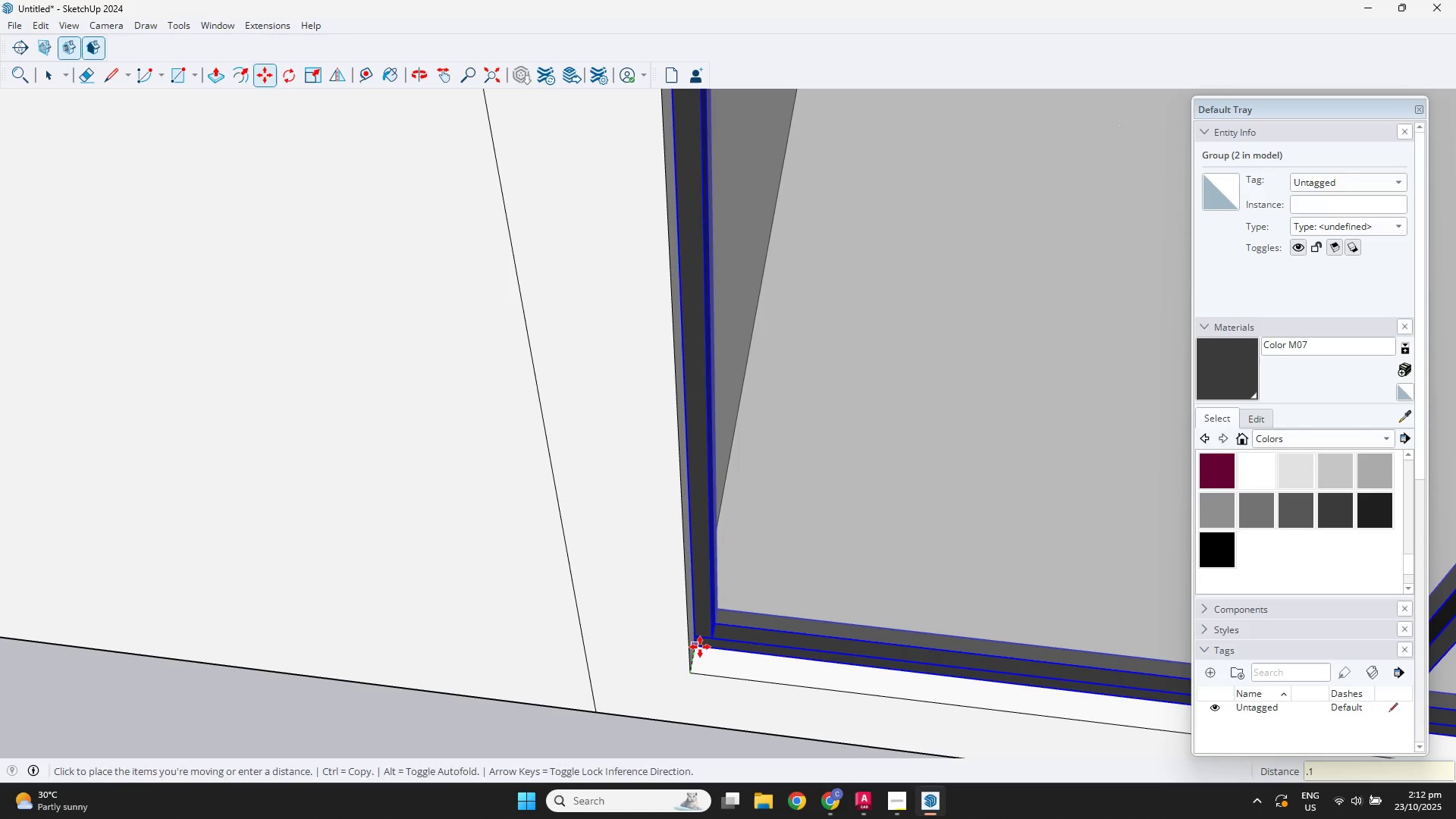 
key(NumpadEnter)
 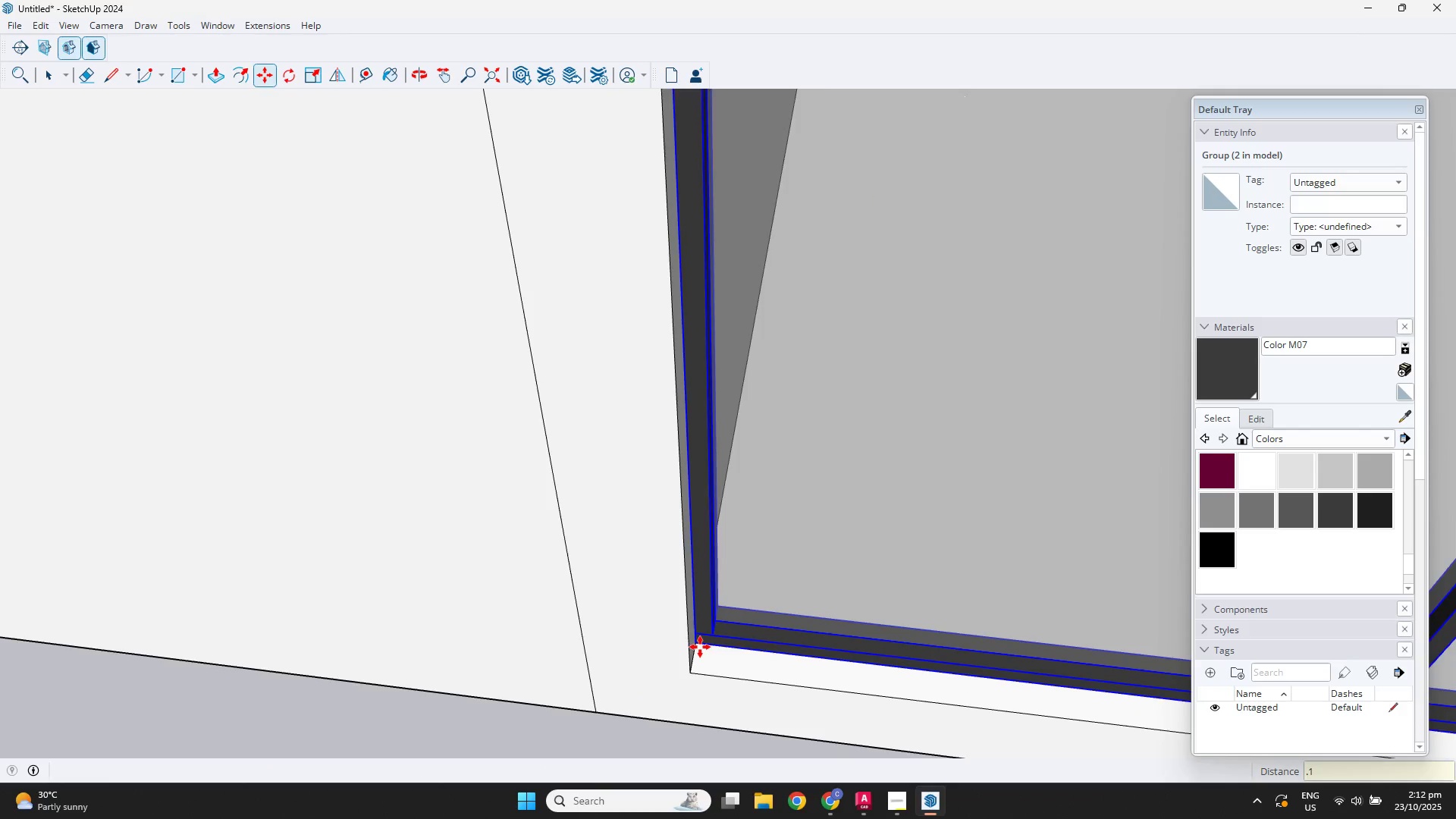 
scroll: coordinate [577, 633], scroll_direction: down, amount: 8.0
 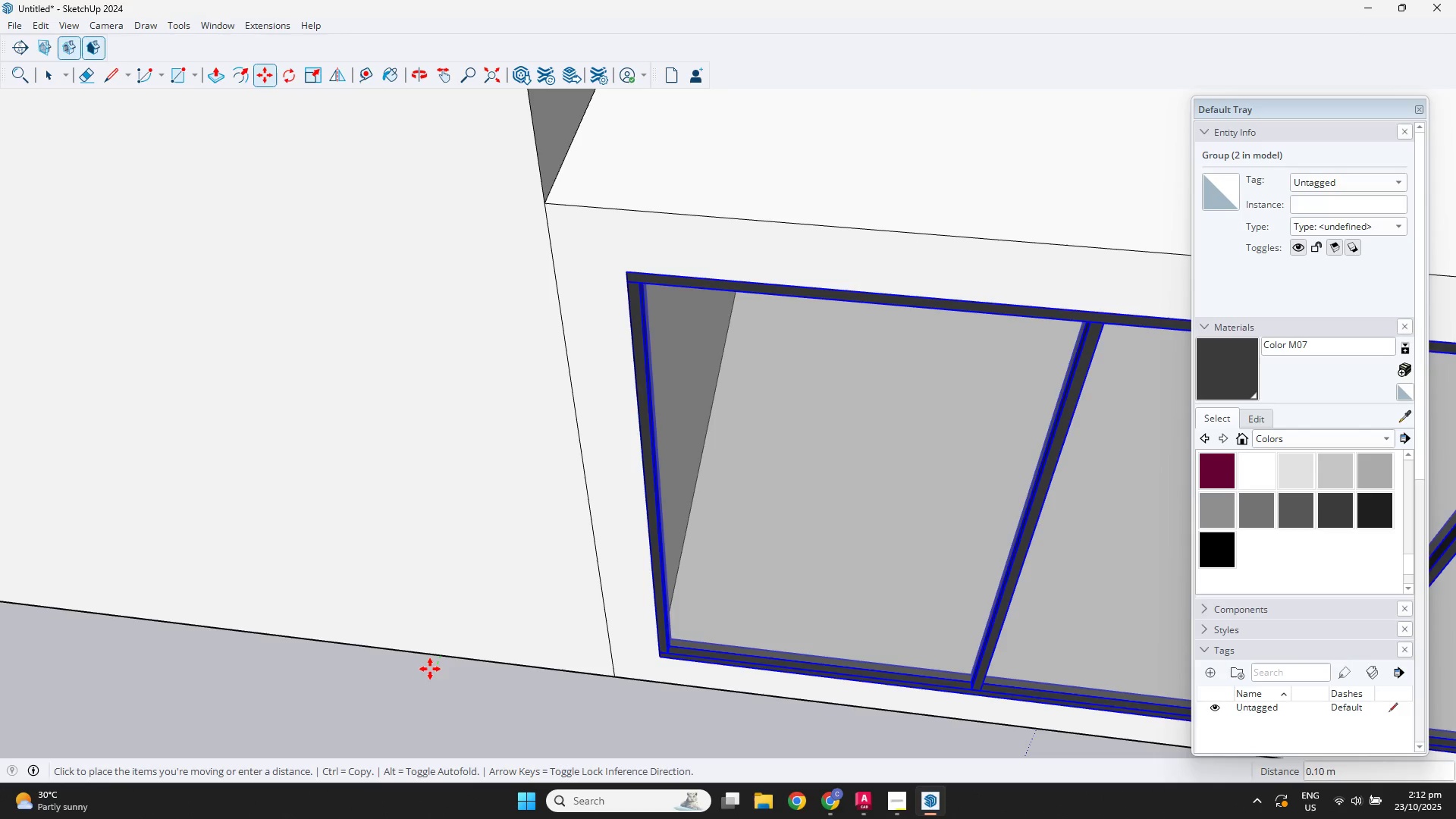 
key(Space)
 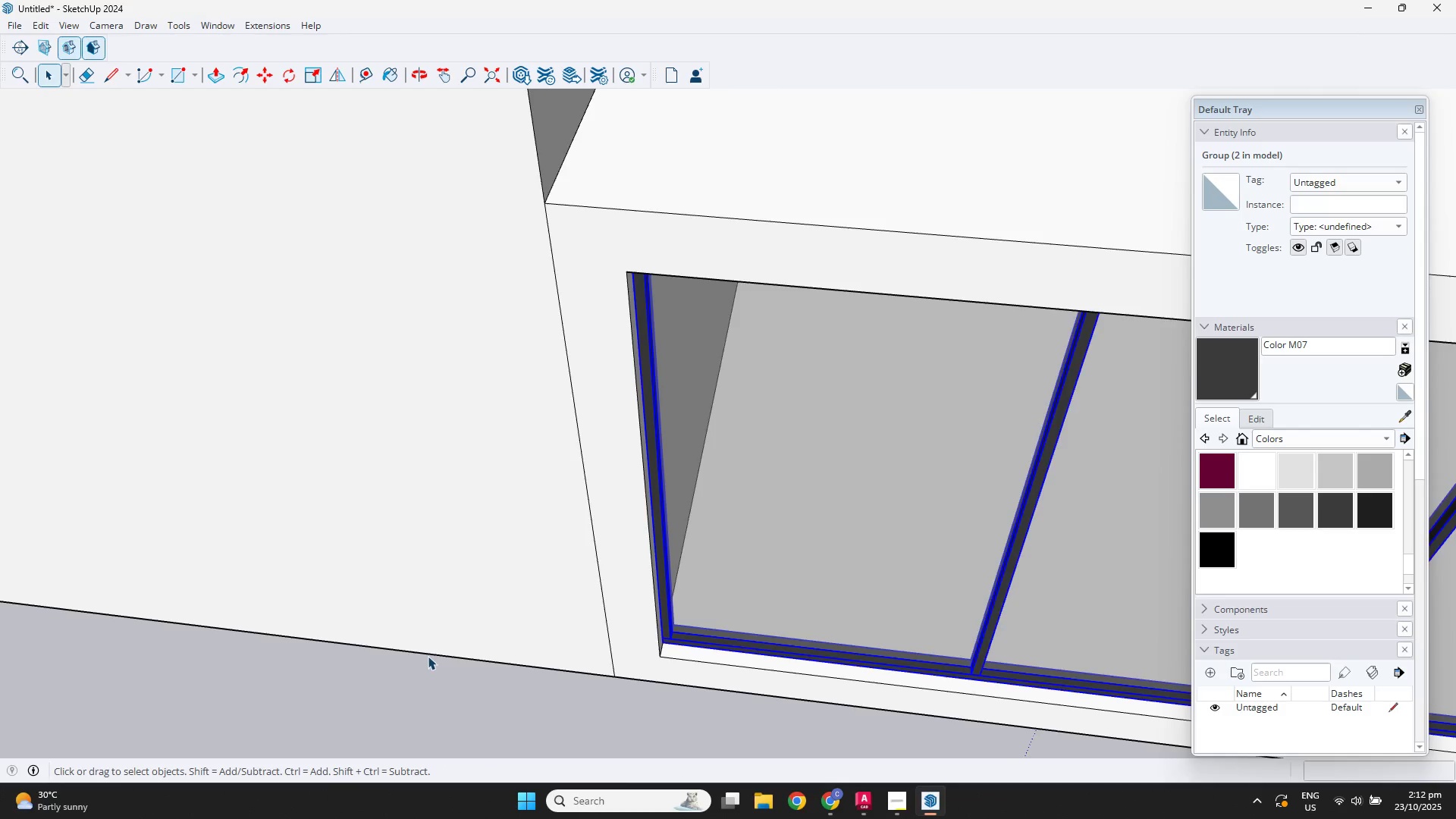 
scroll: coordinate [943, 479], scroll_direction: down, amount: 12.0
 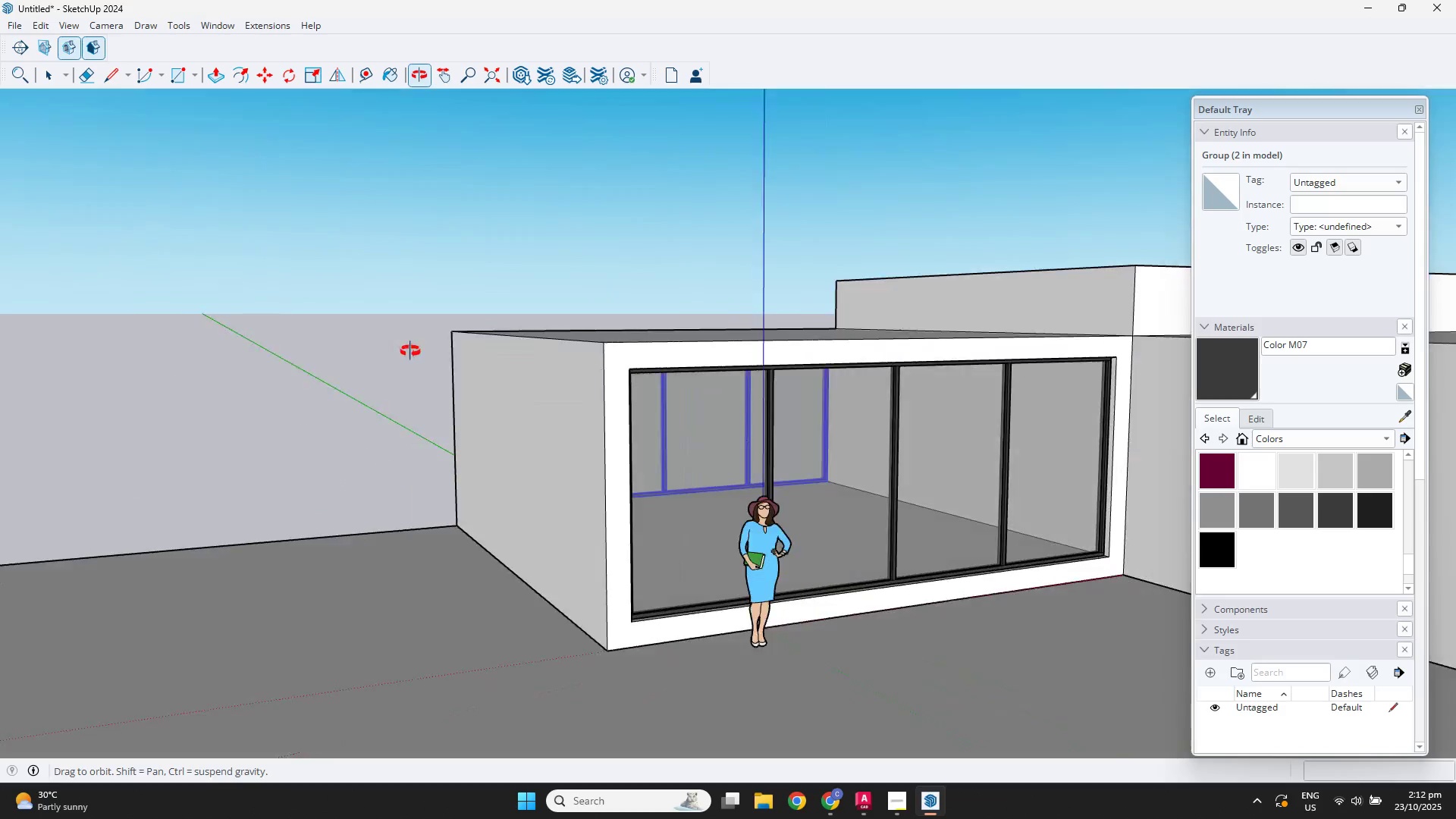 
hold_key(key=ShiftLeft, duration=0.79)
 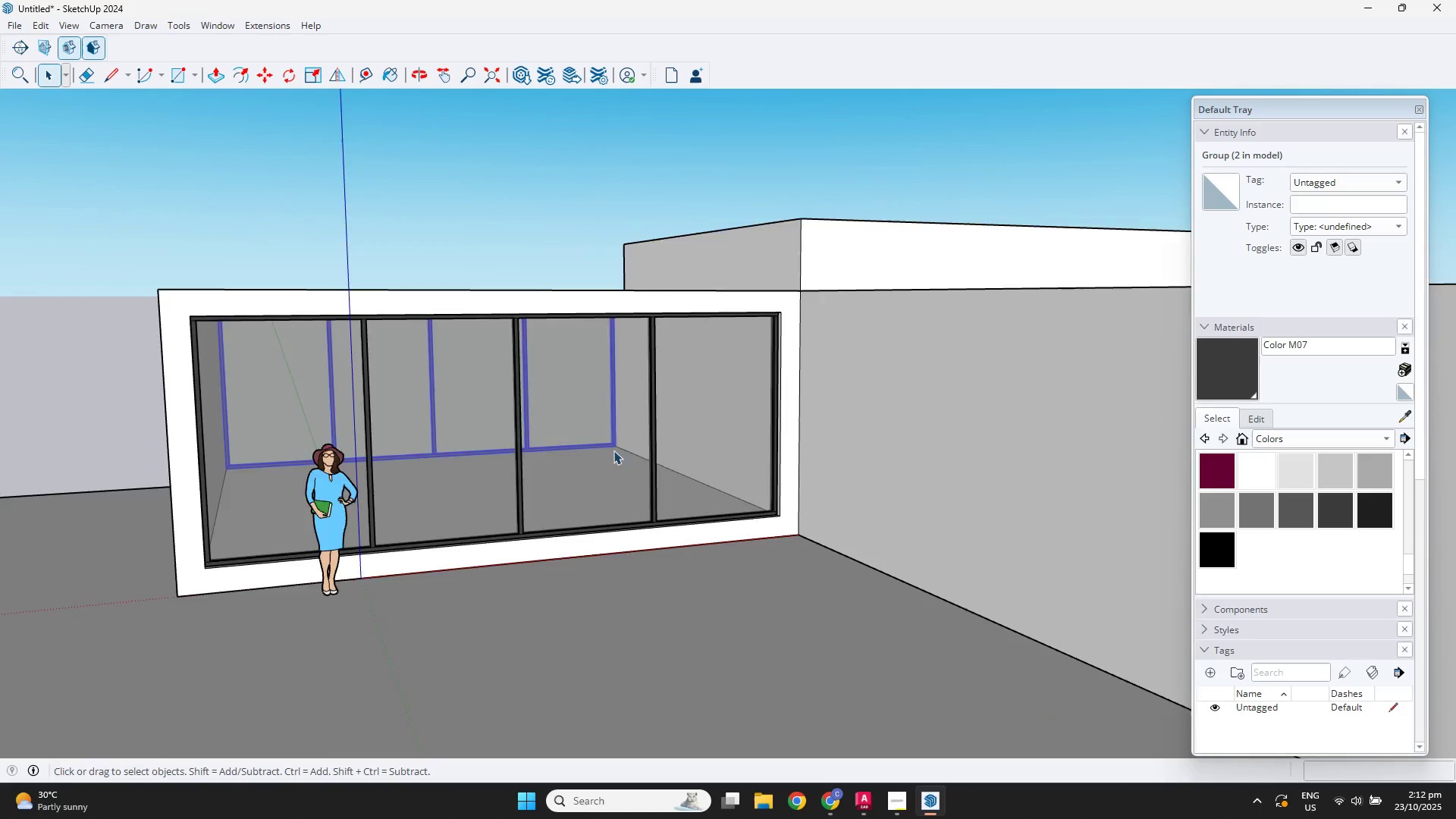 
scroll: coordinate [730, 488], scroll_direction: down, amount: 4.0
 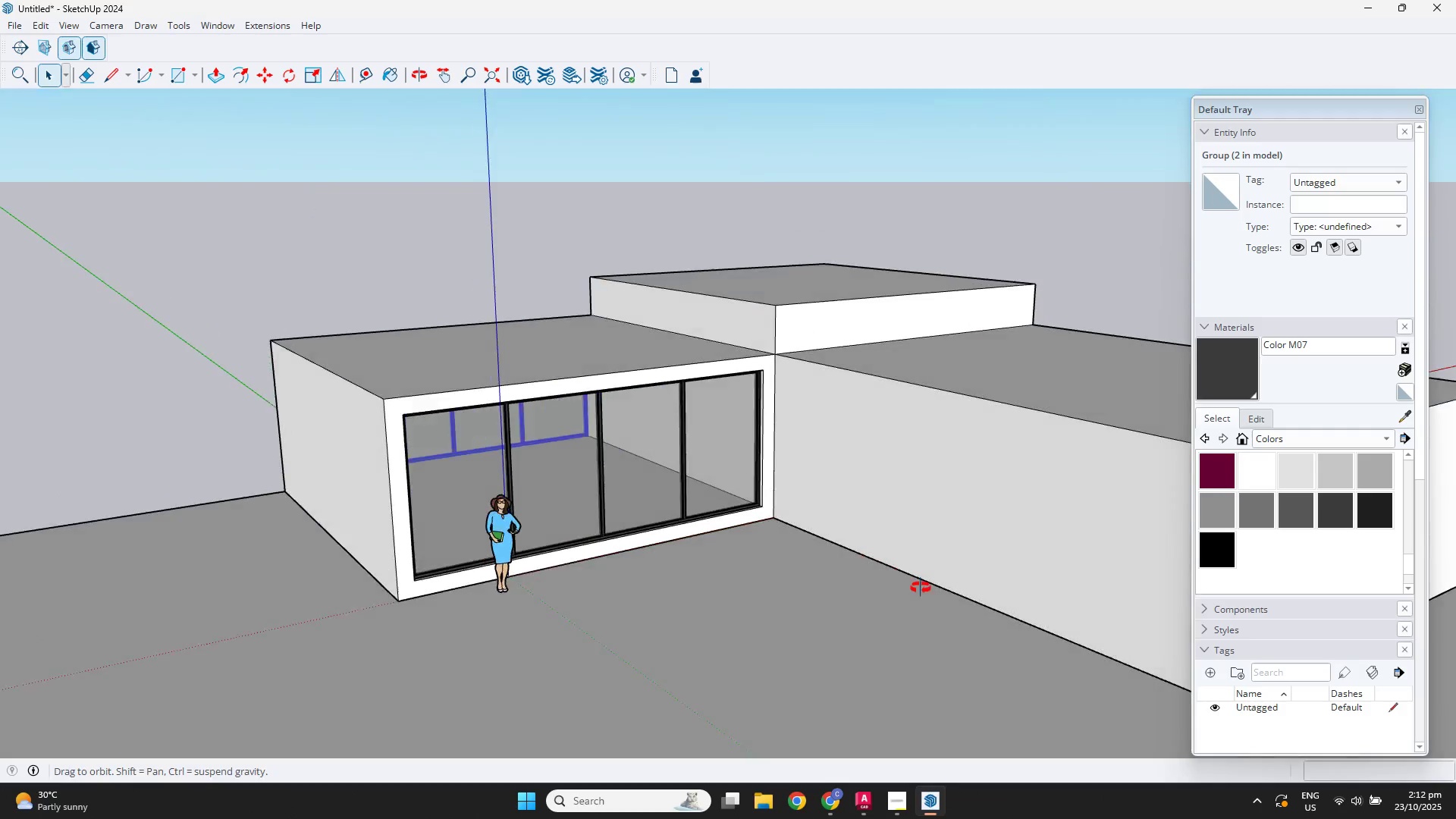 
key(Space)
 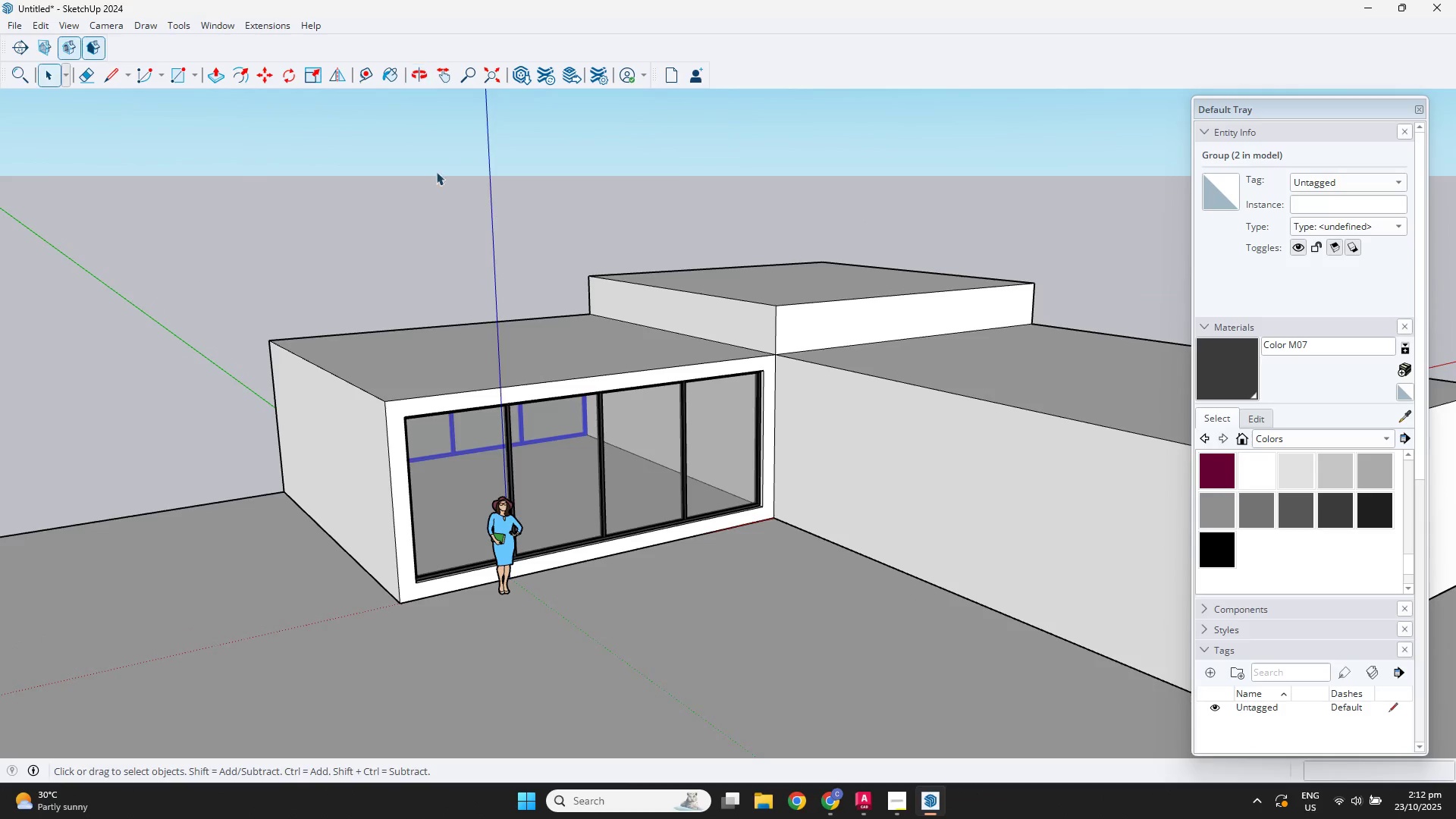 
left_click([426, 165])
 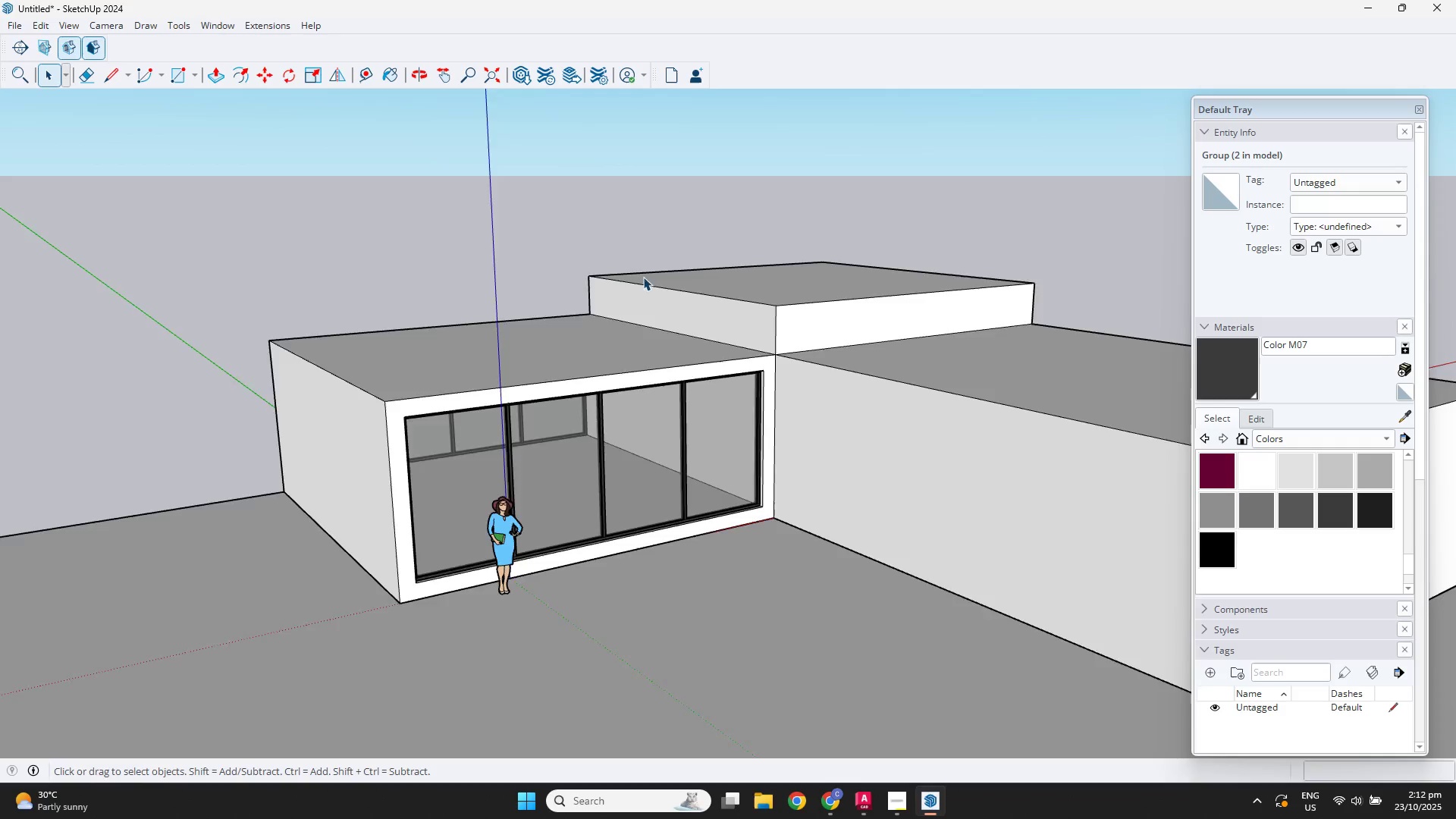 
scroll: coordinate [670, 293], scroll_direction: down, amount: 3.0
 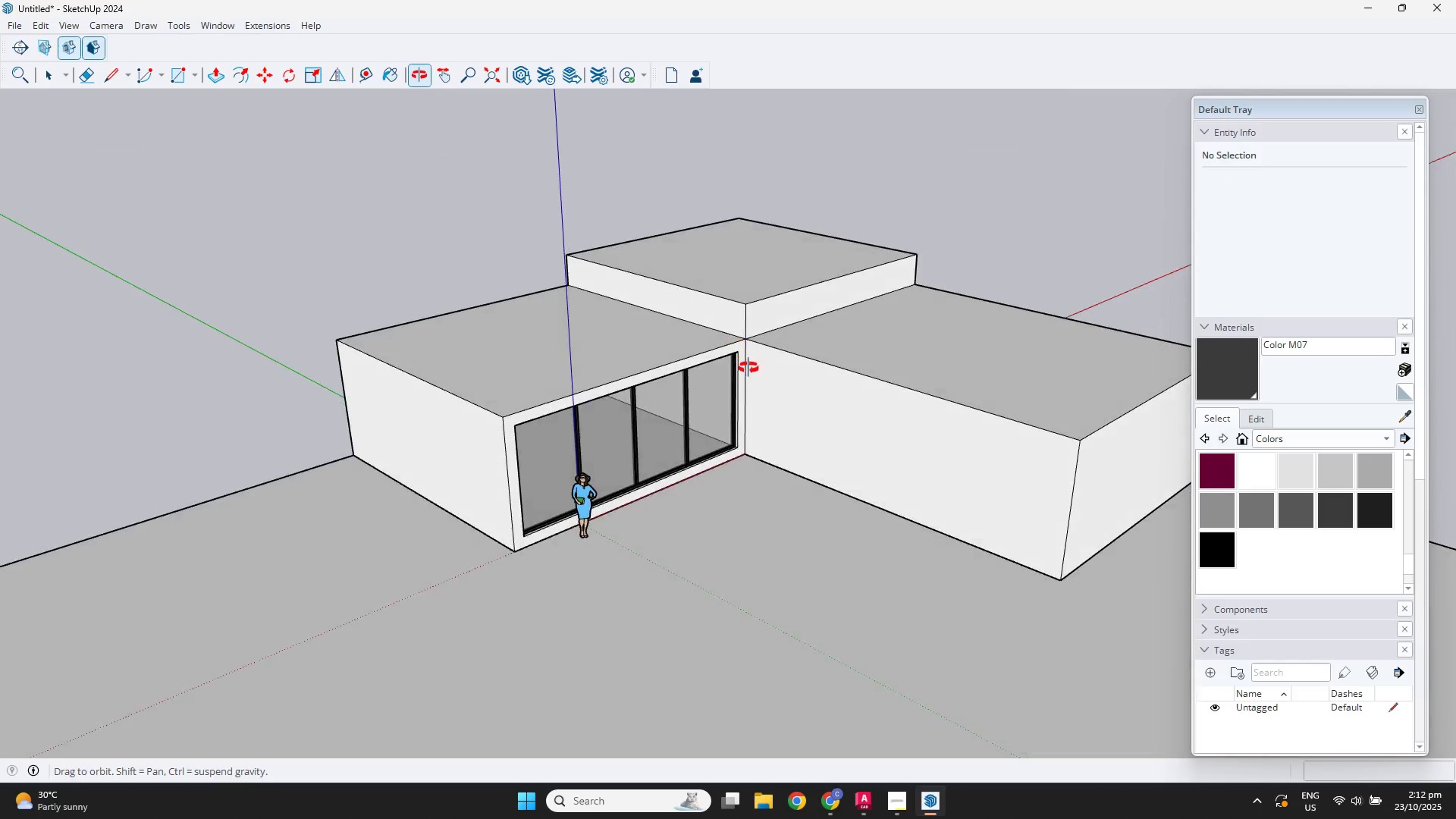 
key(Space)
 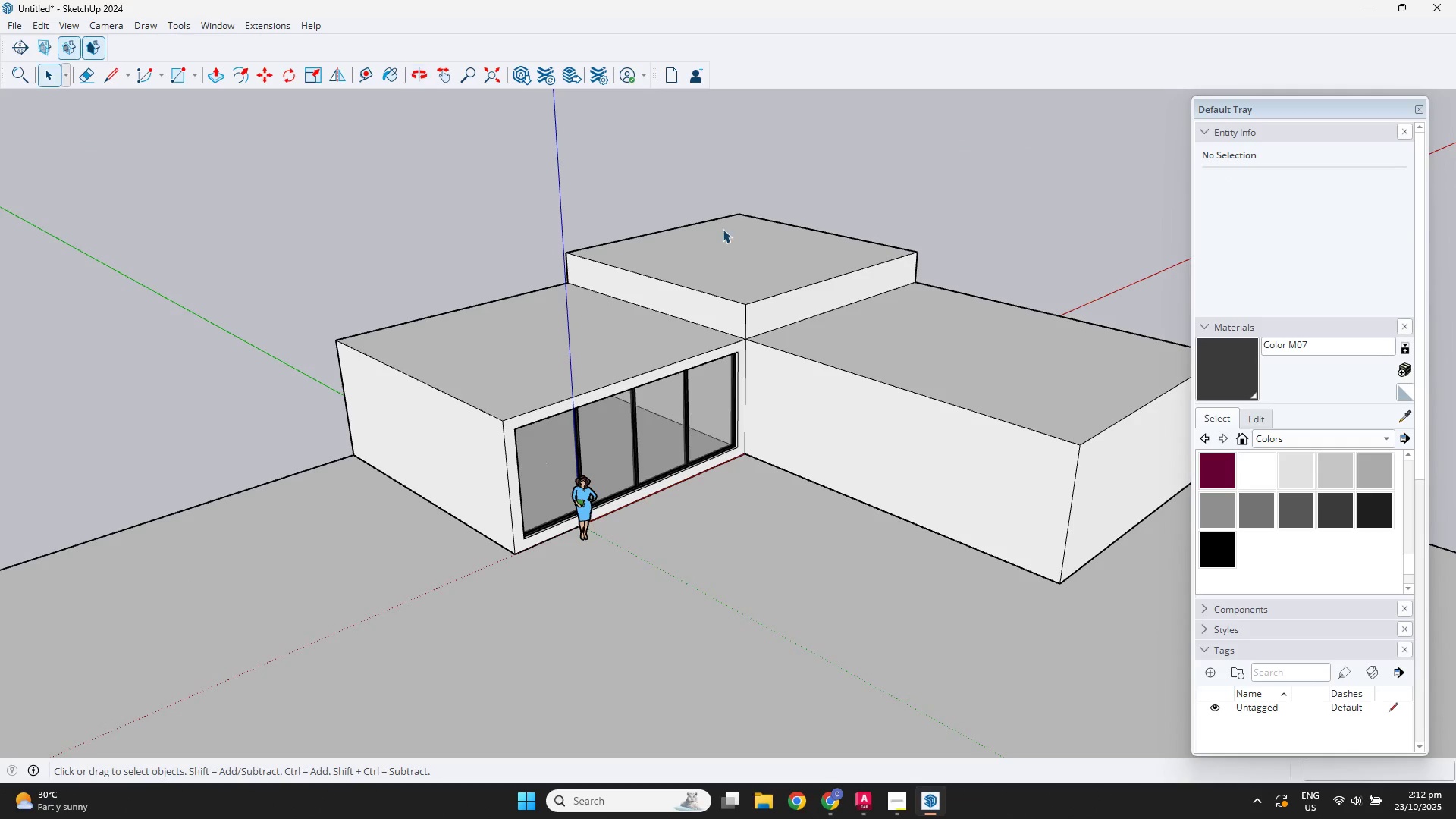 
left_click([723, 229])
 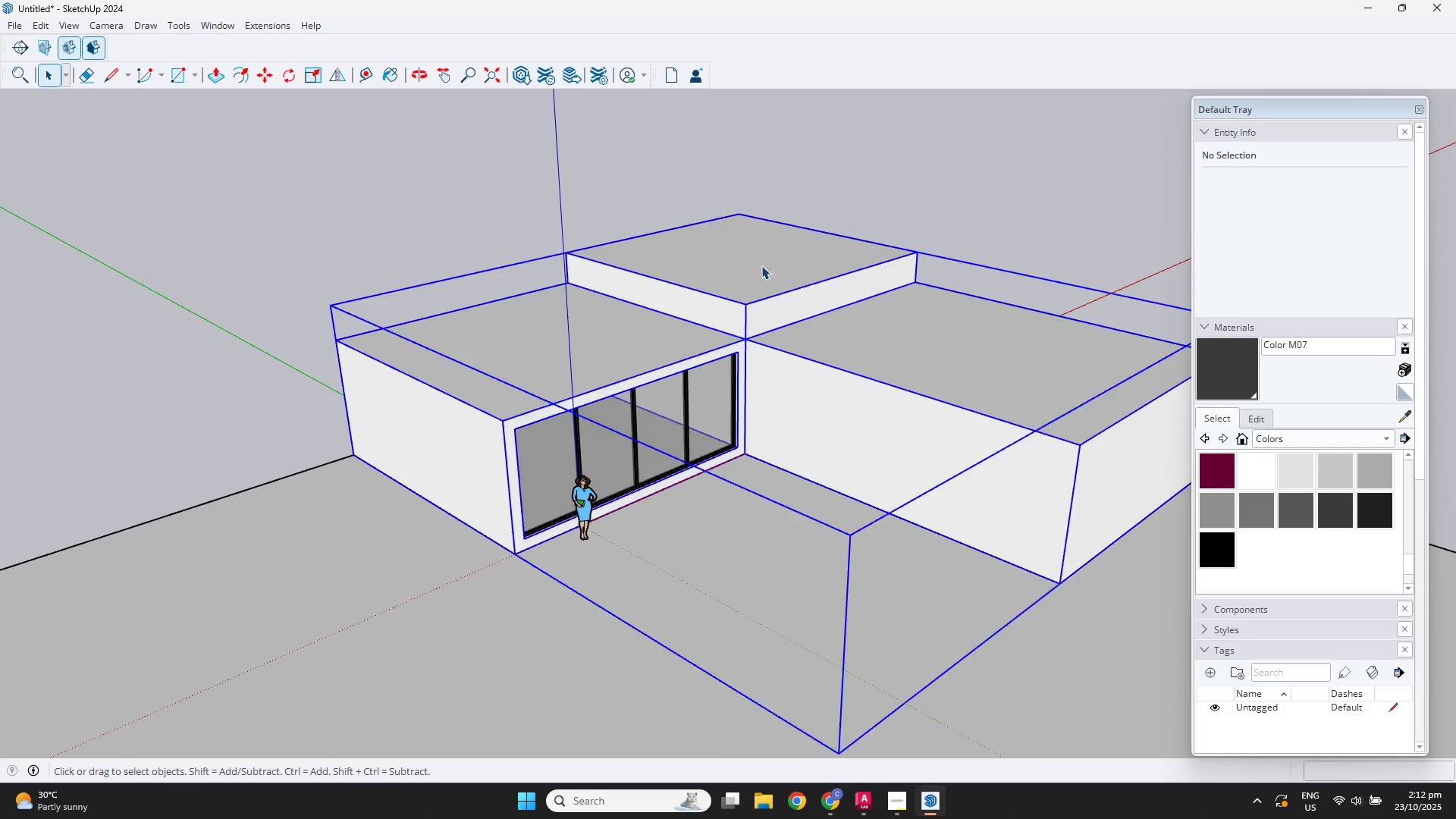 
scroll: coordinate [762, 283], scroll_direction: up, amount: 4.0
 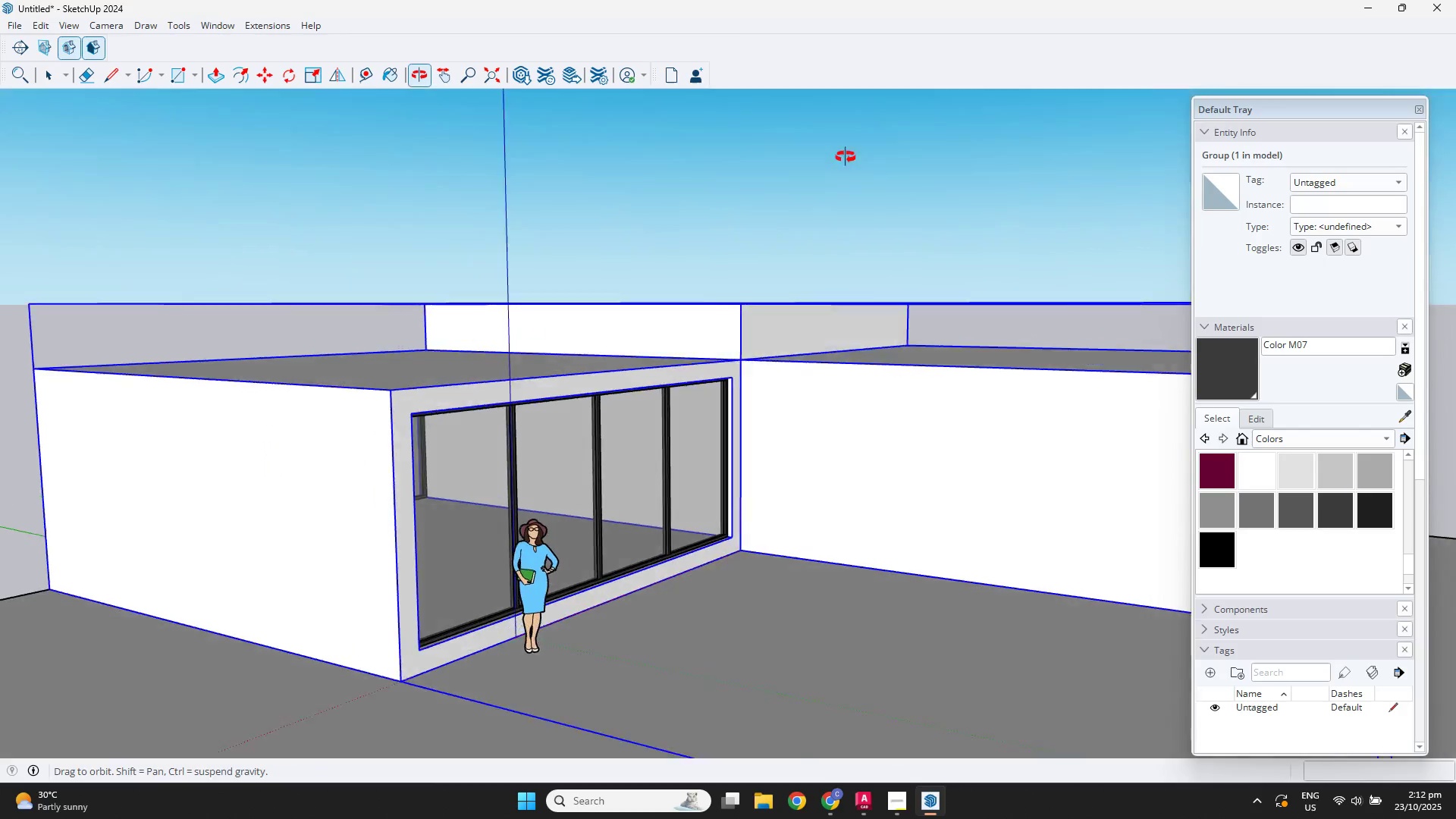 
hold_key(key=ShiftLeft, duration=0.46)
 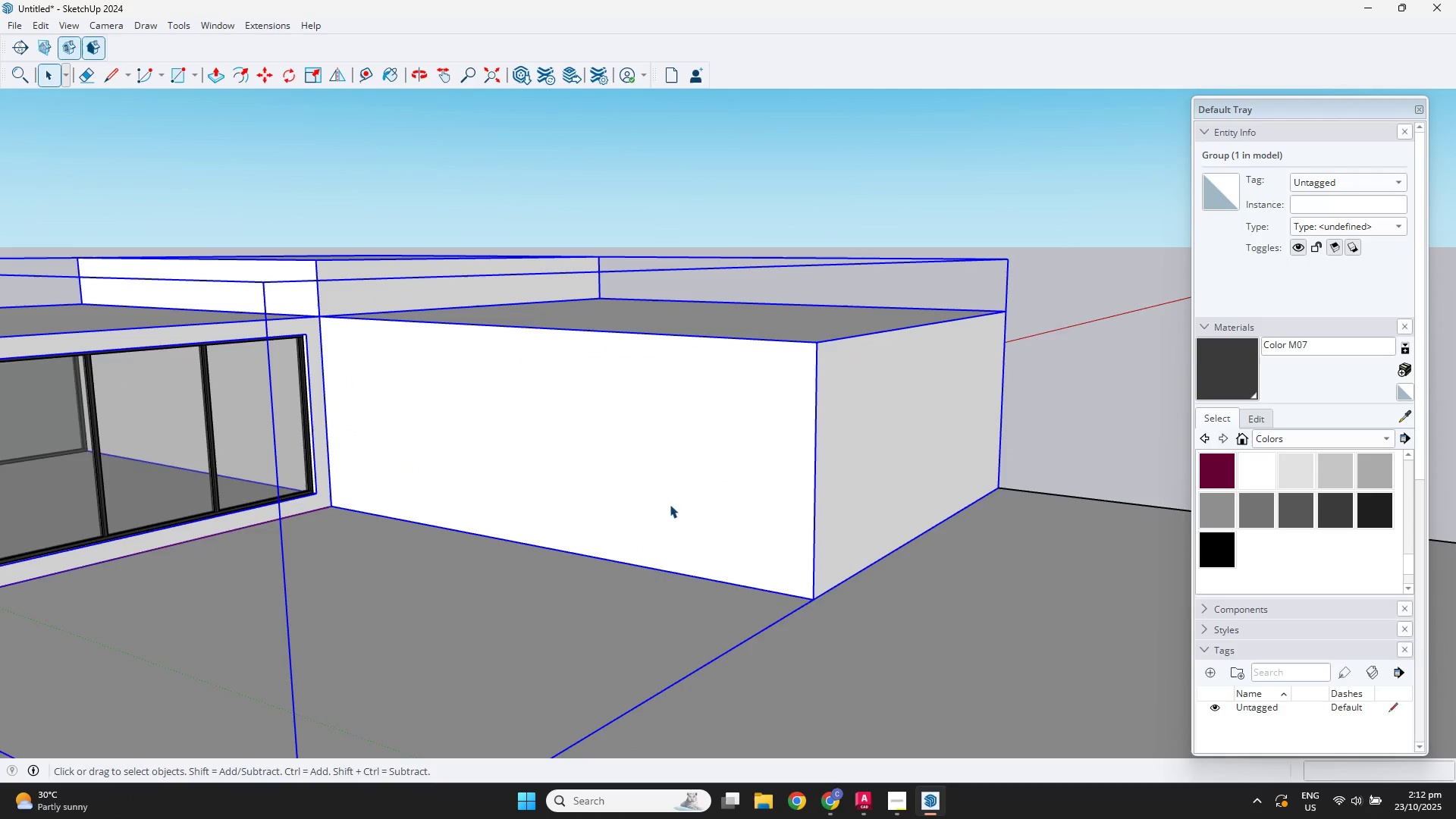 
left_click([655, 481])
 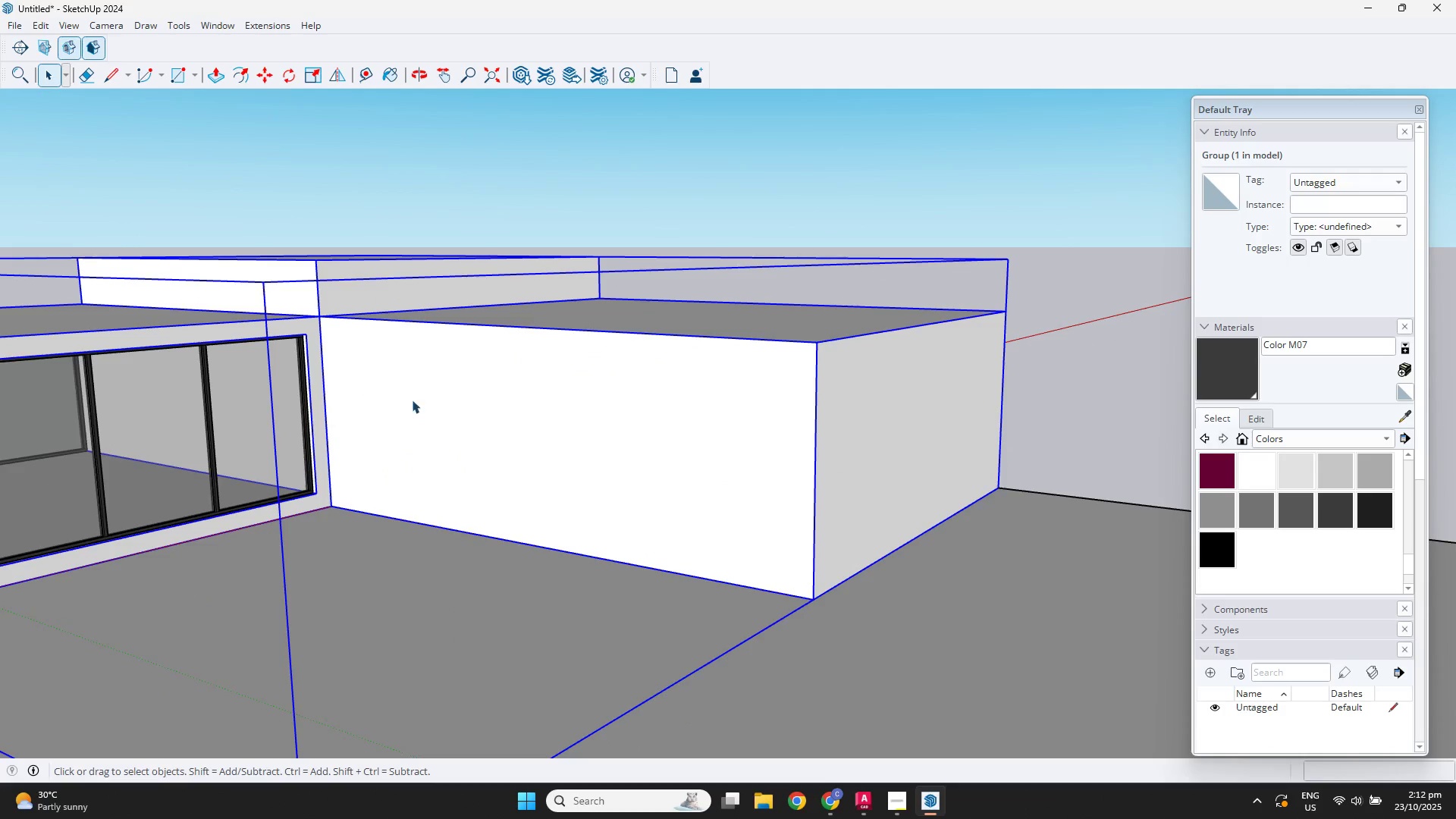 
left_click([449, 404])
 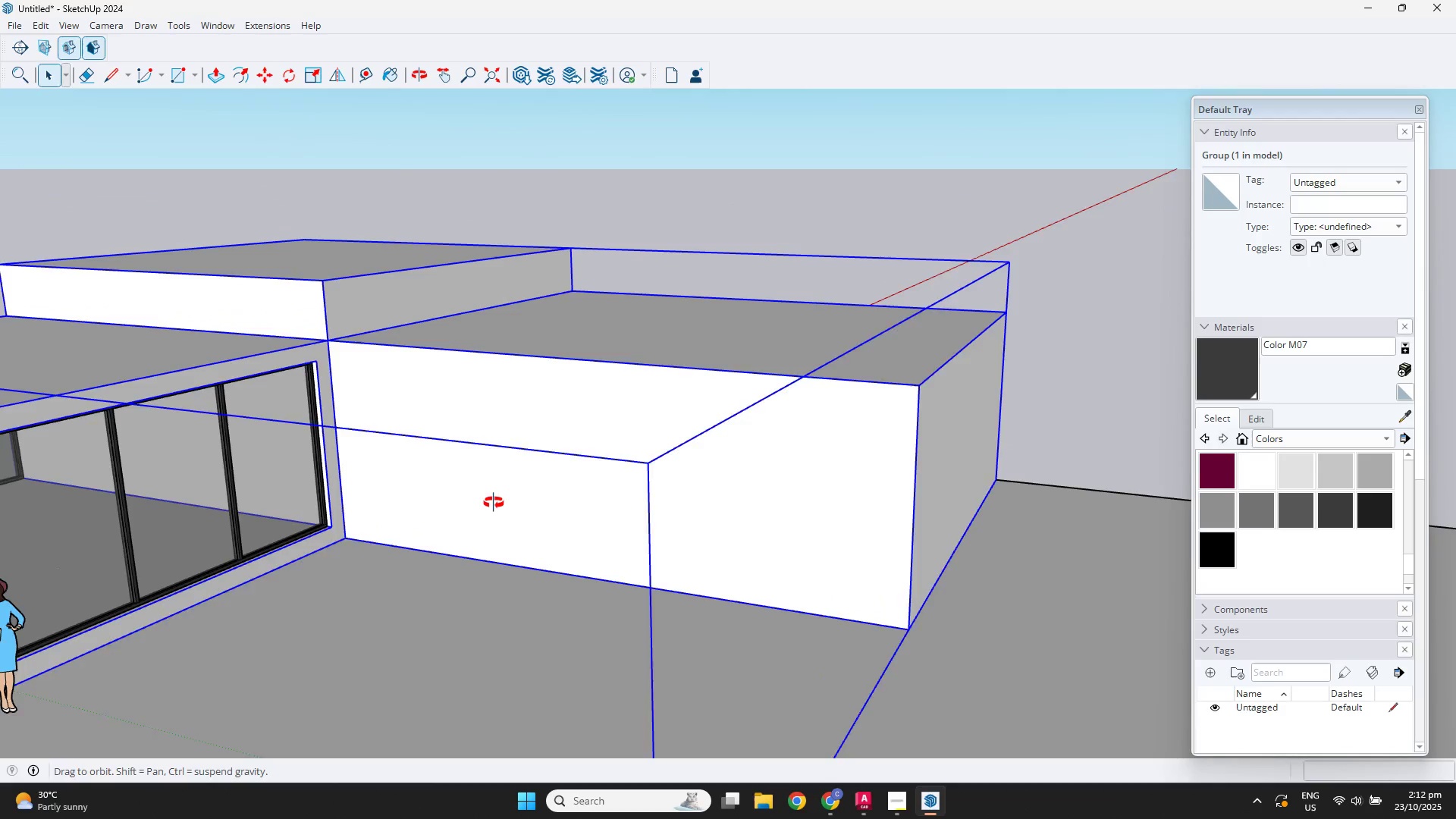 
scroll: coordinate [405, 484], scroll_direction: up, amount: 2.0
 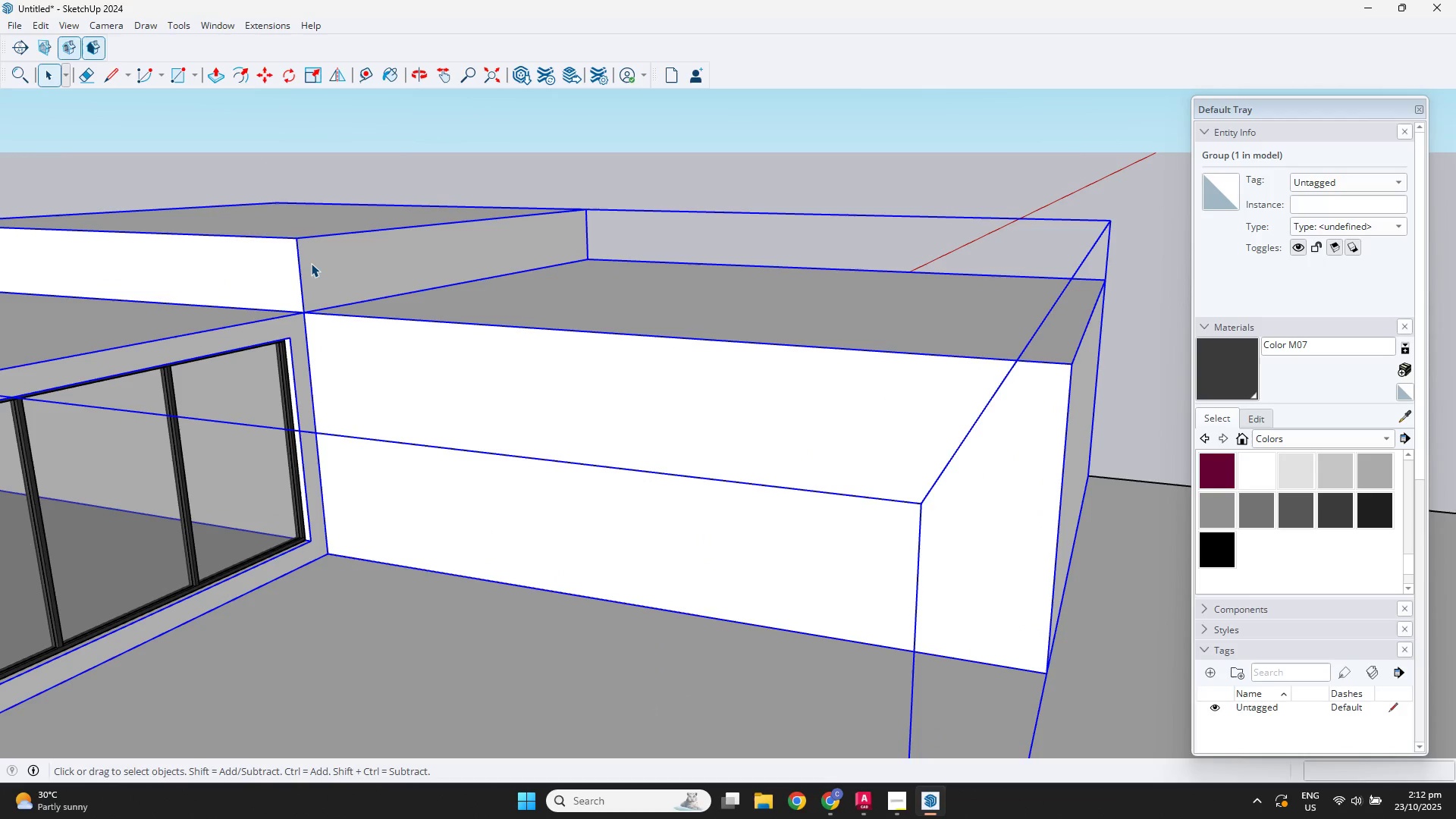 
scroll: coordinate [402, 447], scroll_direction: down, amount: 5.0
 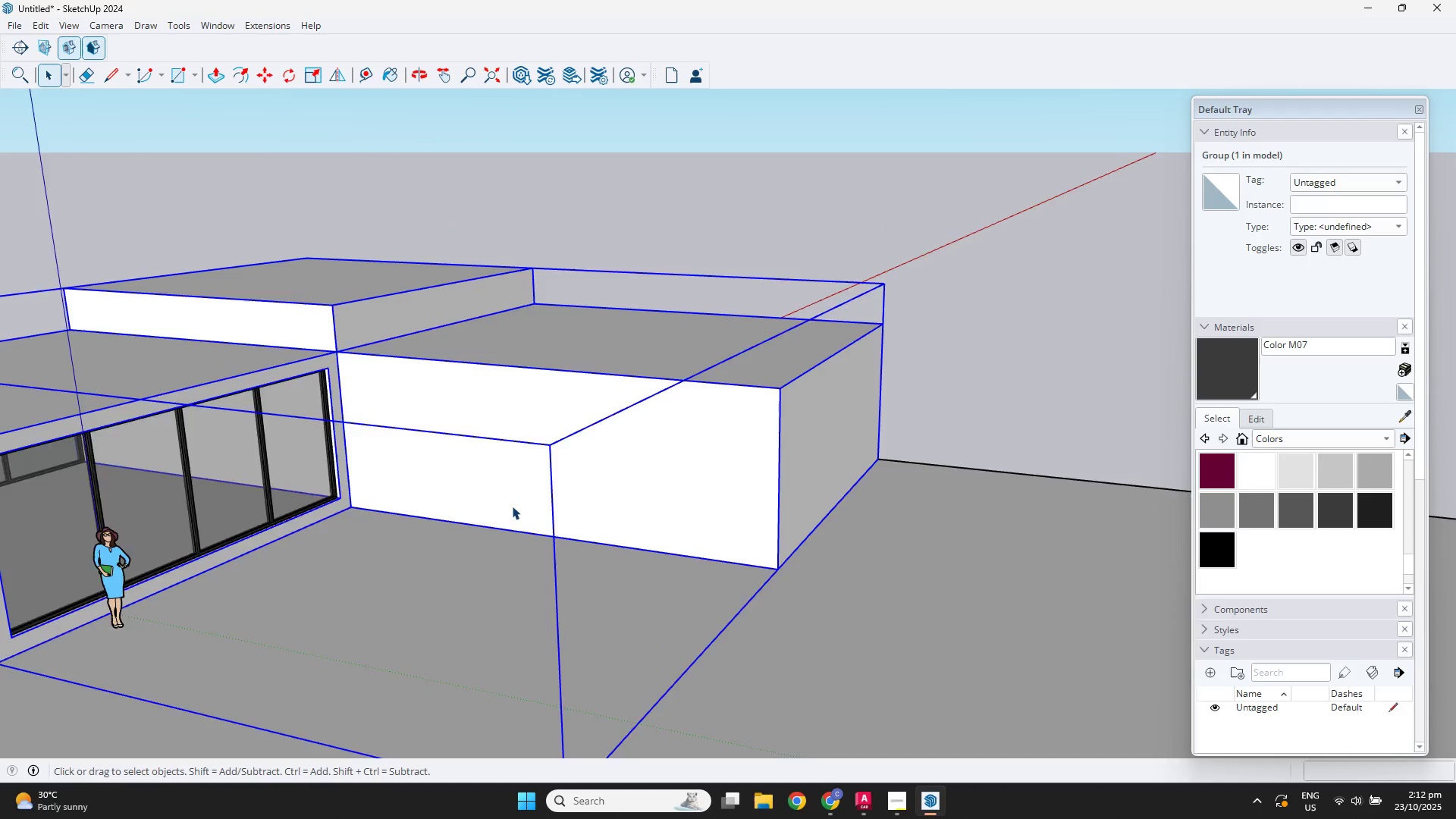 
double_click([512, 506])
 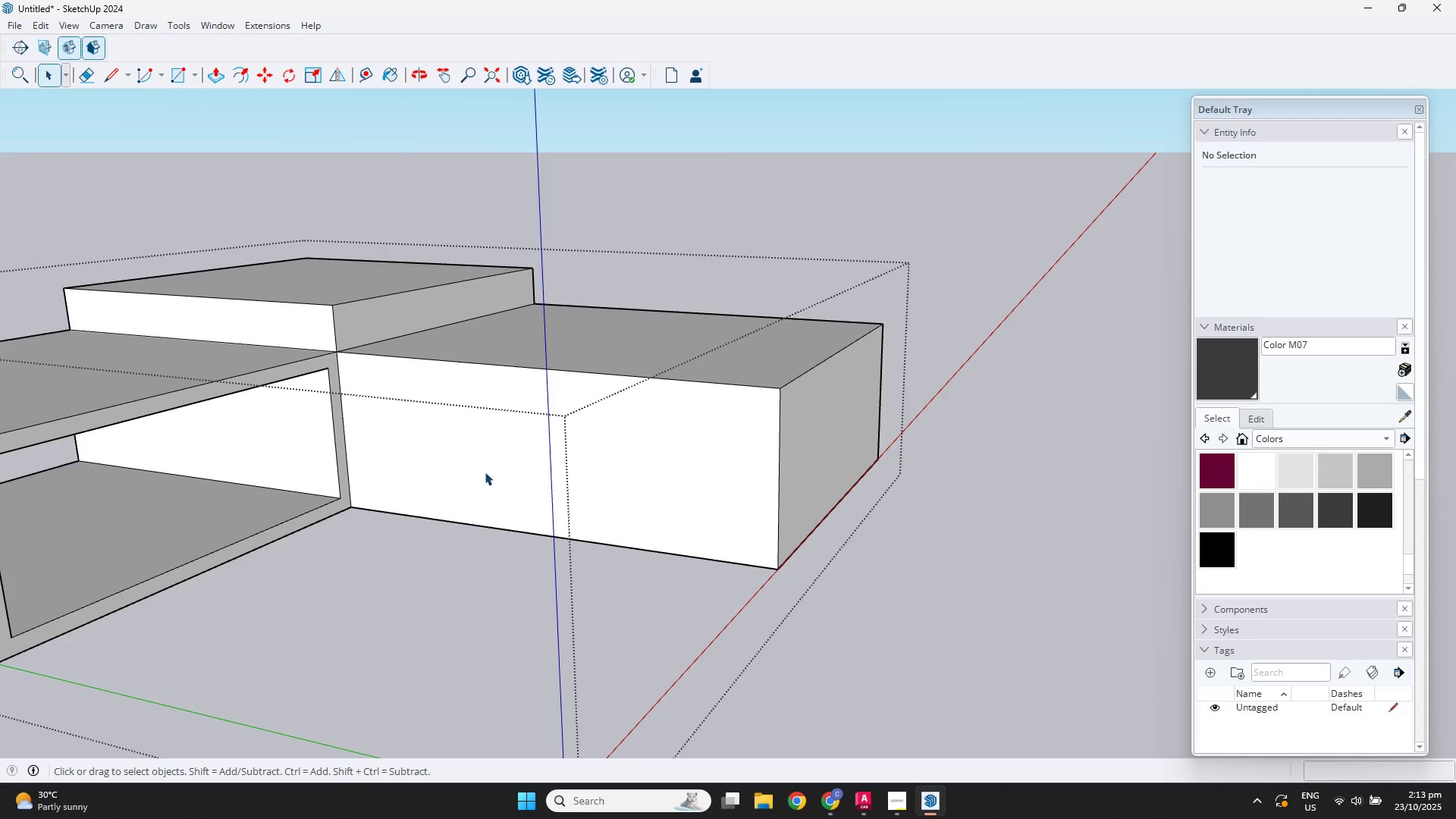 
key(Escape)
 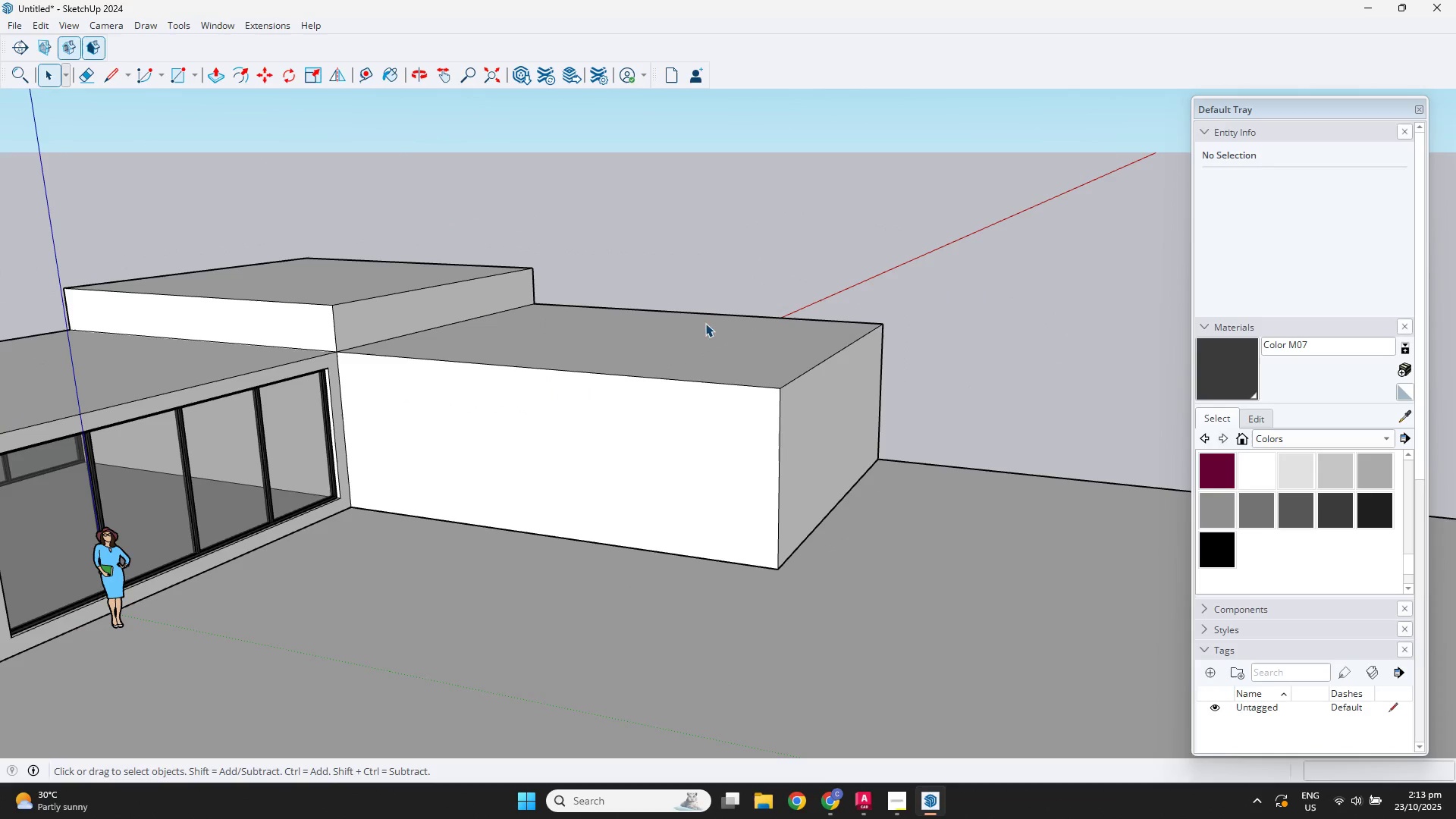 
key(Escape)
 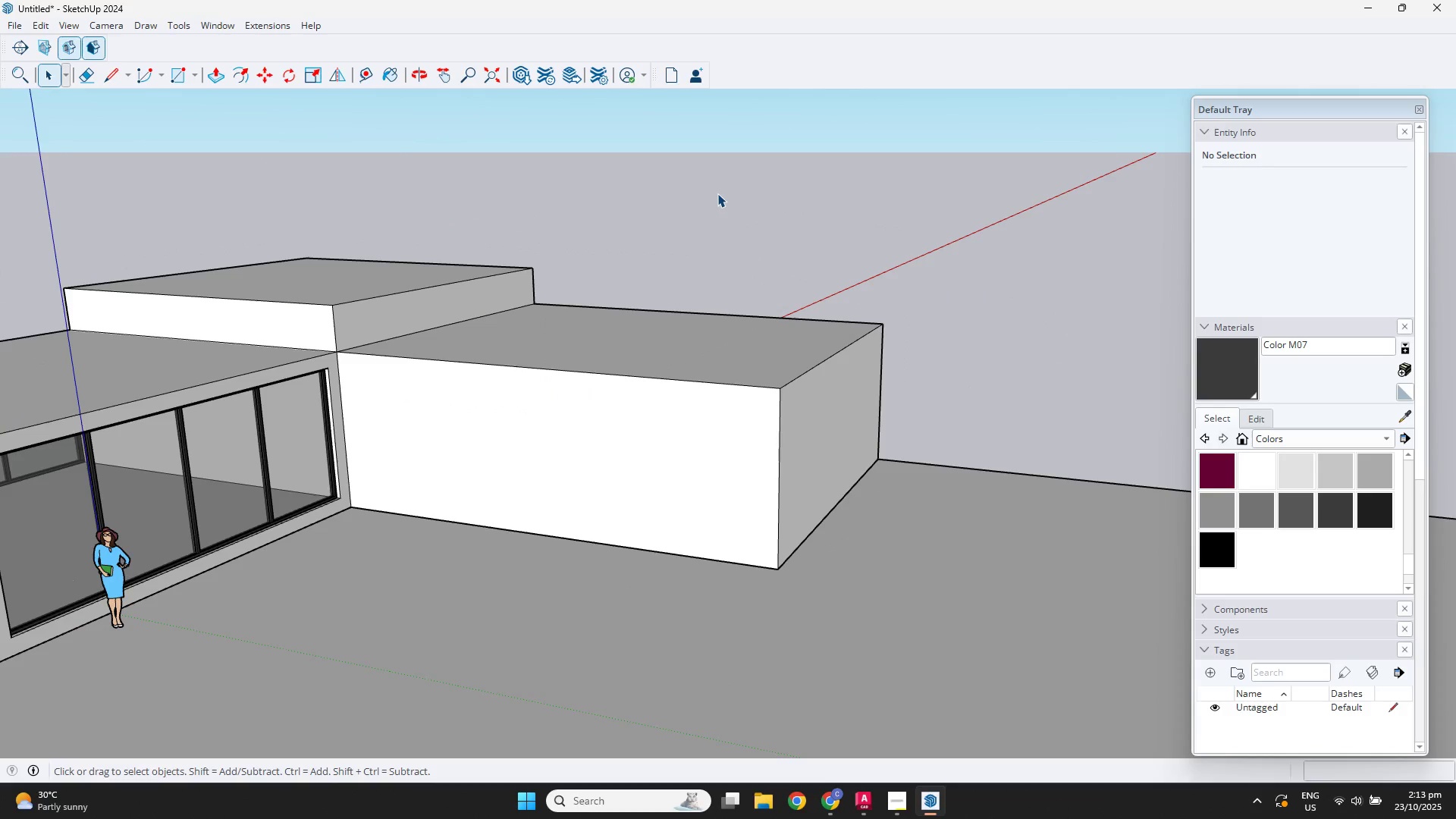 
scroll: coordinate [716, 206], scroll_direction: down, amount: 2.0
 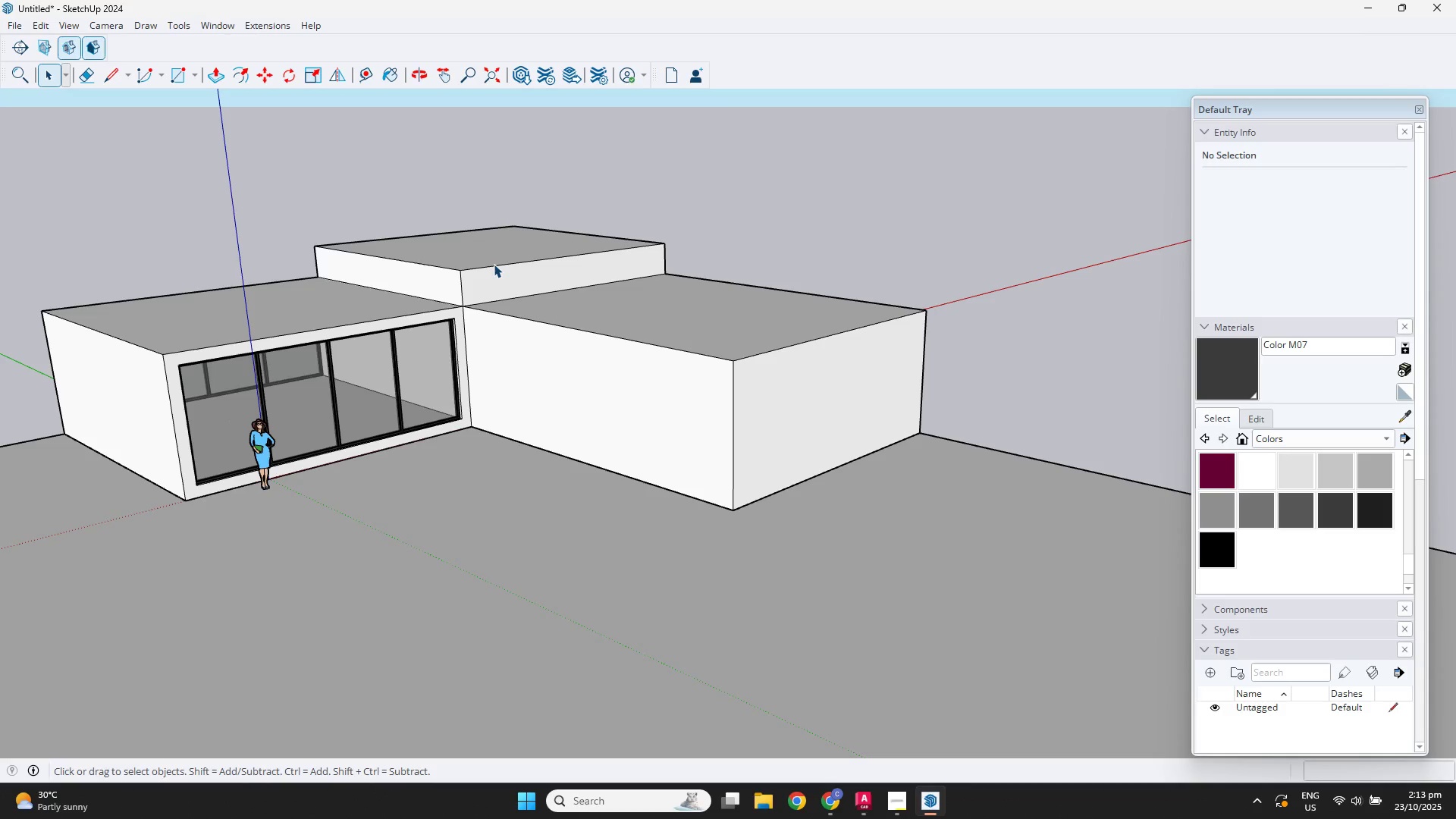 
wait(10.11)
 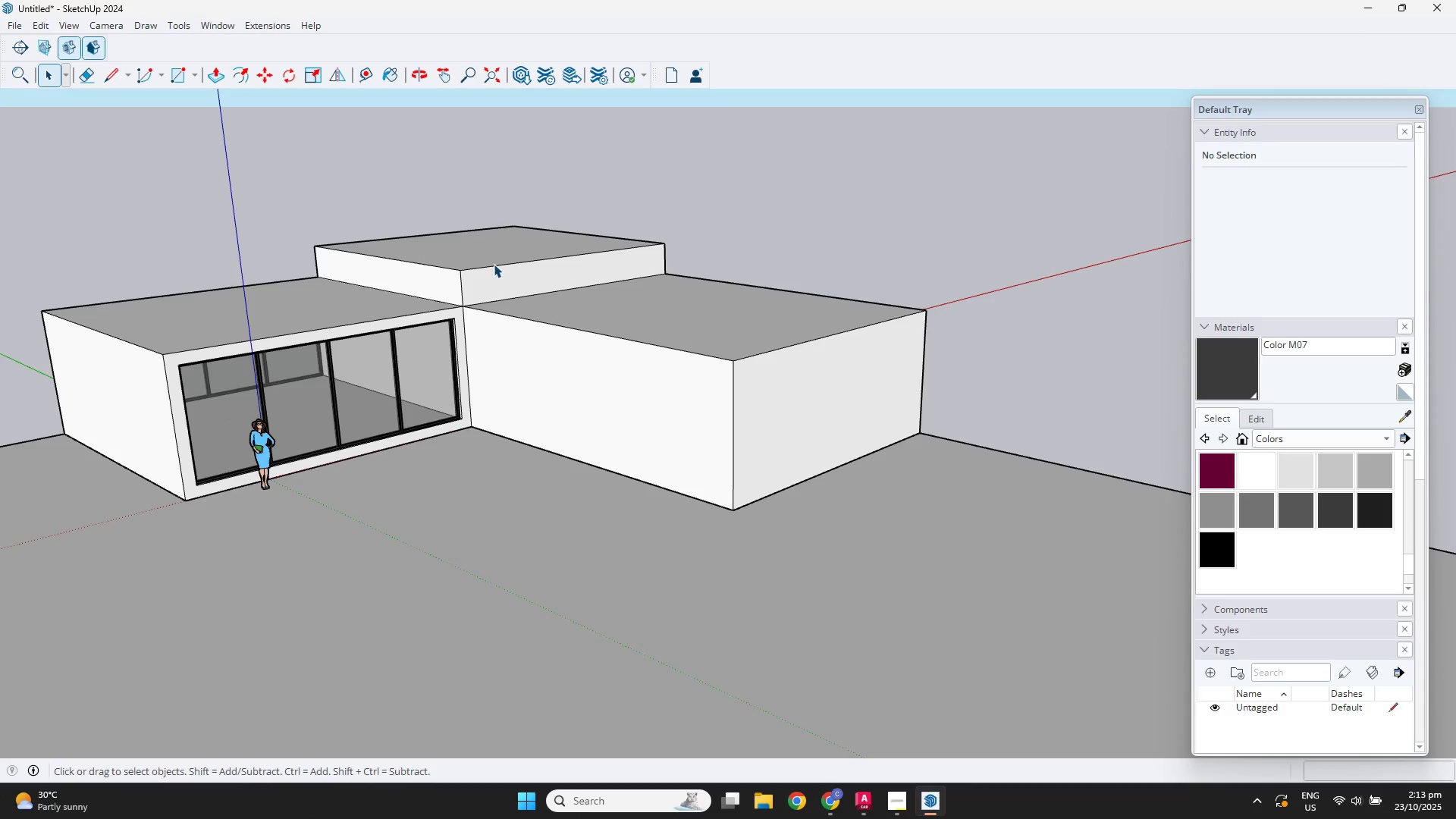 
scroll: coordinate [662, 405], scroll_direction: none, amount: 0.0
 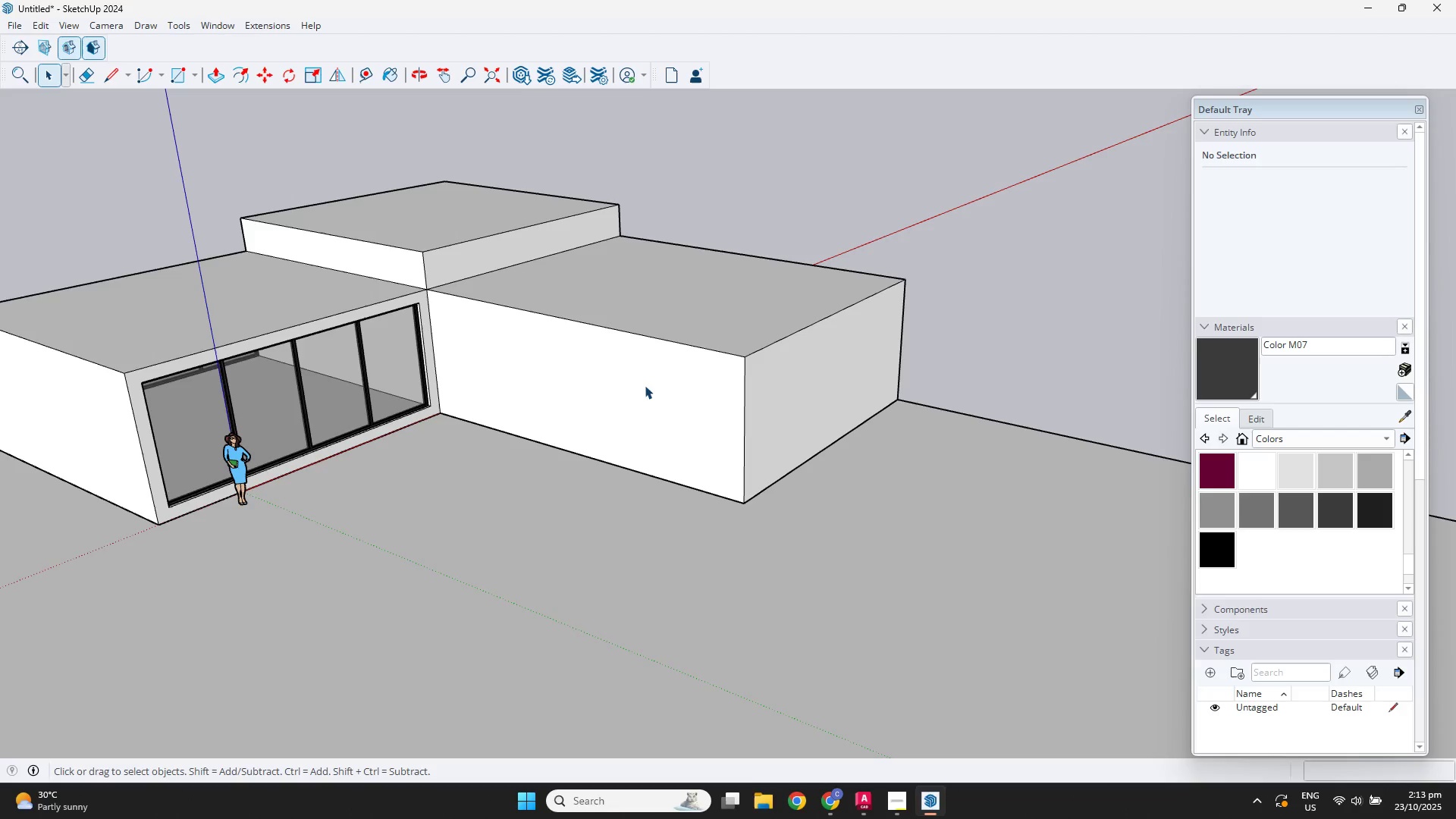 
left_click([645, 385])
 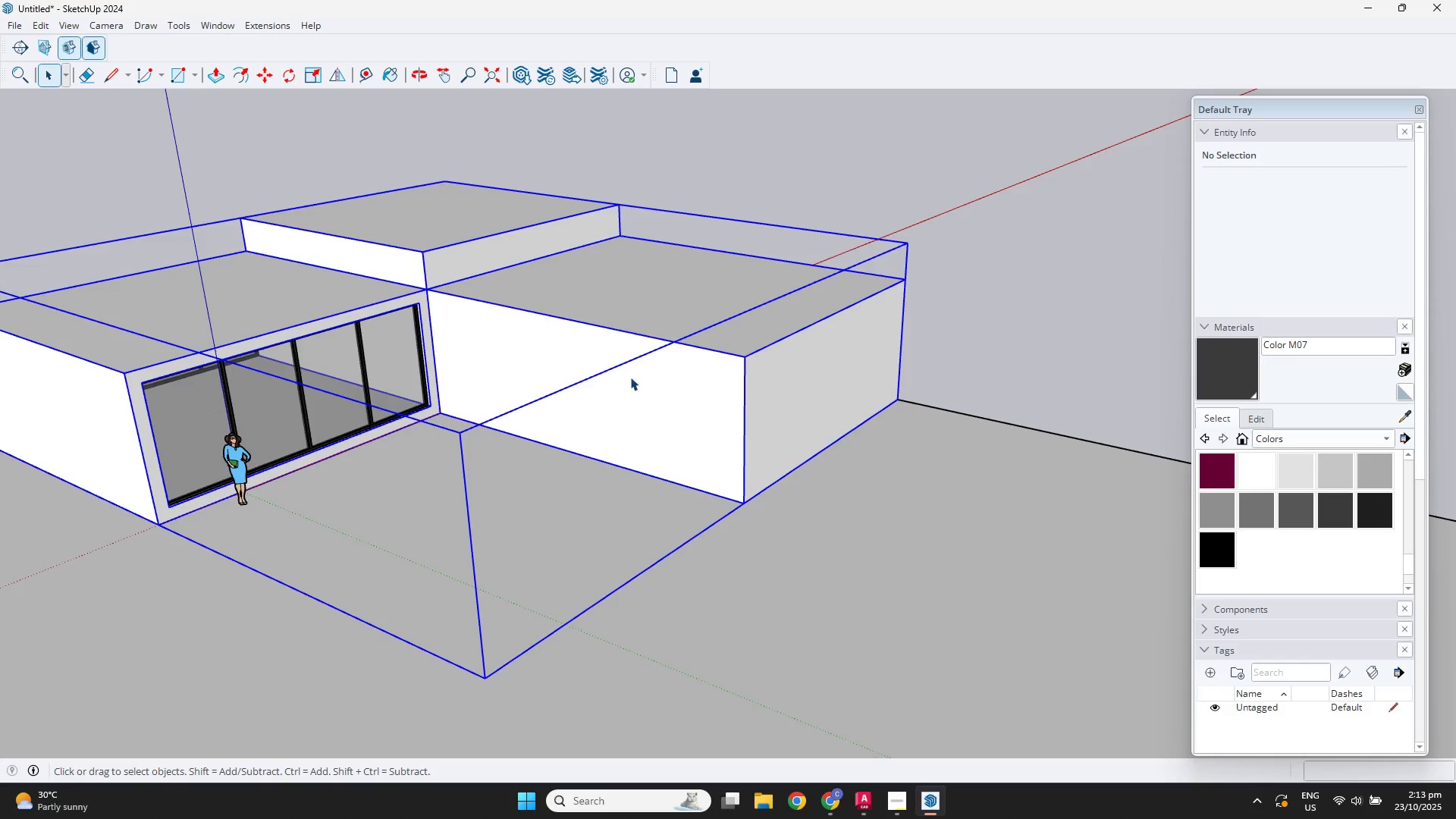 
scroll: coordinate [630, 377], scroll_direction: up, amount: 3.0
 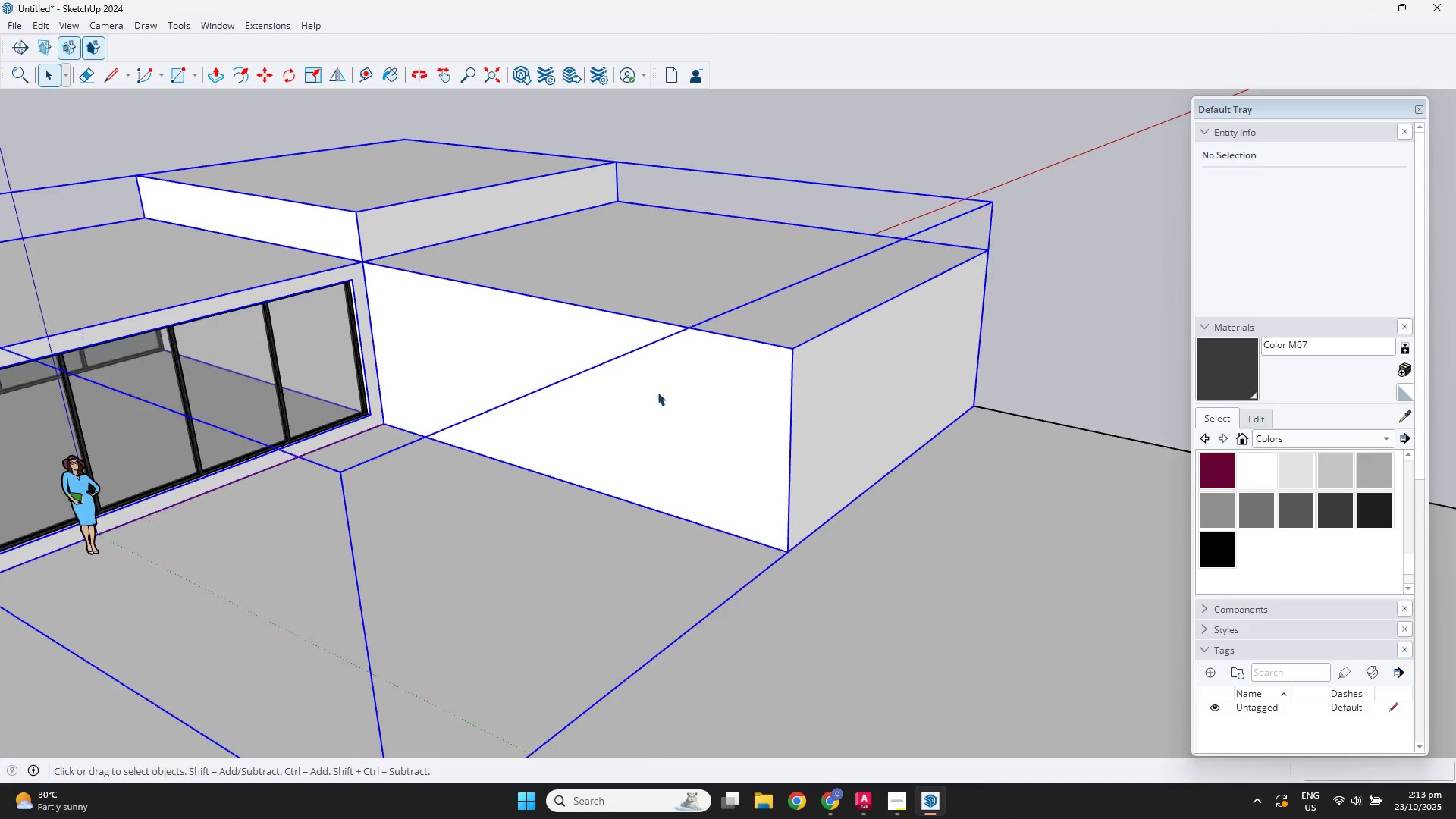 
hold_key(key=ShiftLeft, duration=0.3)
 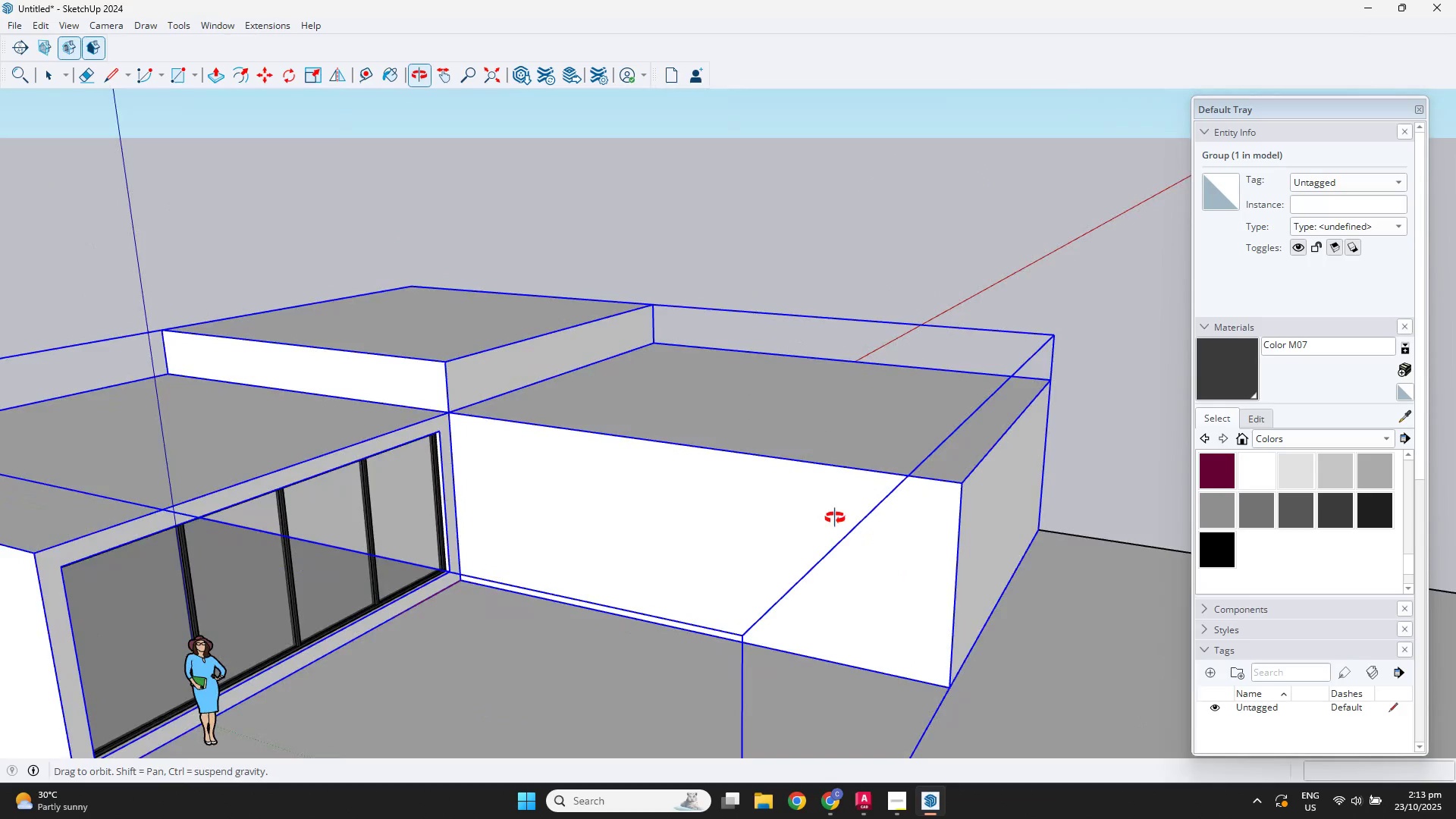 
scroll: coordinate [661, 513], scroll_direction: up, amount: 4.0
 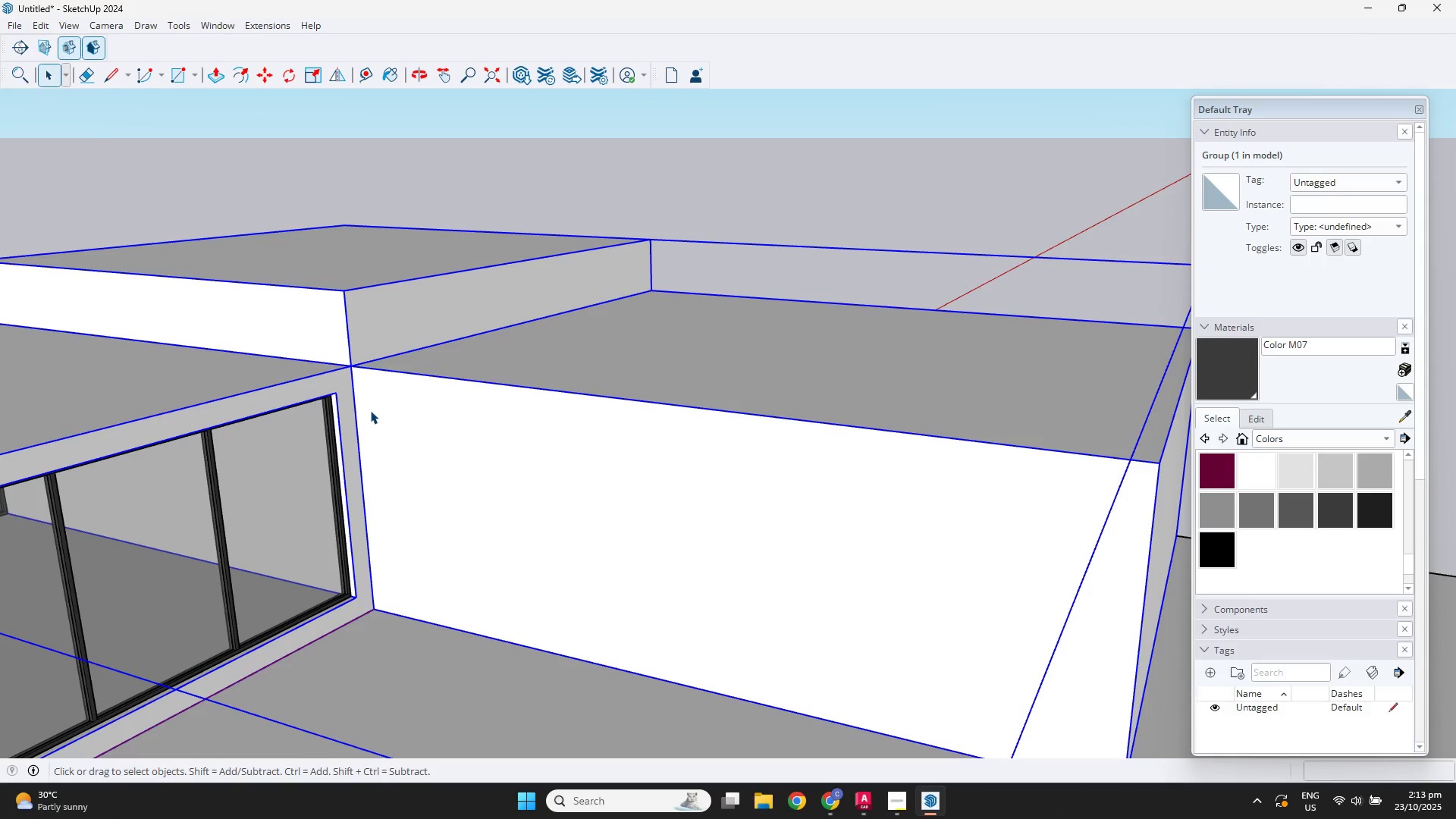 
key(T)
 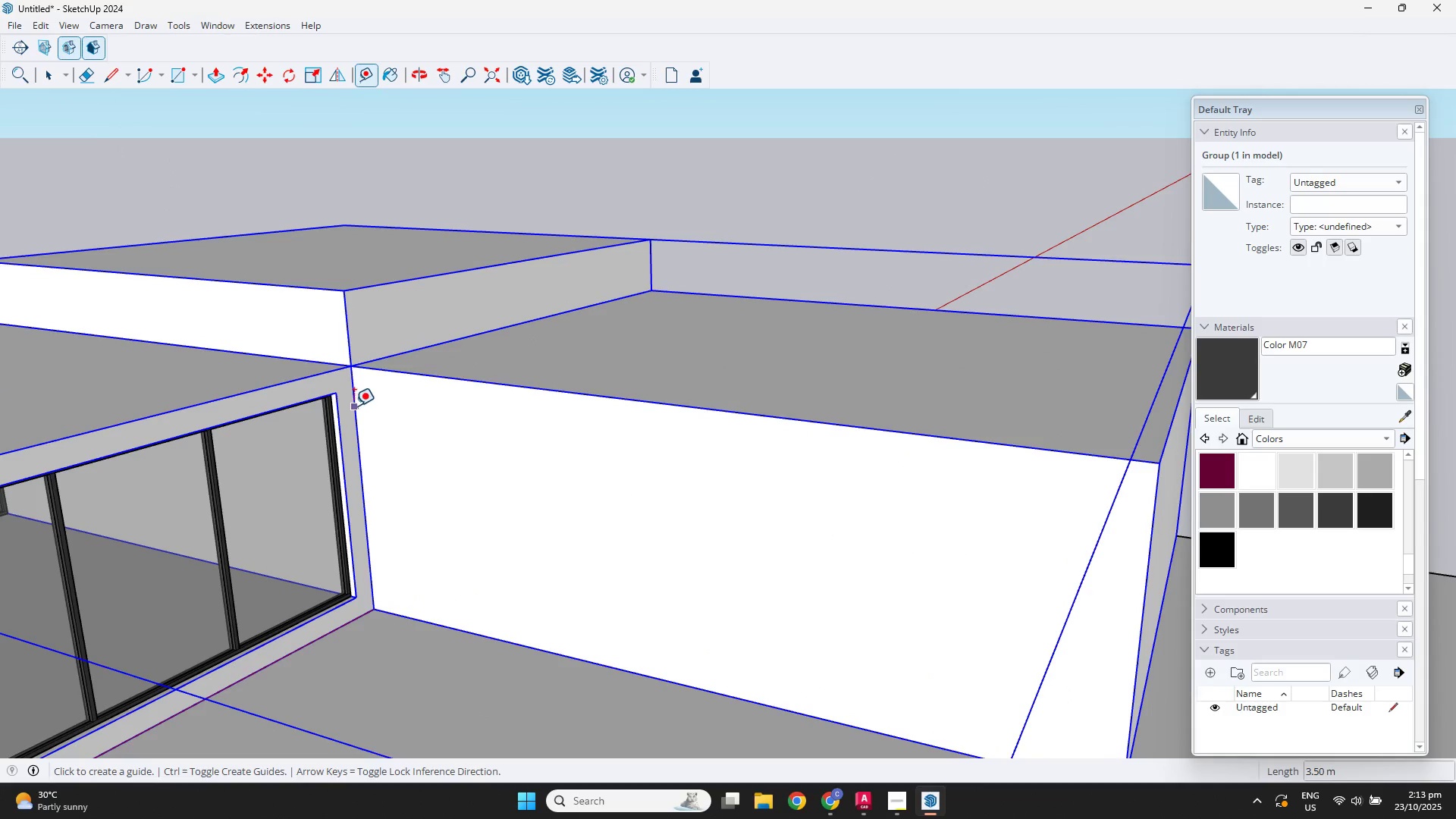 
left_click([354, 406])
 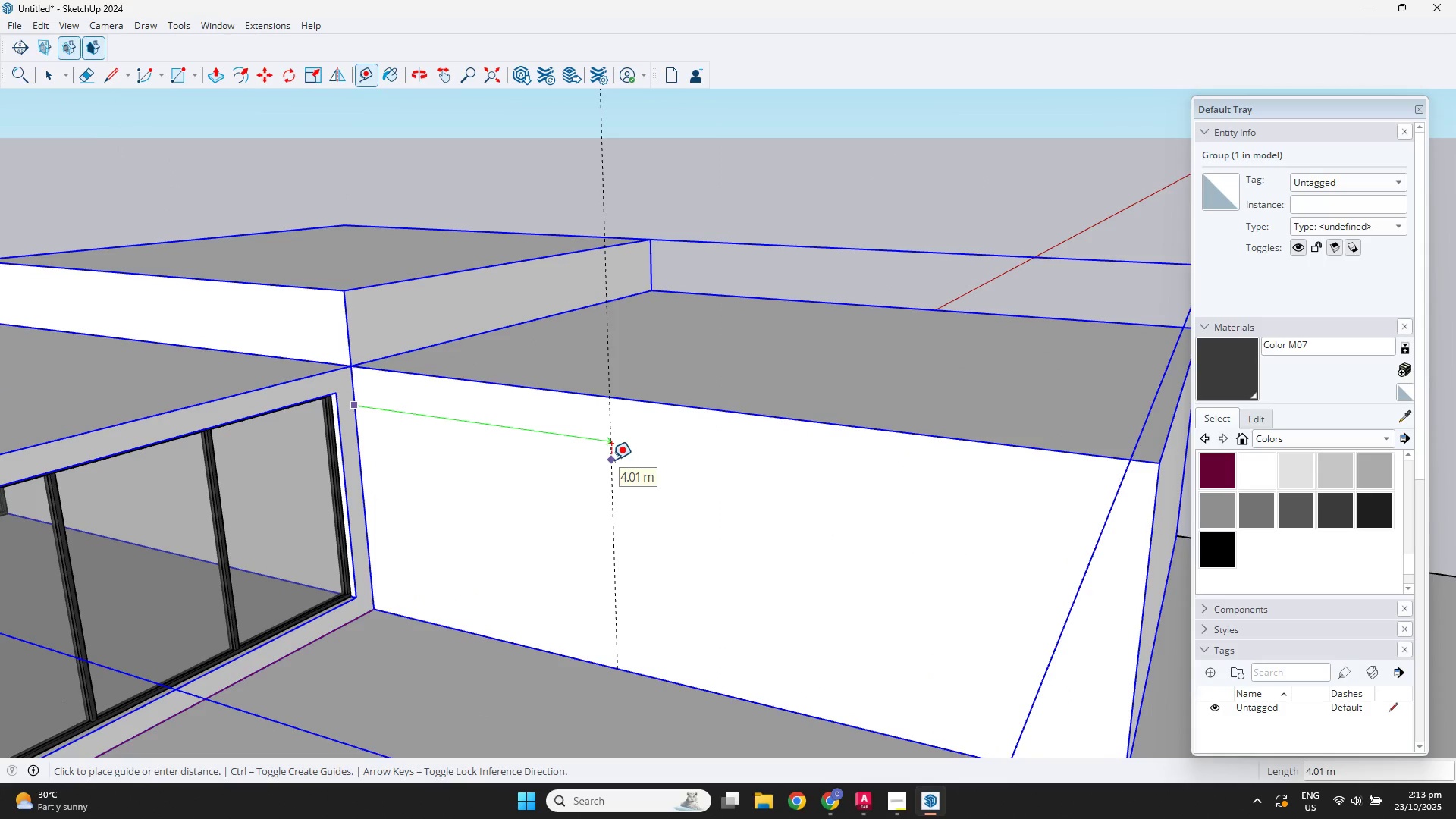 
left_click([611, 460])
 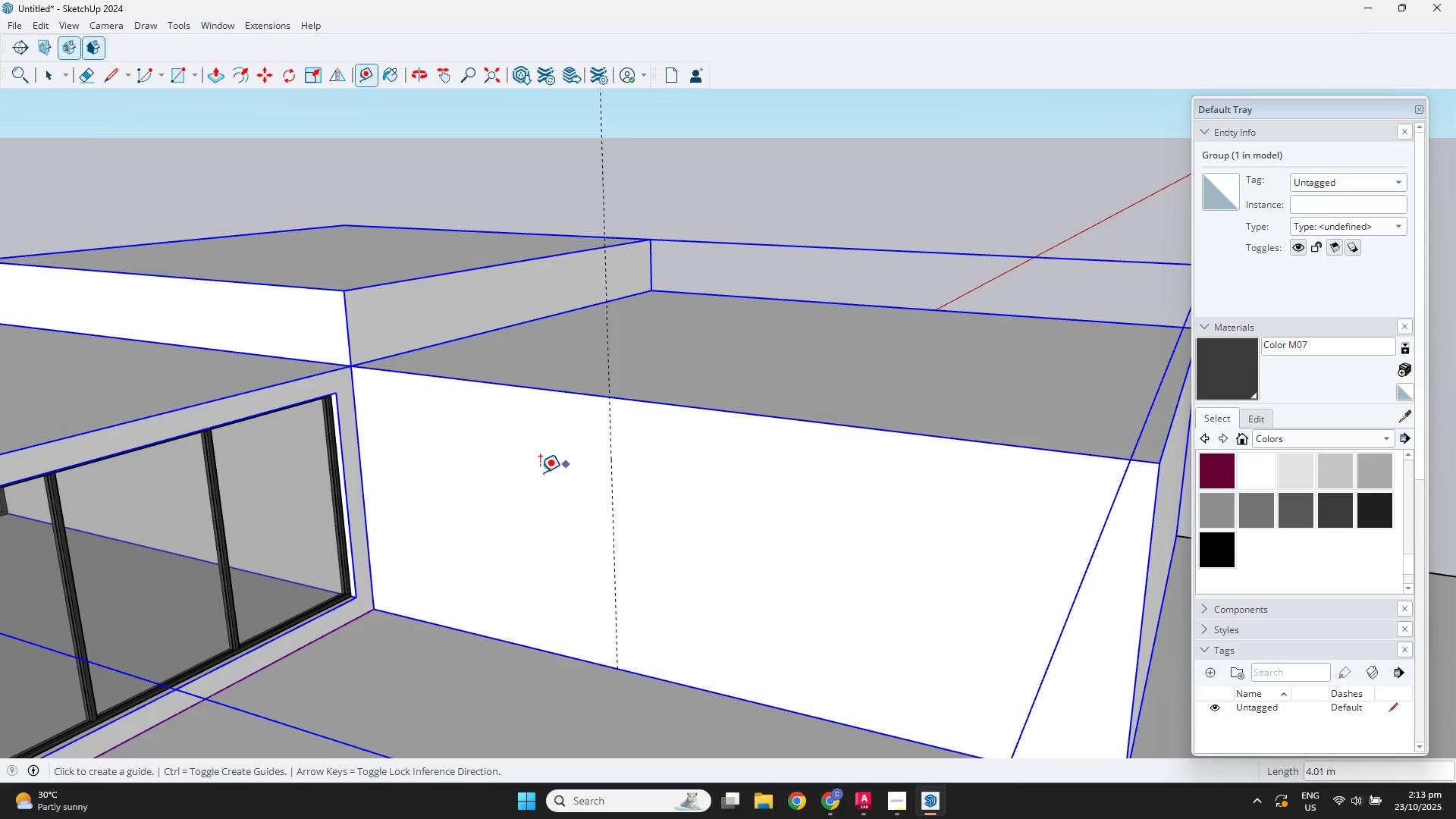 
key(Space)
 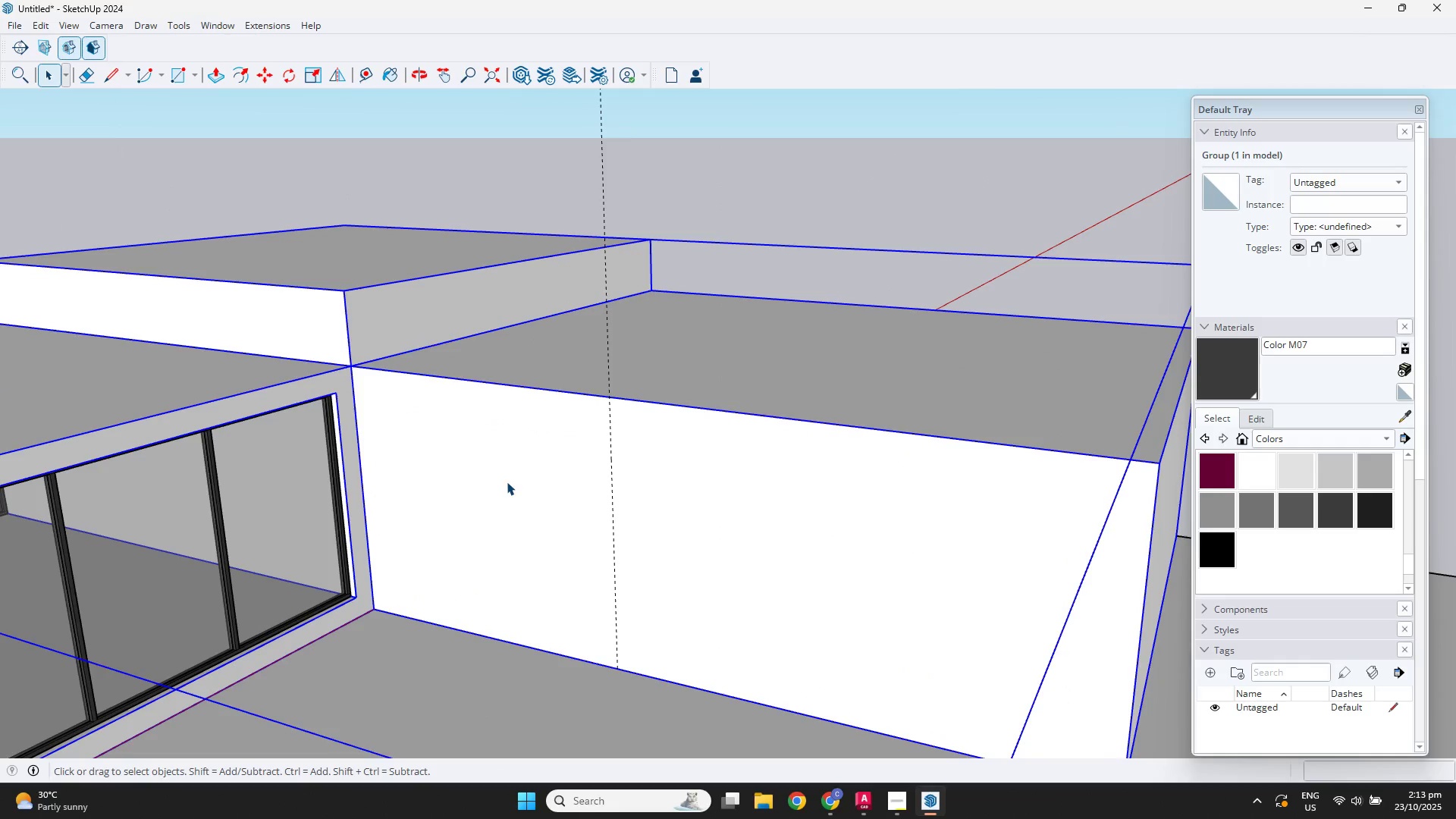 
double_click([507, 482])
 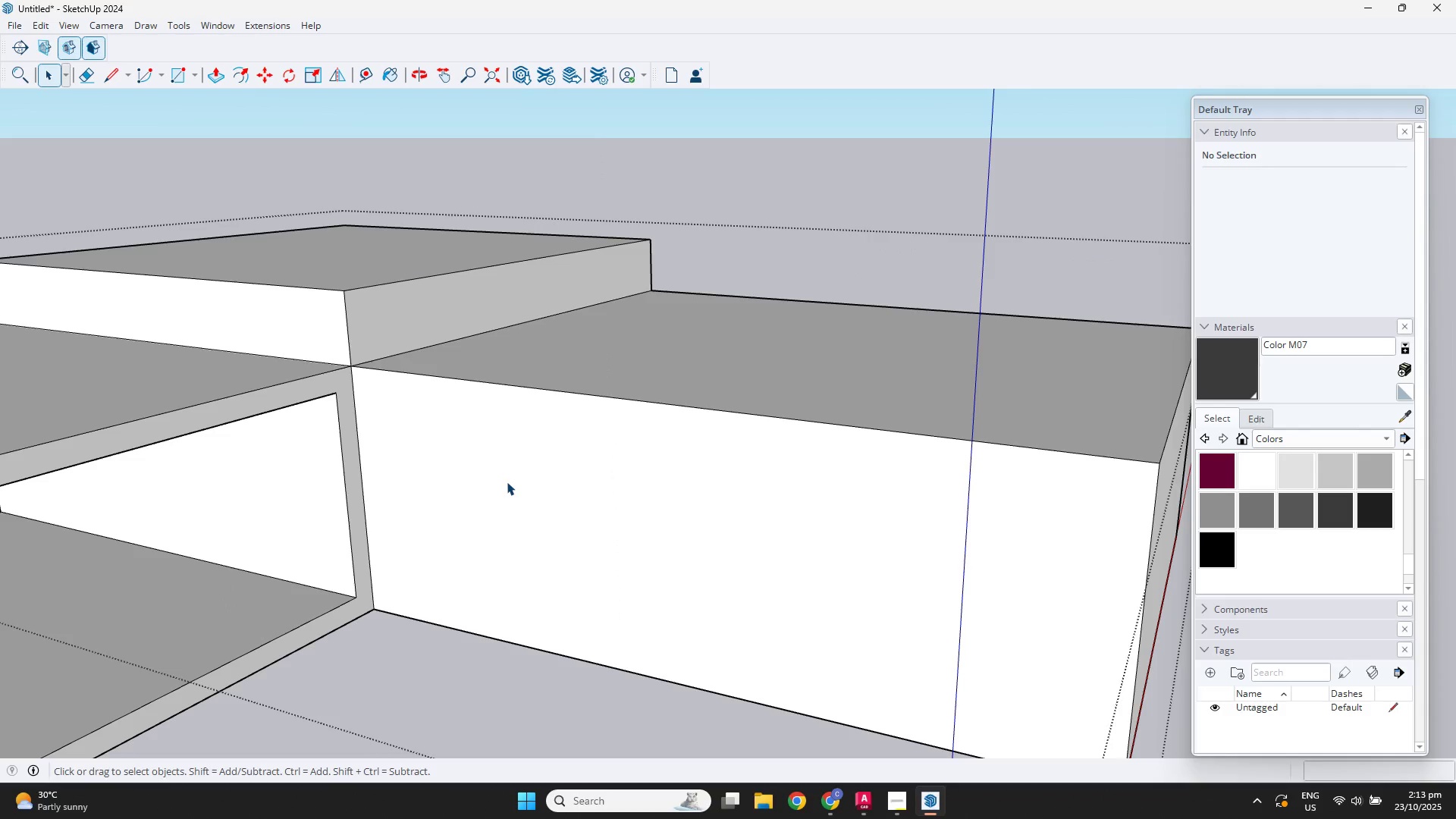 
double_click([507, 482])
 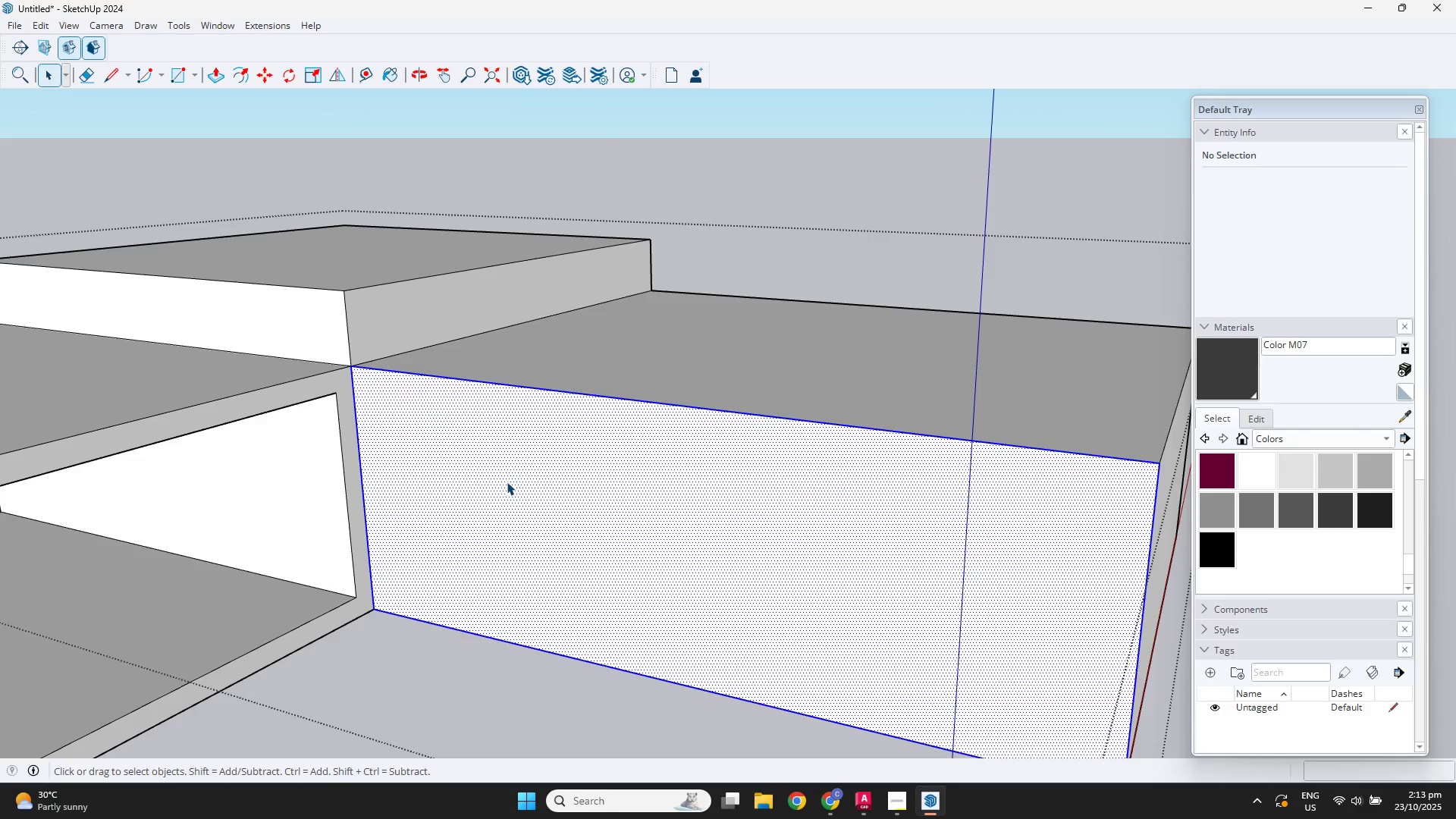 
key(F3)
 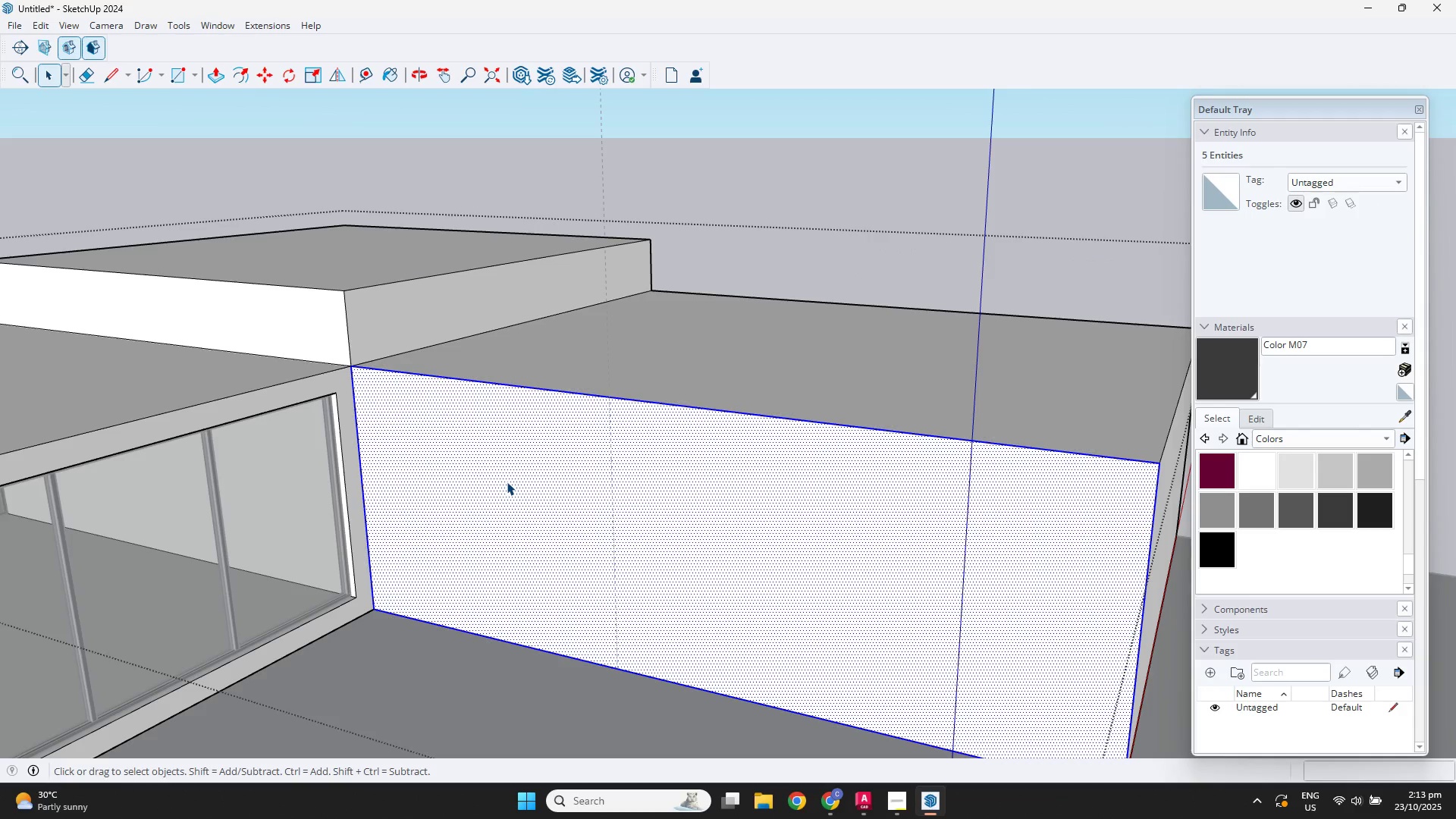 
key(L)
 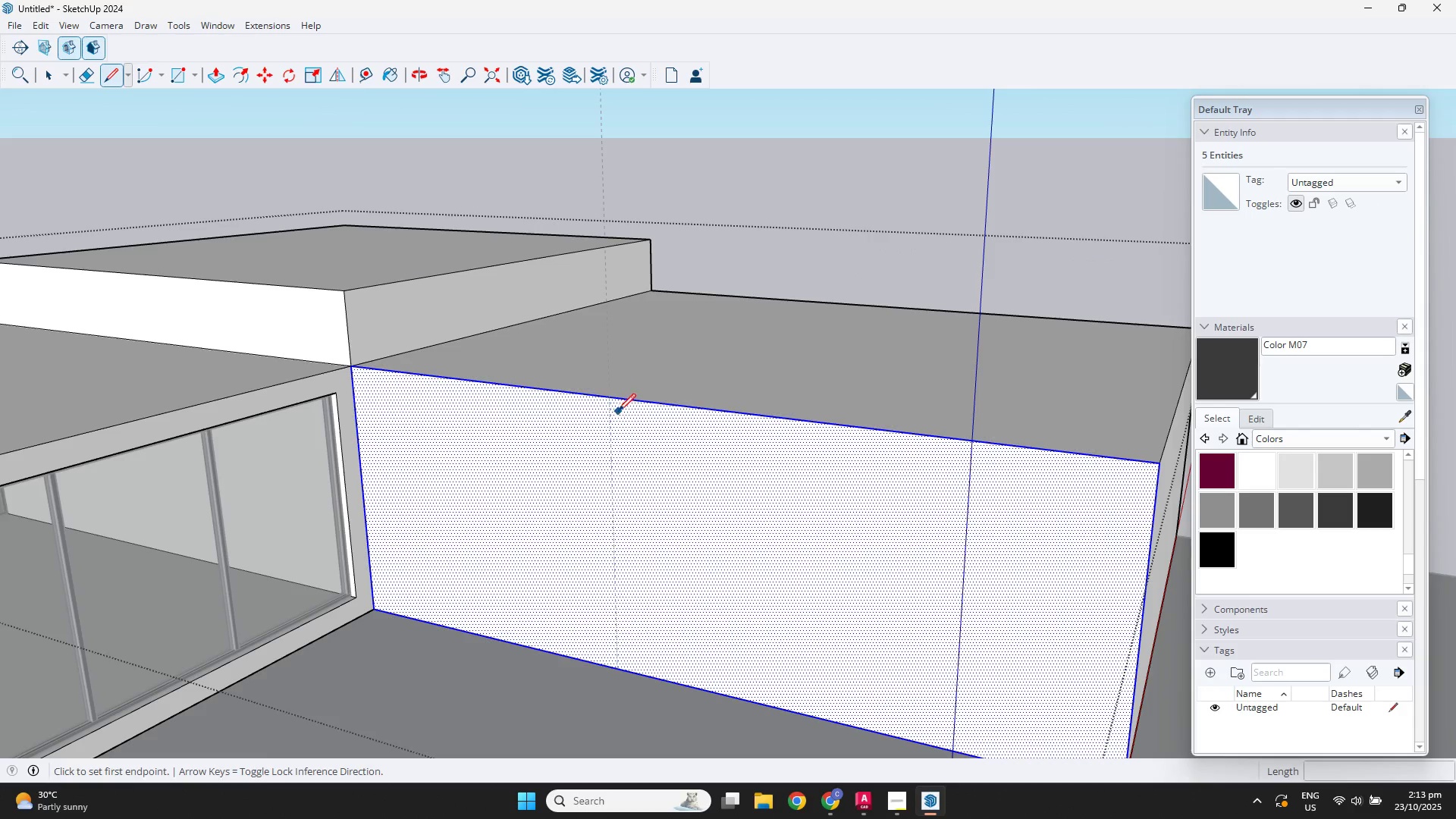 
mouse_move([613, 431])
 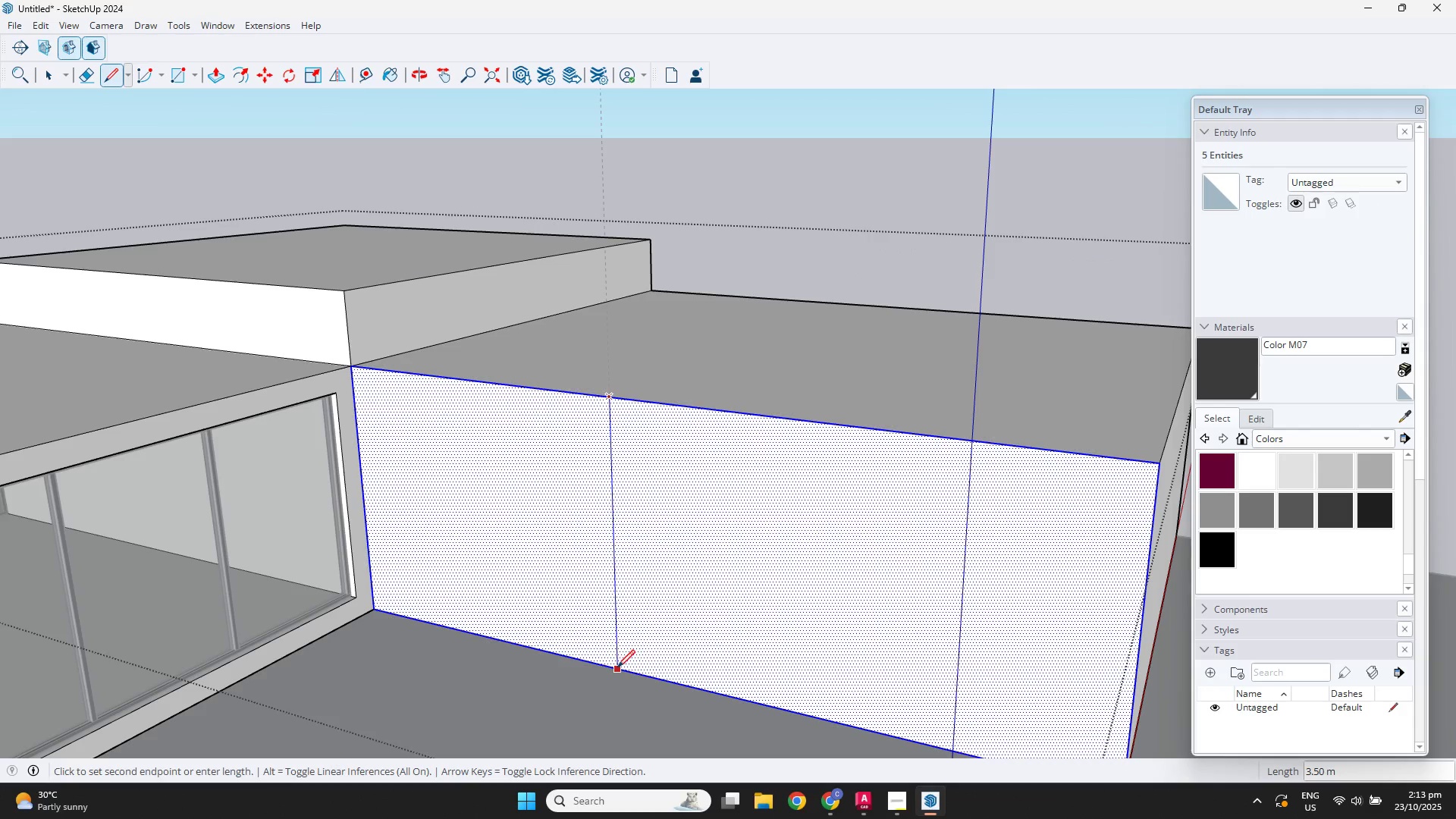 
left_click([617, 667])
 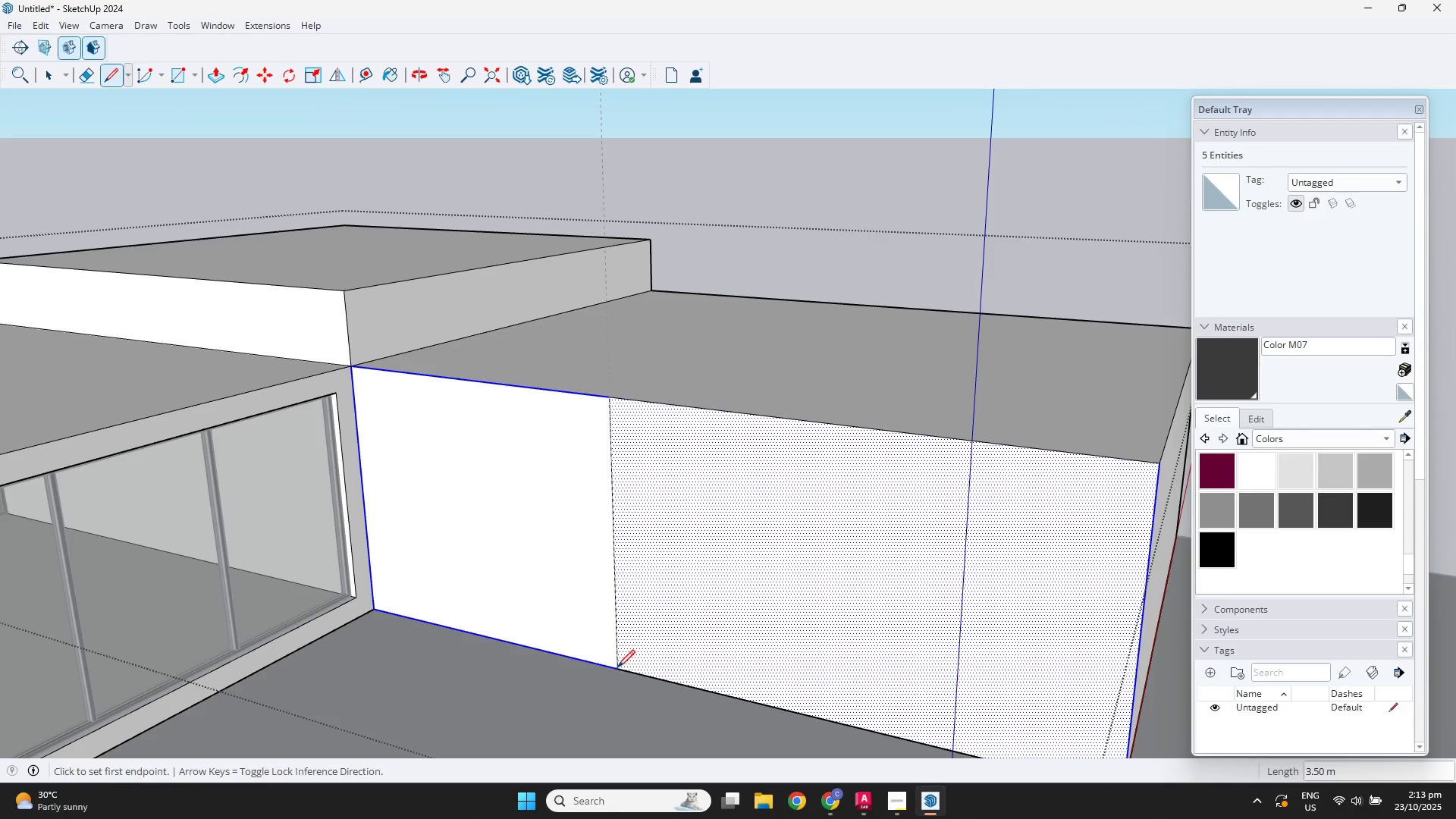 
key(Space)
 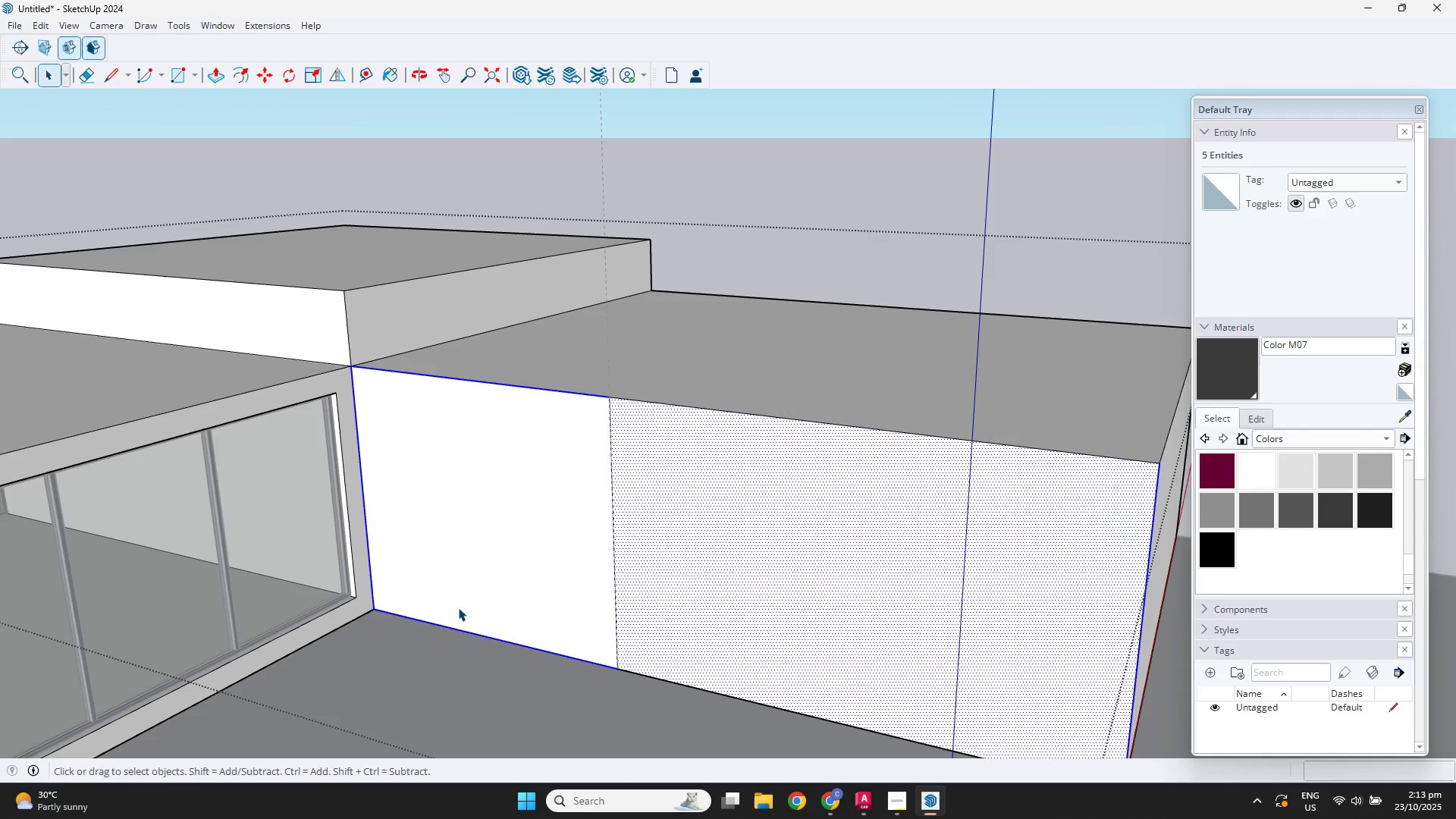 
key(F)
 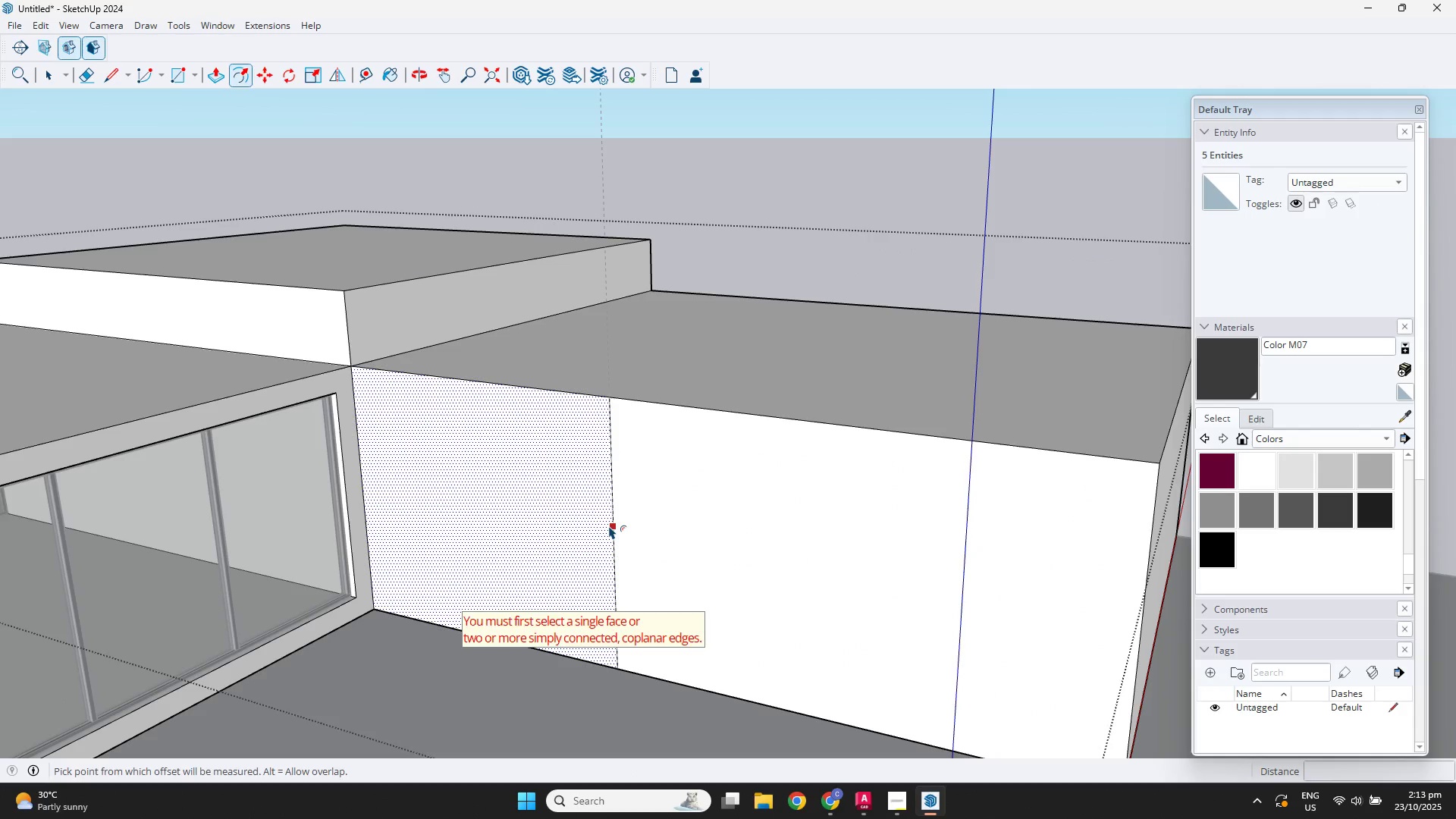 
left_click([609, 526])
 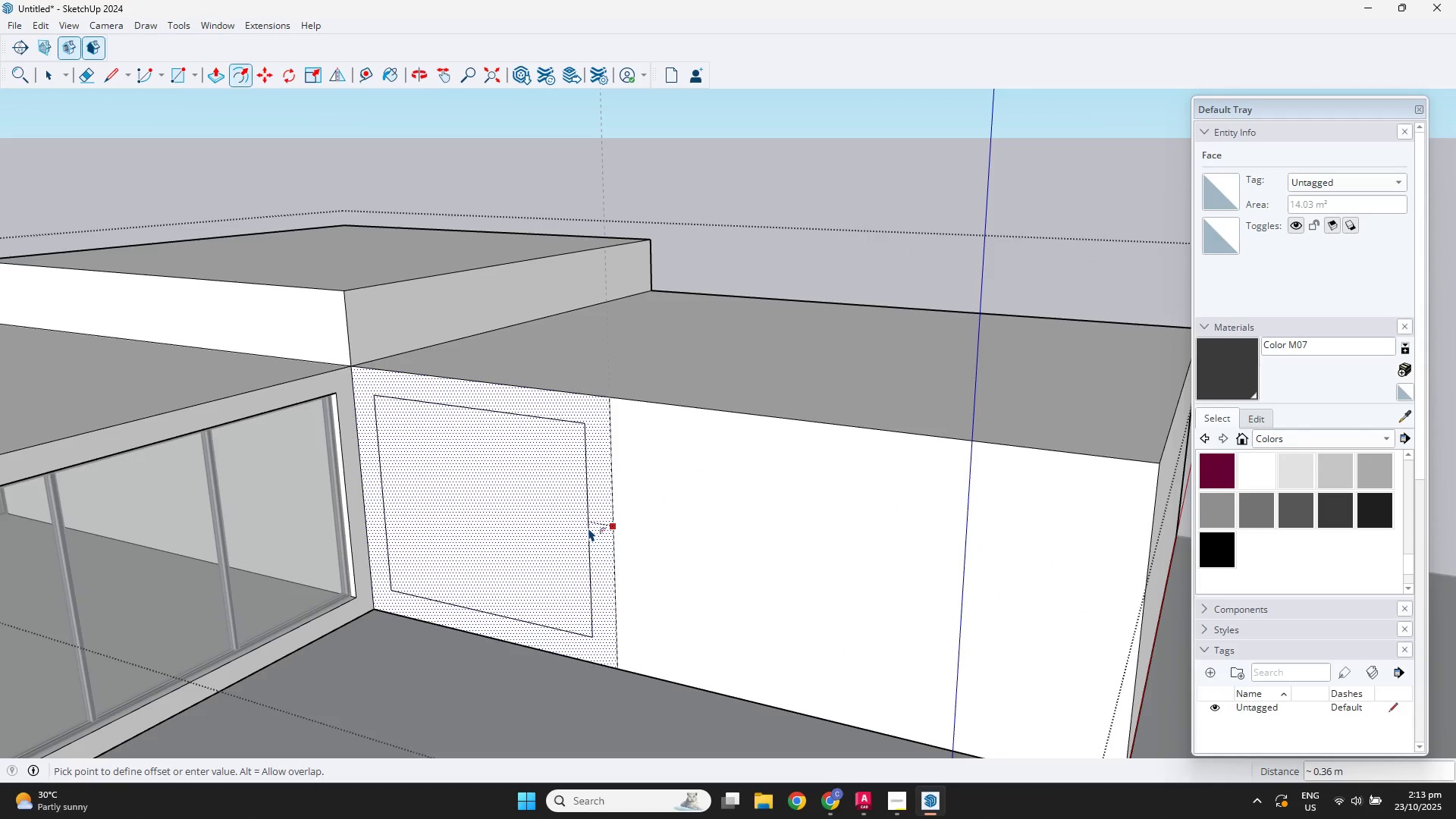 
key(Backquote)
 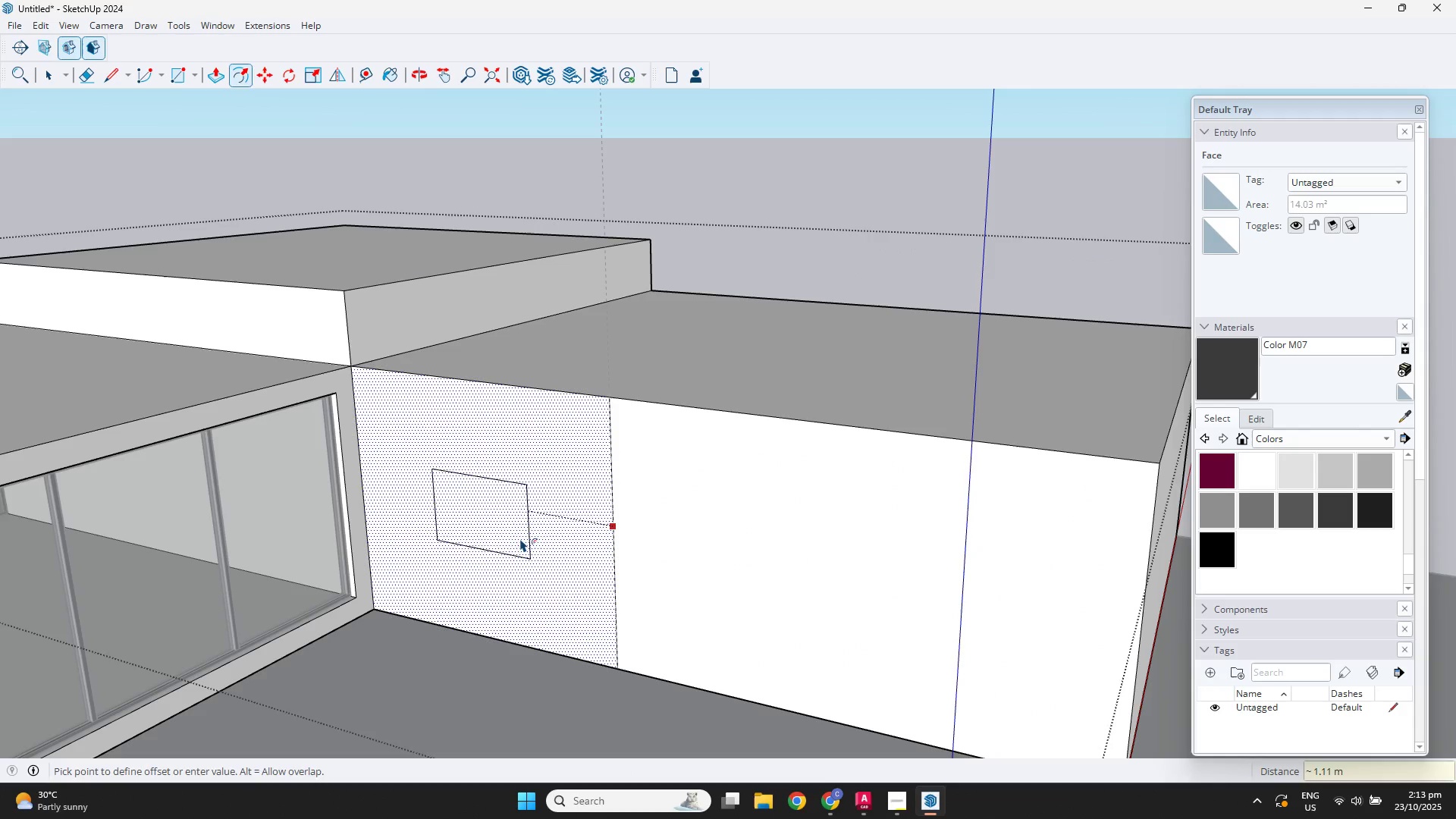 
key(Escape)
 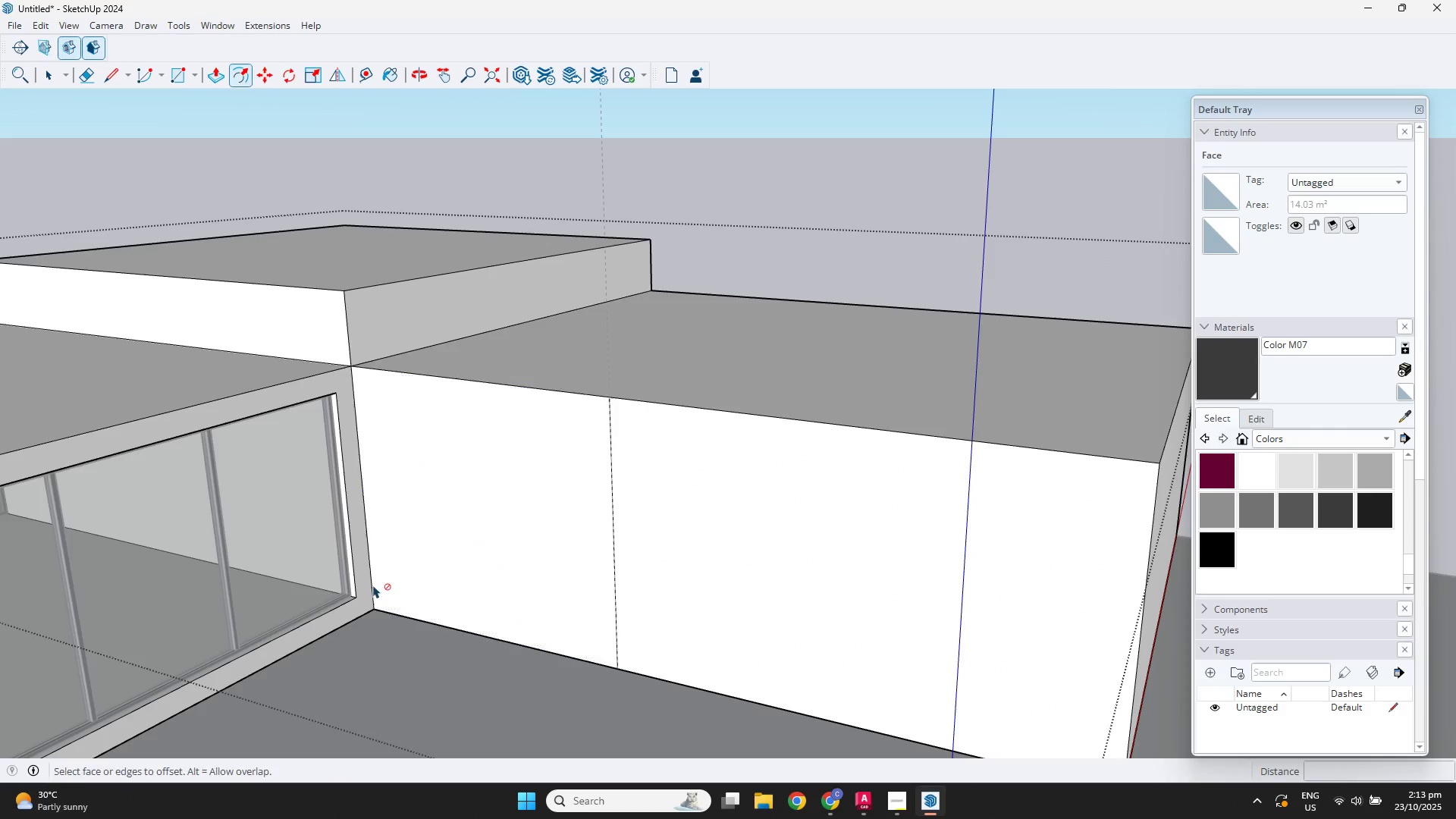 
scroll: coordinate [373, 585], scroll_direction: up, amount: 1.0
 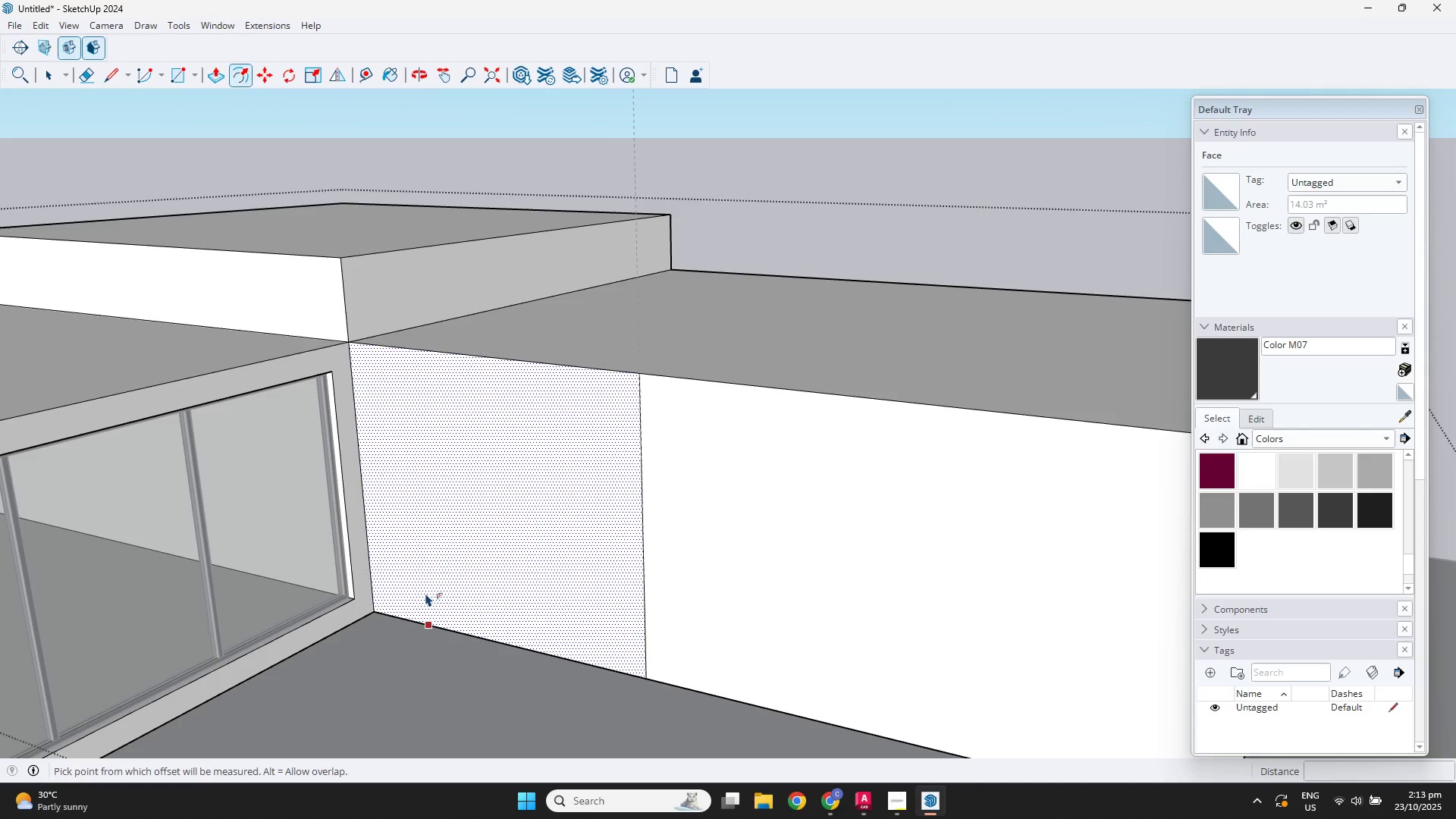 
key(Space)
 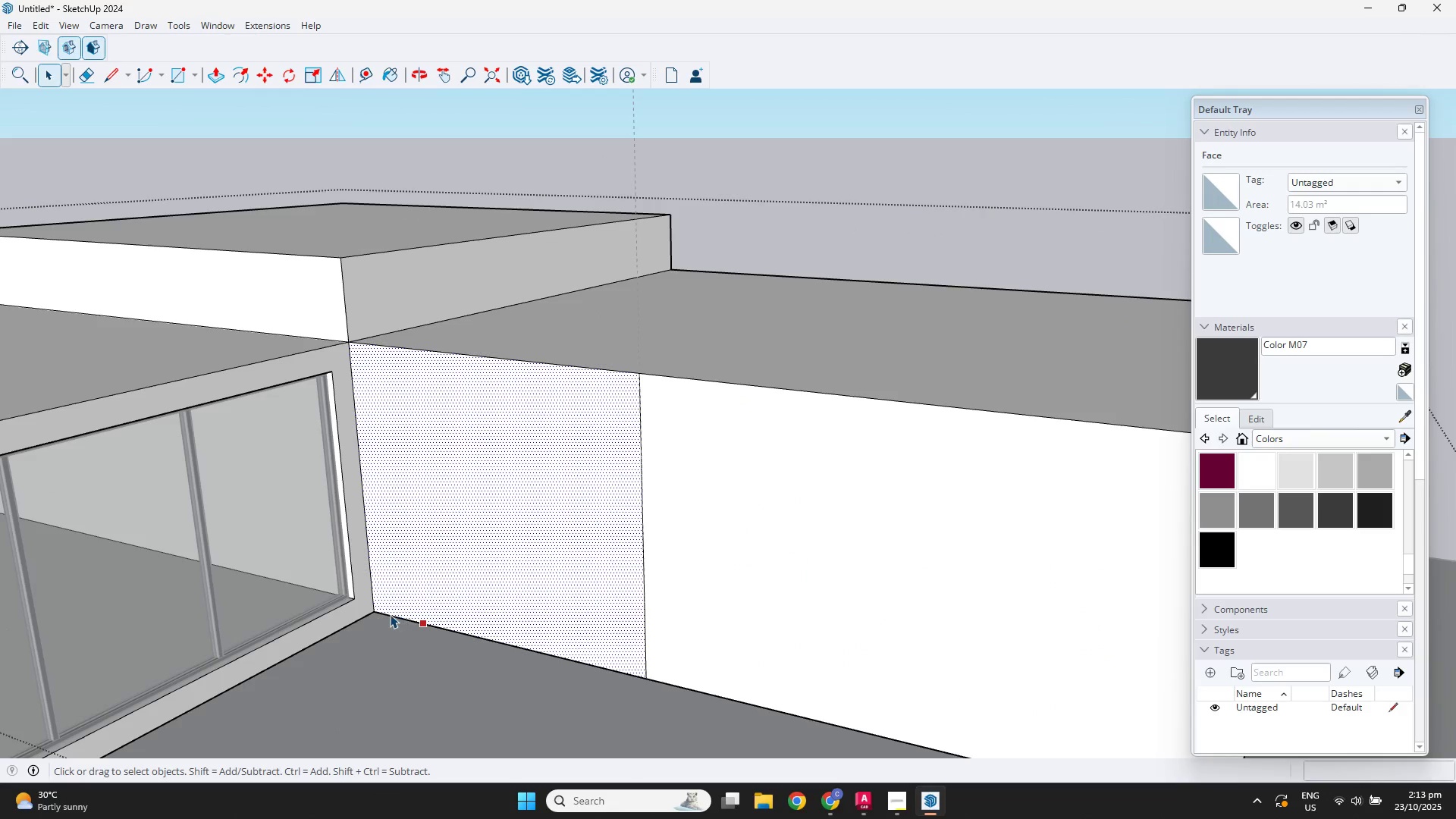 
key(T)
 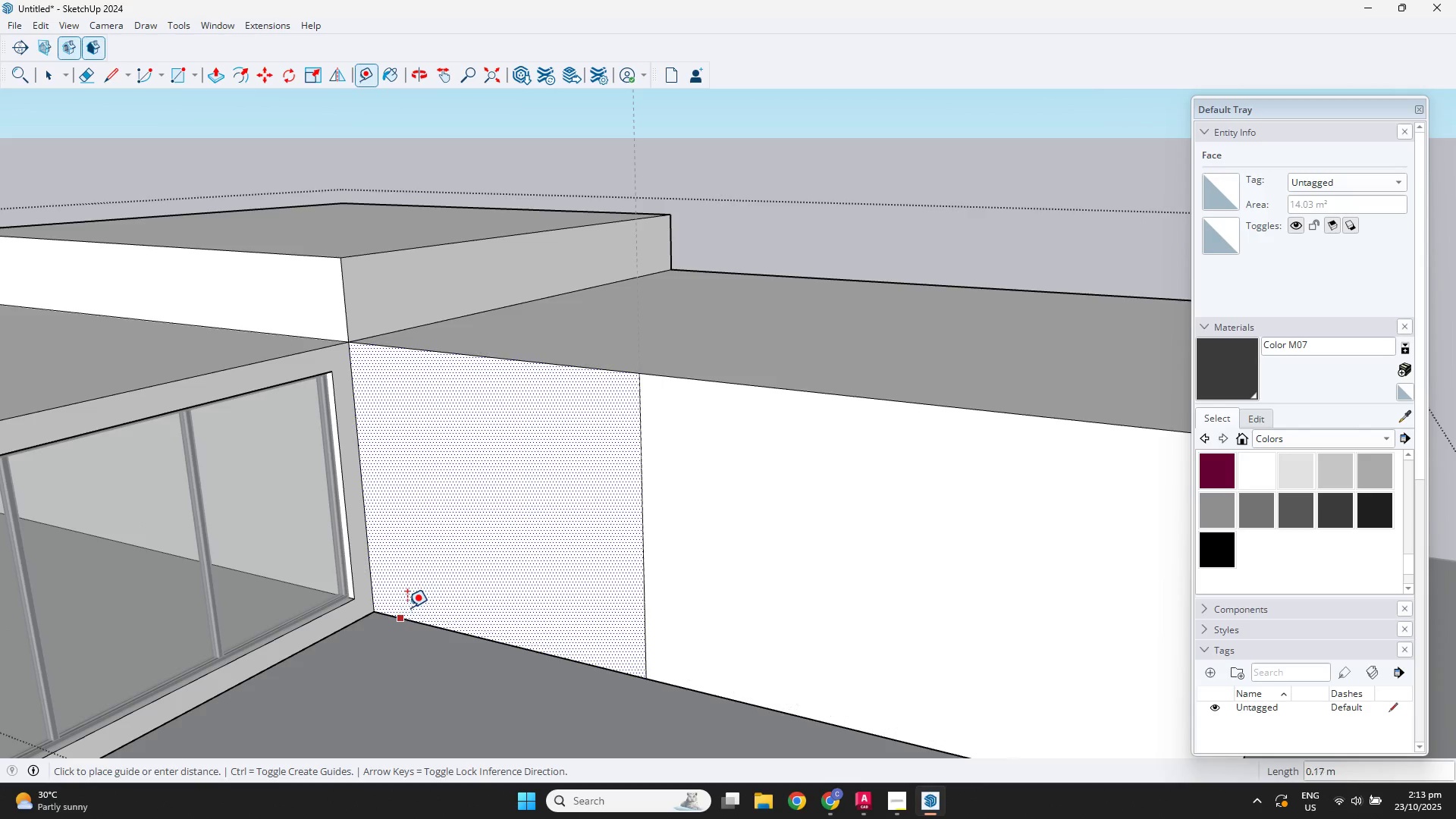 
hold_key(key=ShiftLeft, duration=0.83)
left_click([353, 601])
 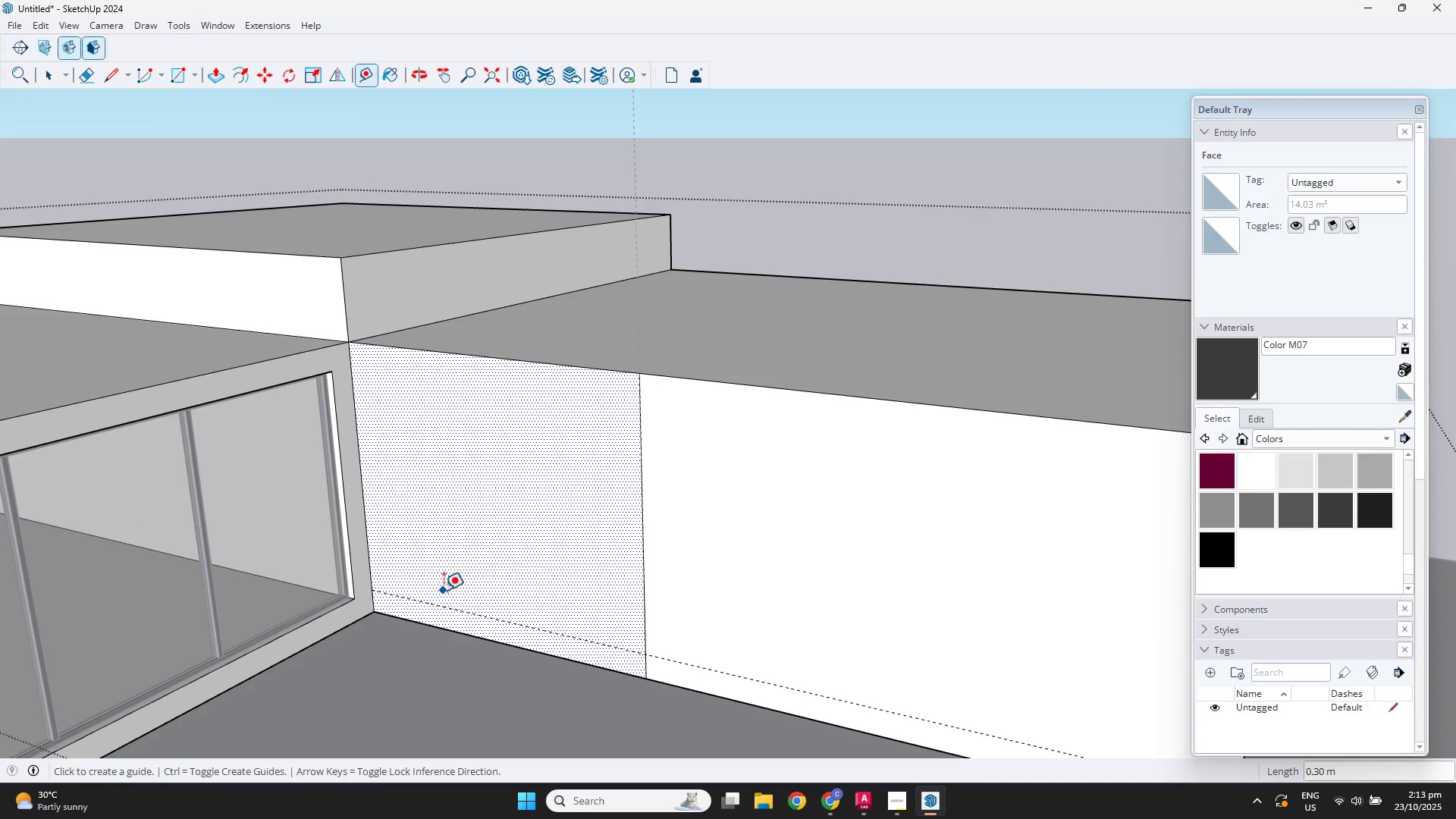 
key(Space)
 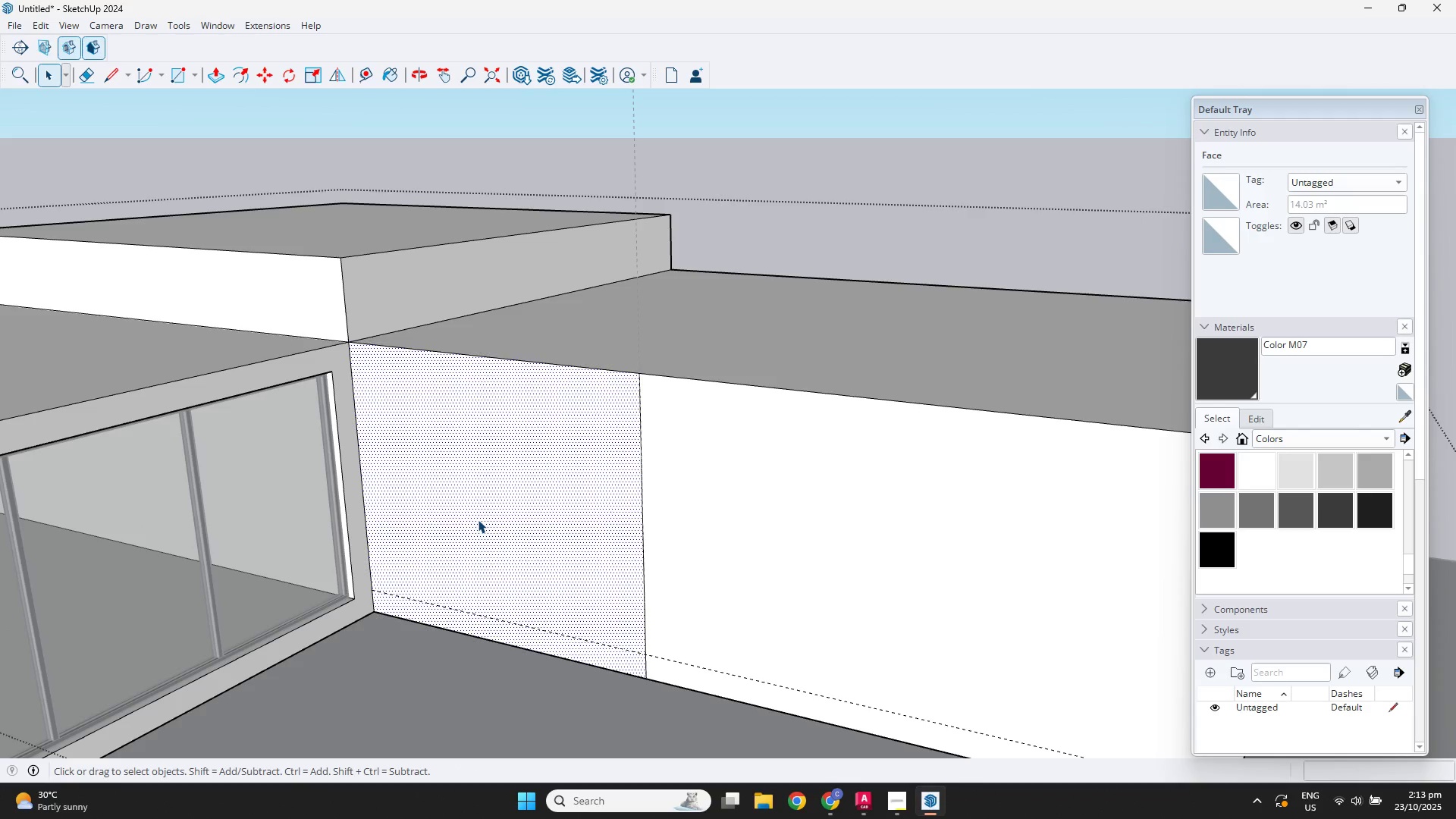 
double_click([478, 519])
 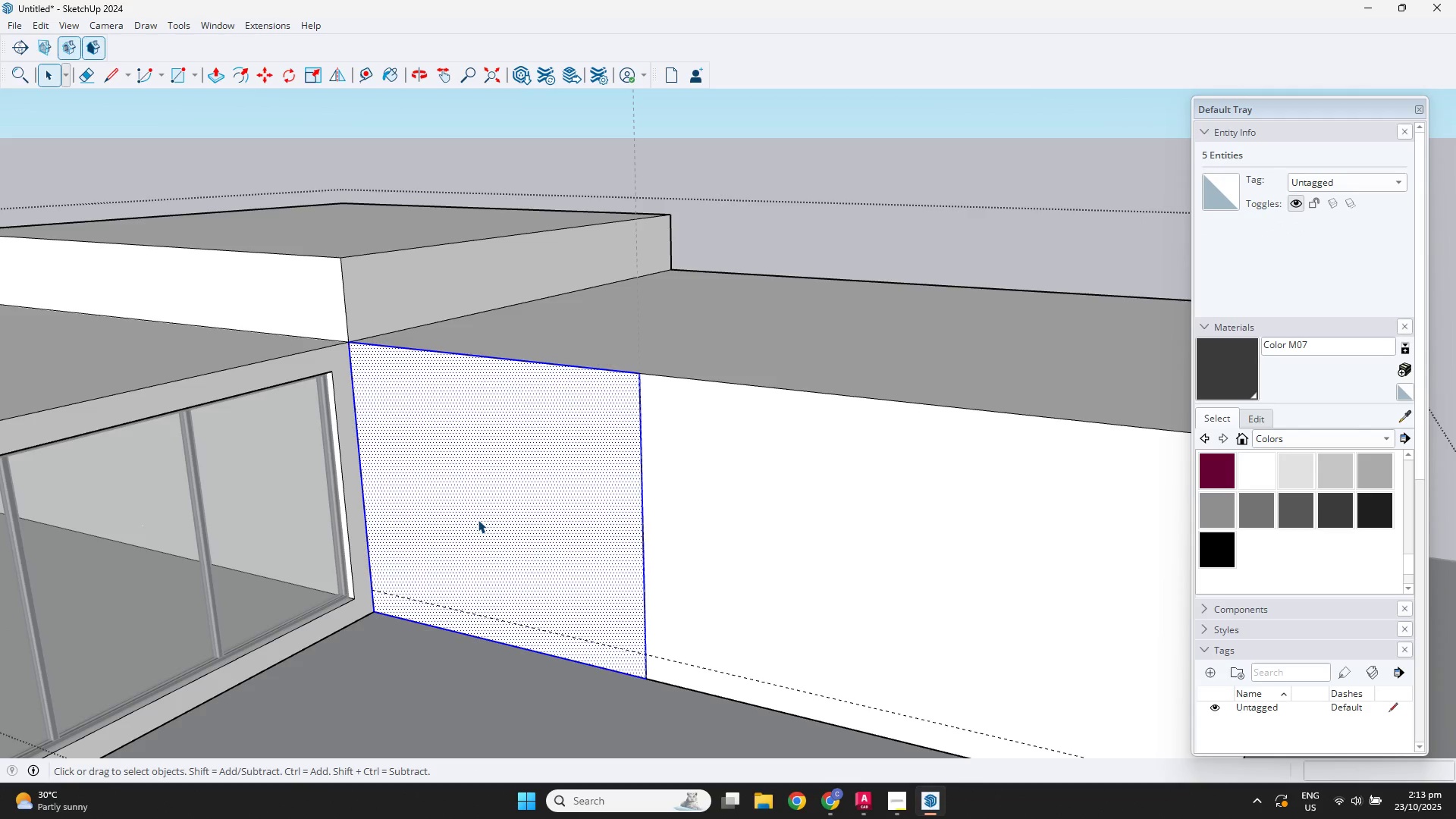 
key(L)
 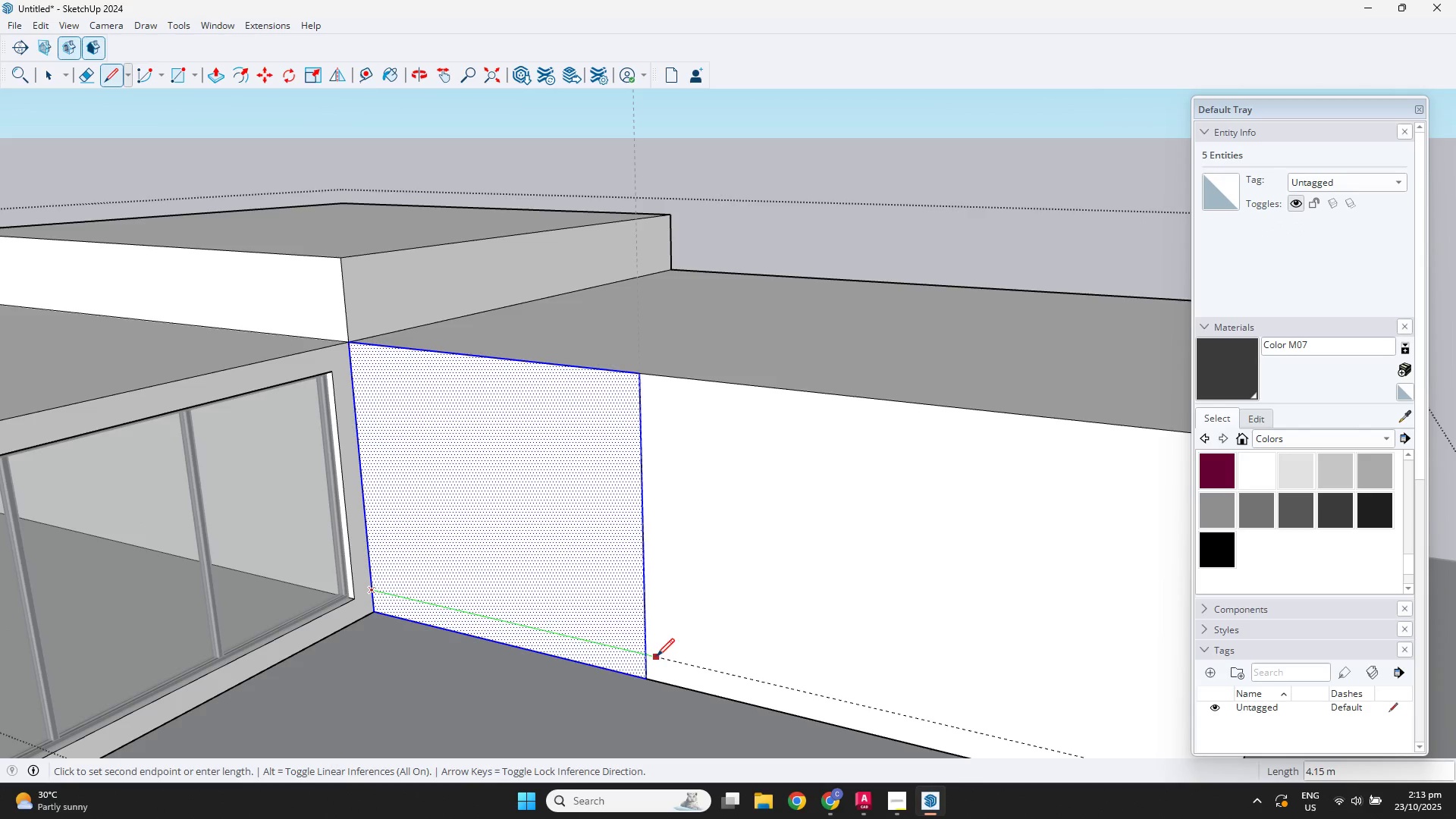 
left_click([650, 654])
 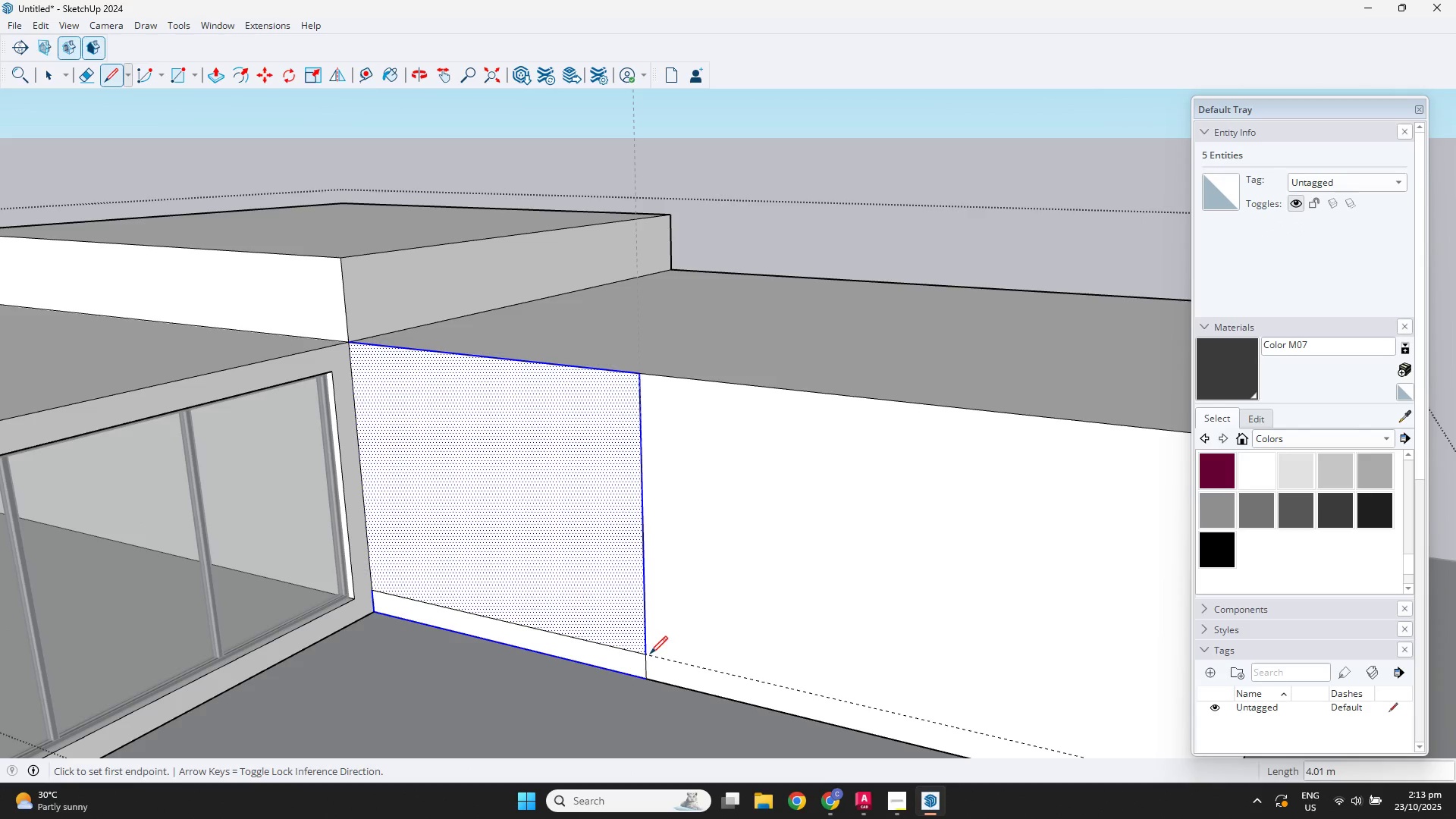 
key(Space)
 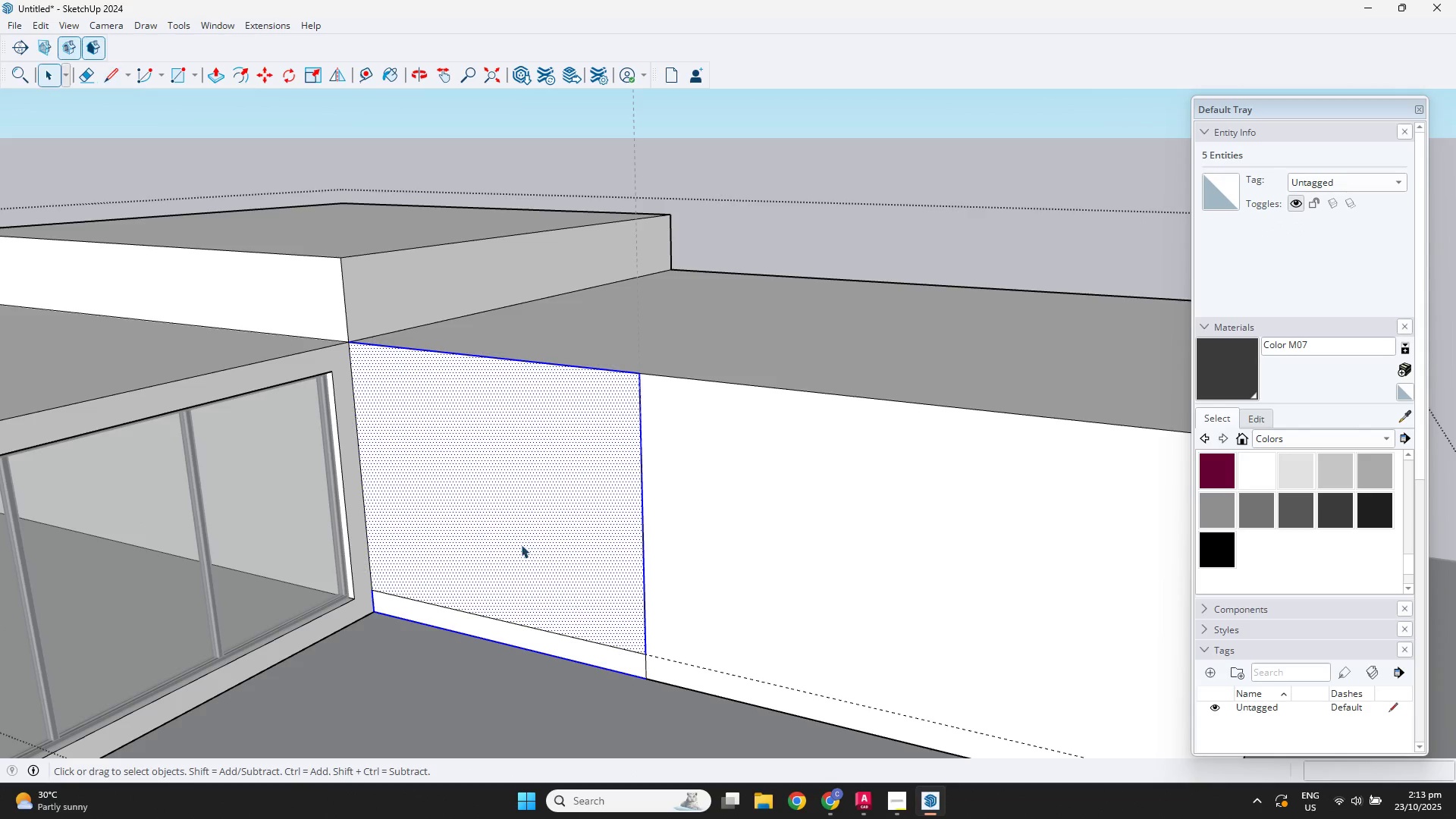 
double_click([520, 544])
 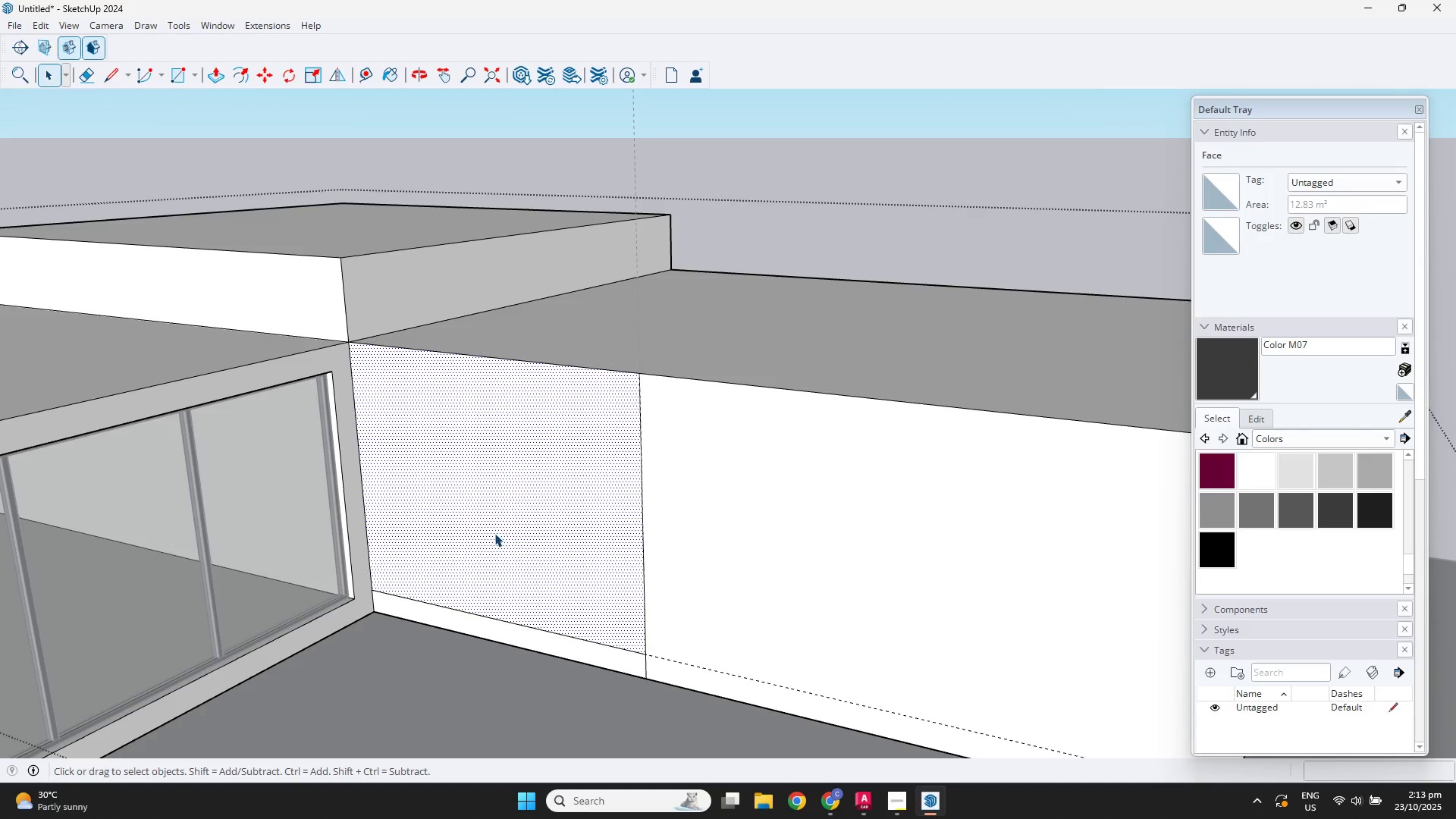 
key(P)
 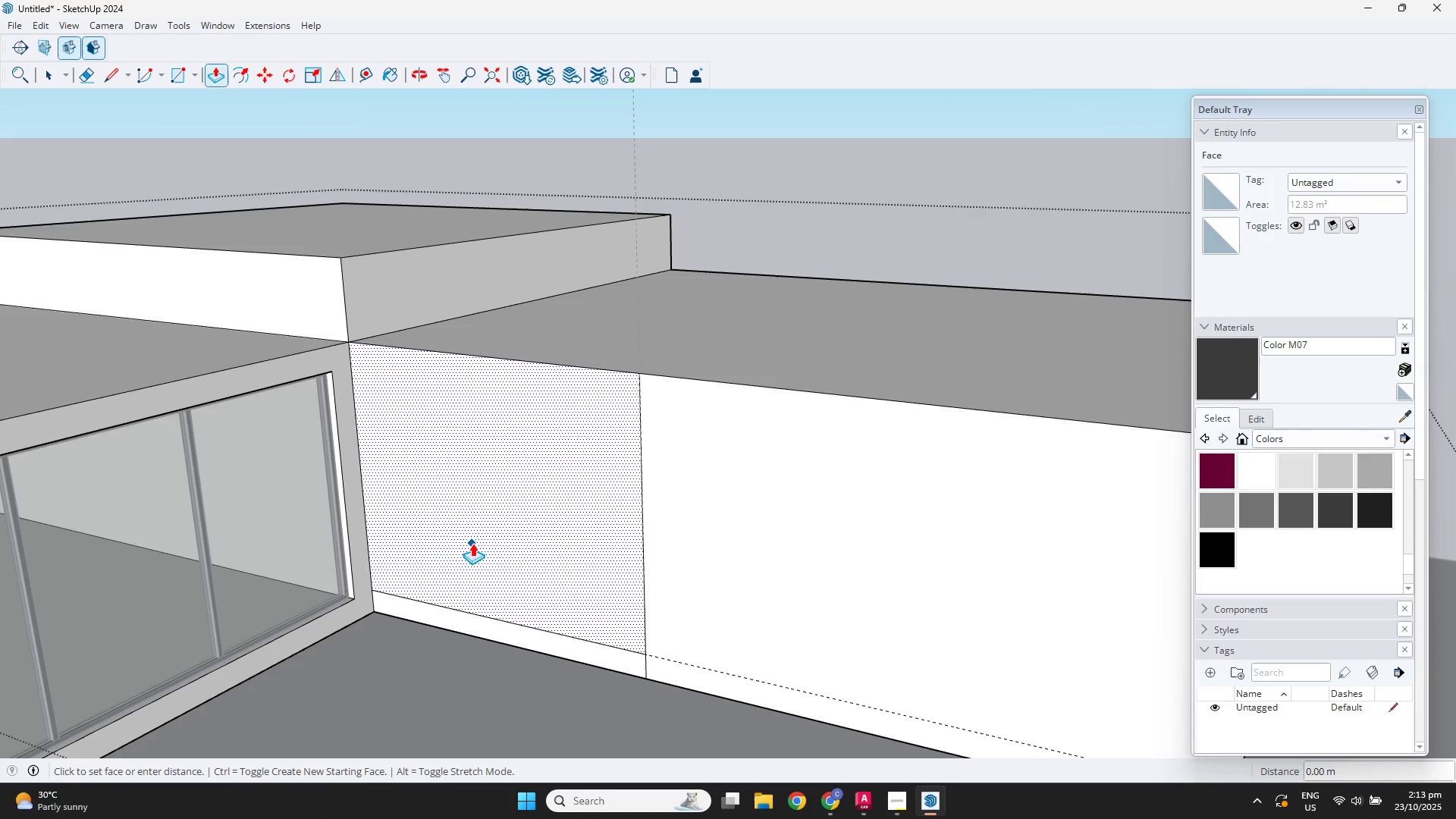 
left_click([472, 543])
 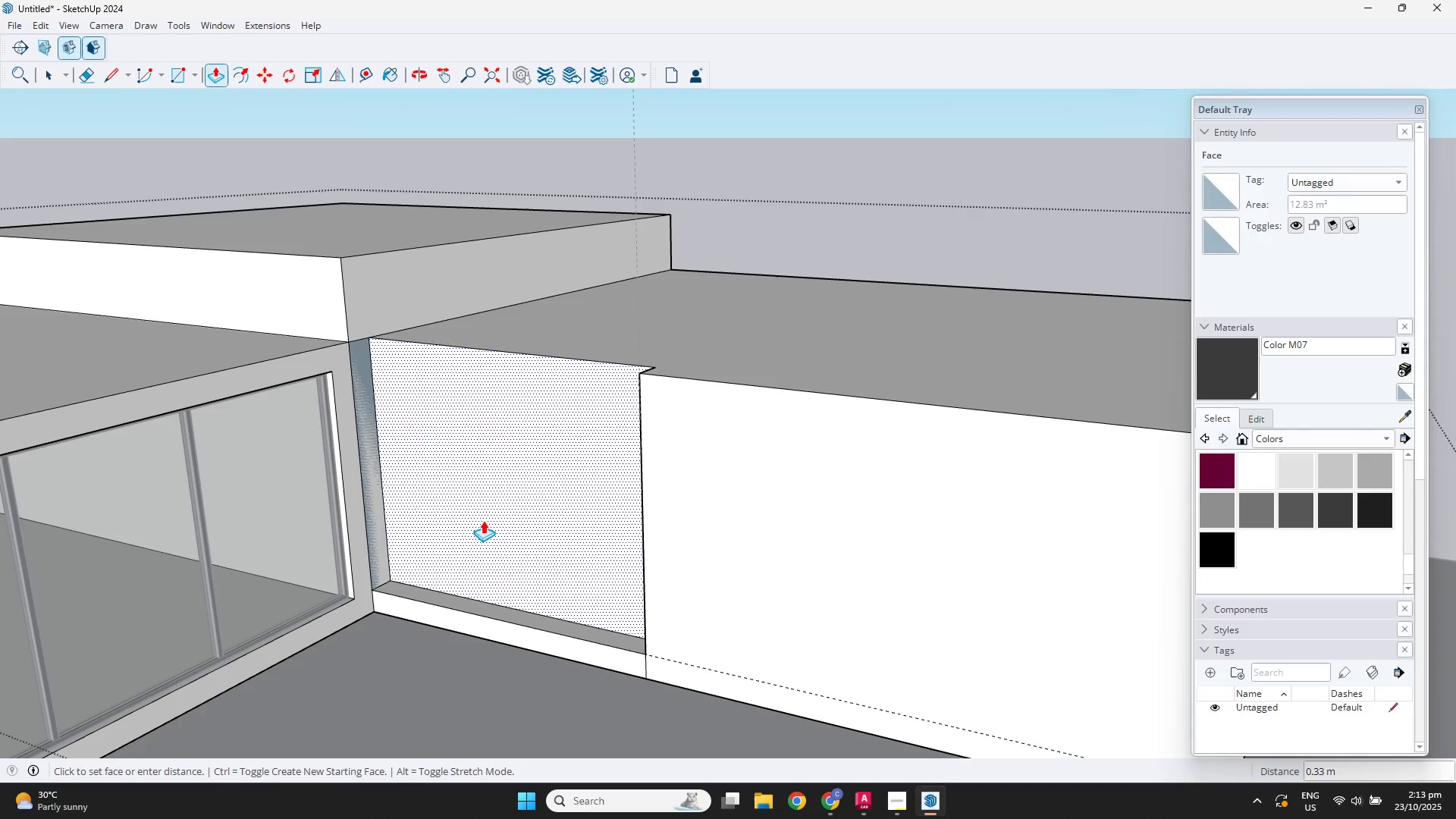 
key(Control+ControlLeft)
 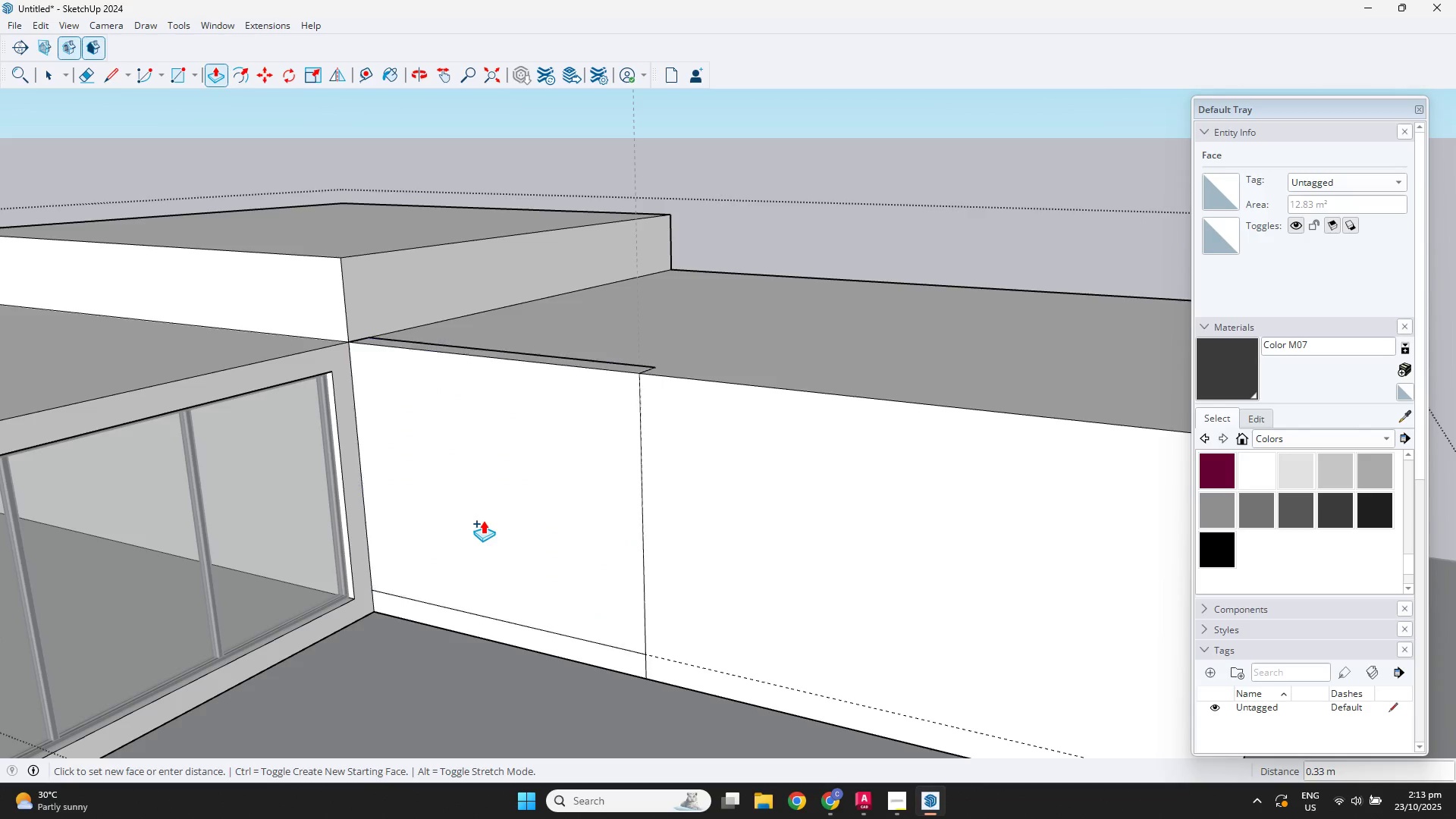 
key(Control+ControlLeft)
 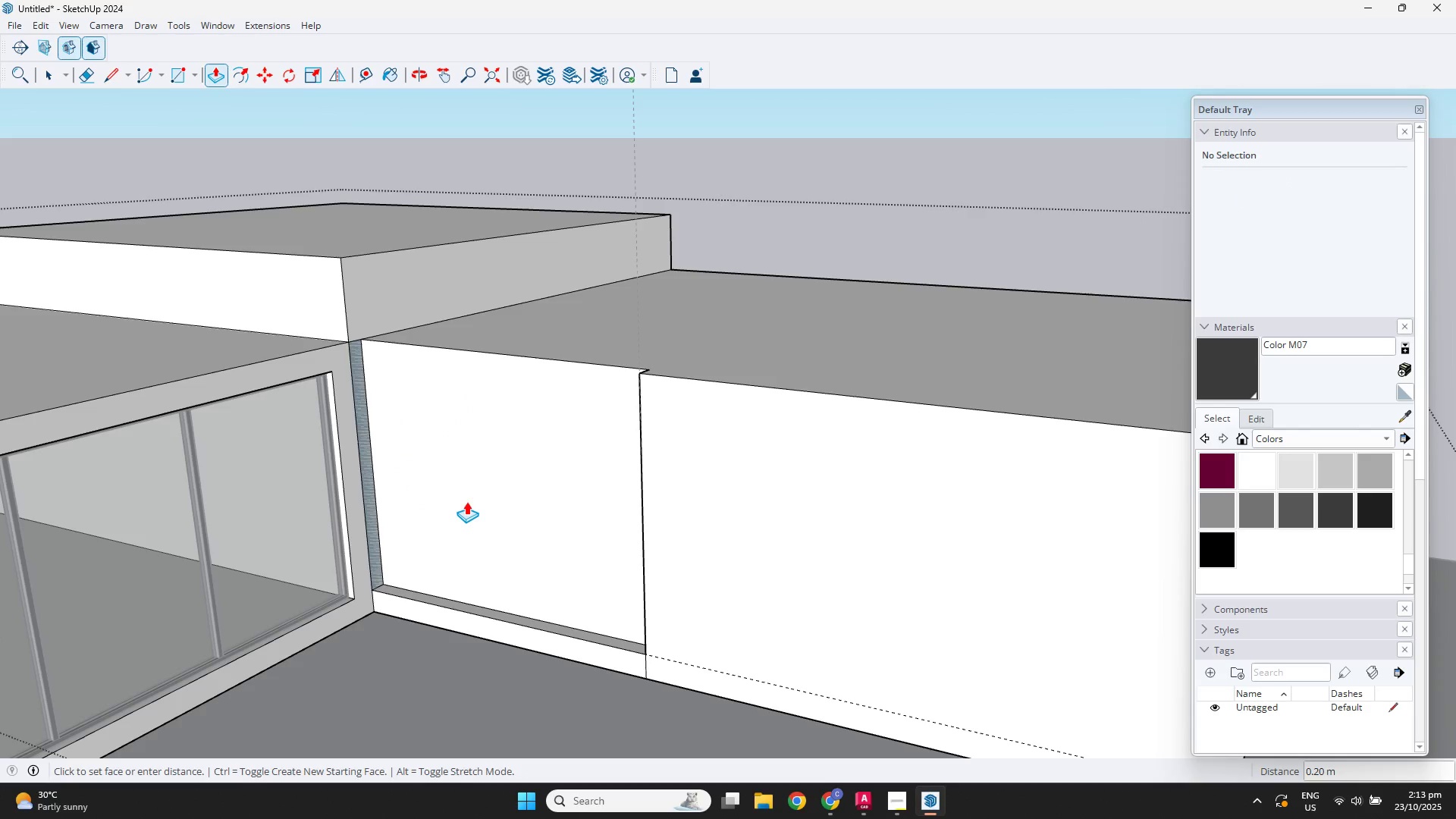 
key(Escape)
 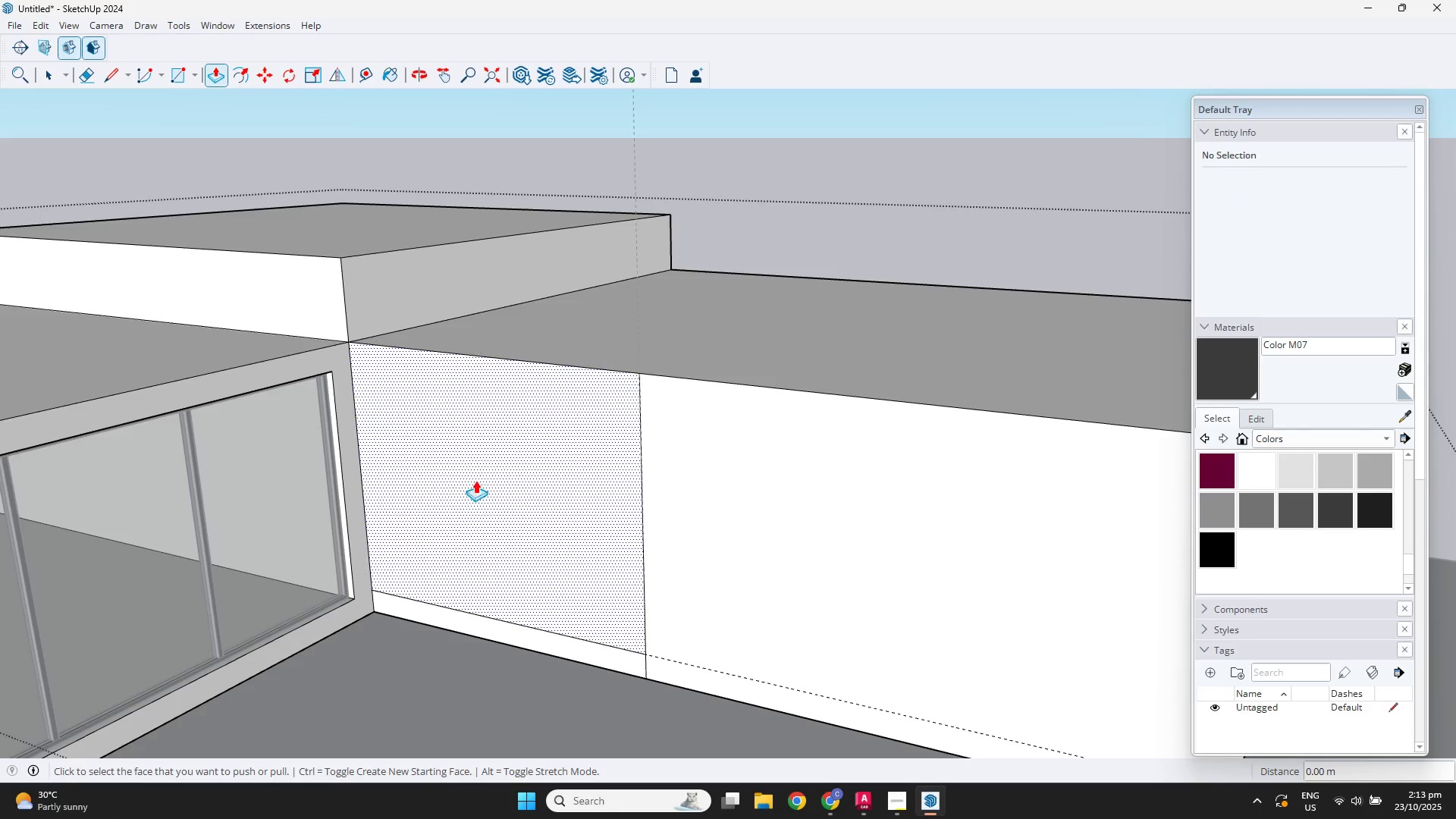 
scroll: coordinate [541, 500], scroll_direction: down, amount: 2.0
 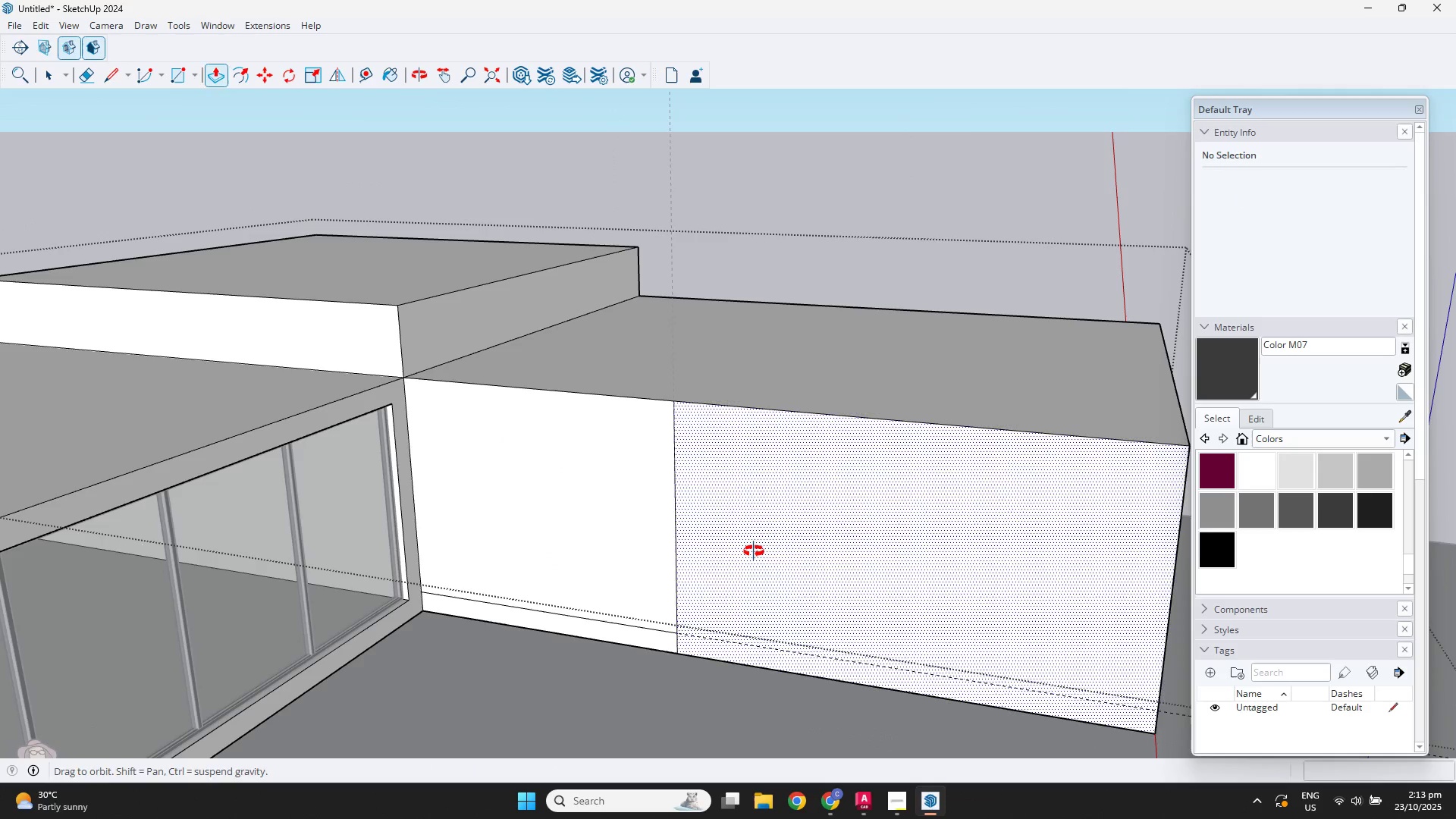 
key(Space)
 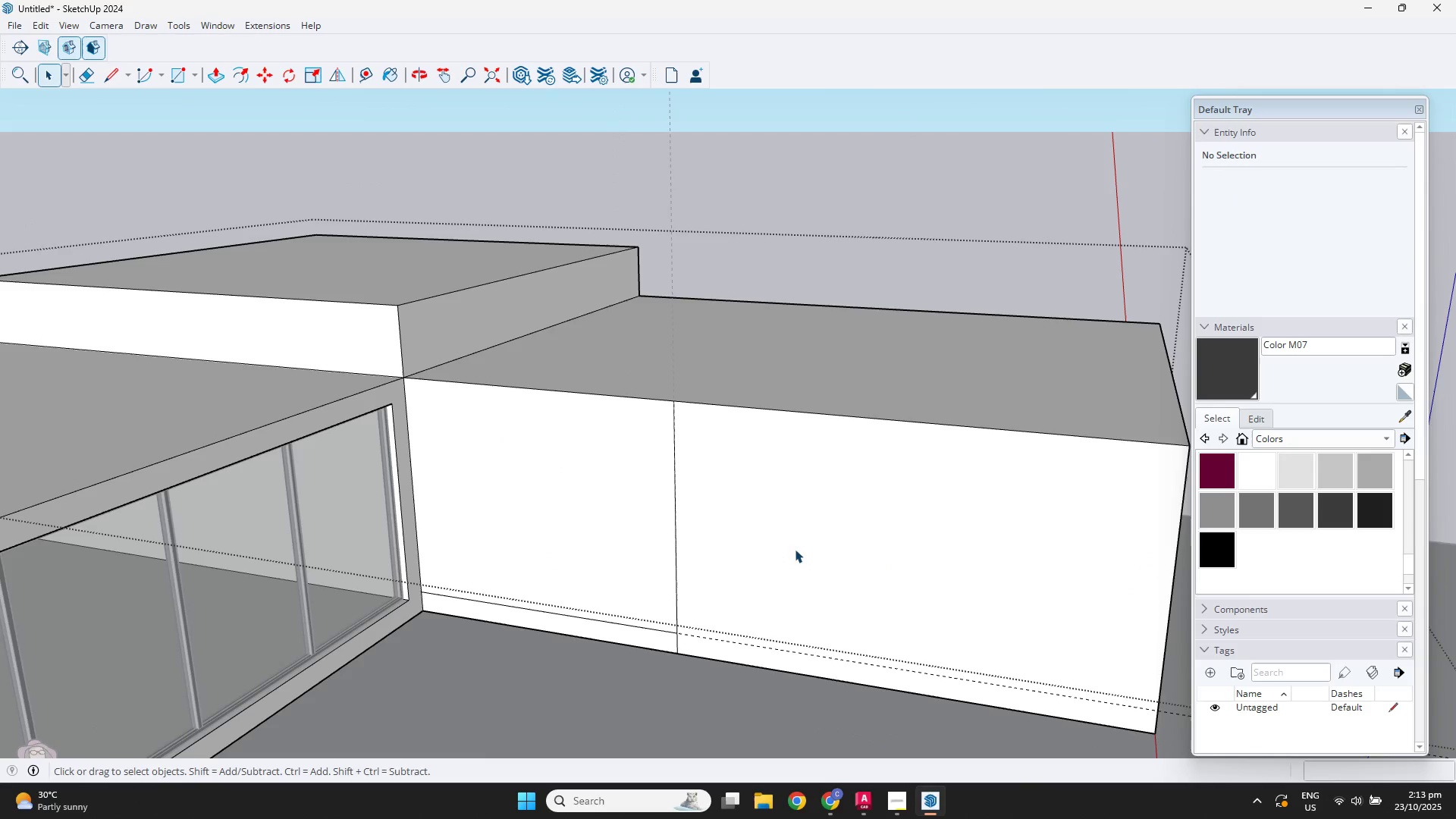 
left_click([796, 549])
 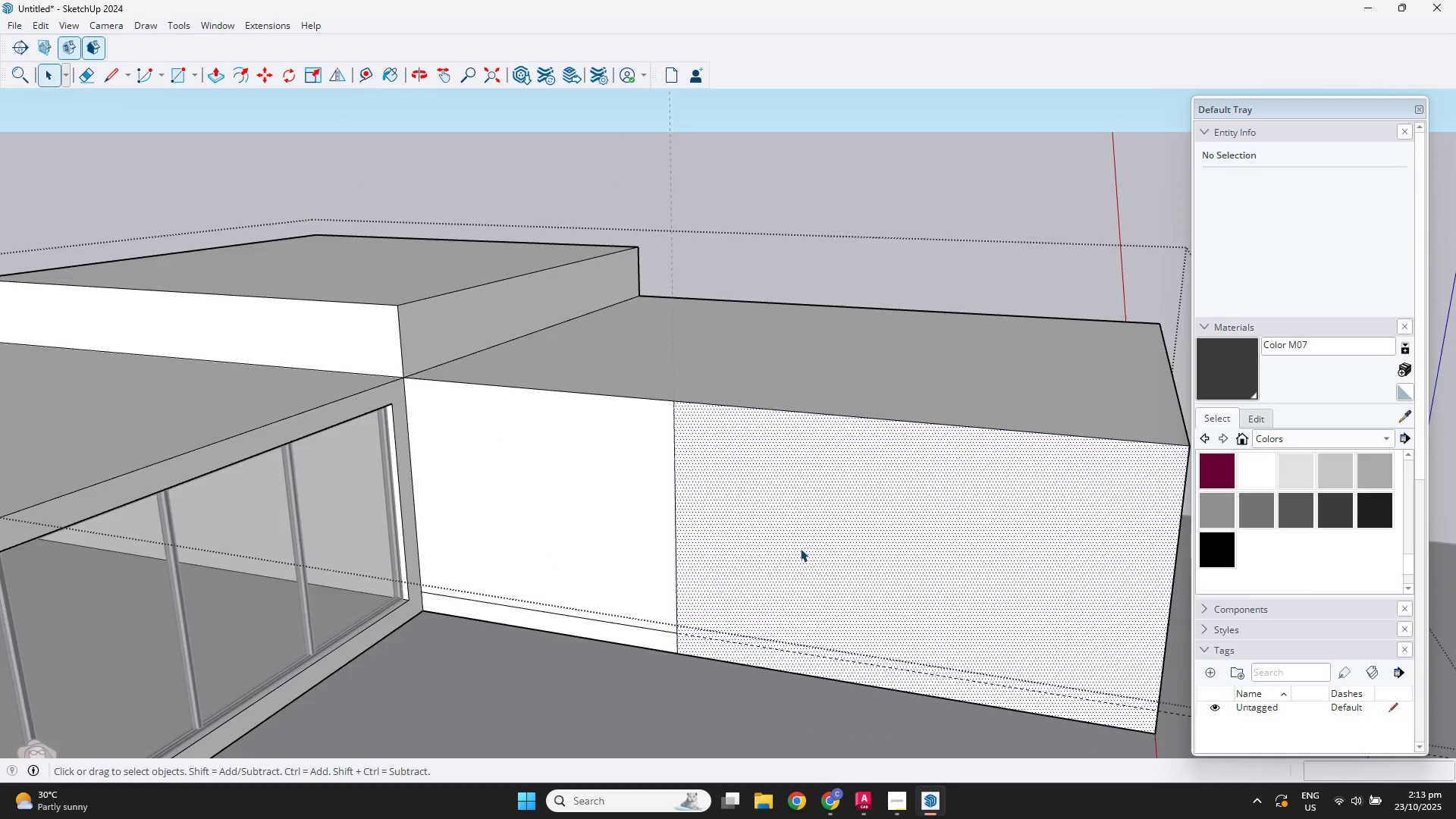 
scroll: coordinate [806, 548], scroll_direction: down, amount: 3.0
 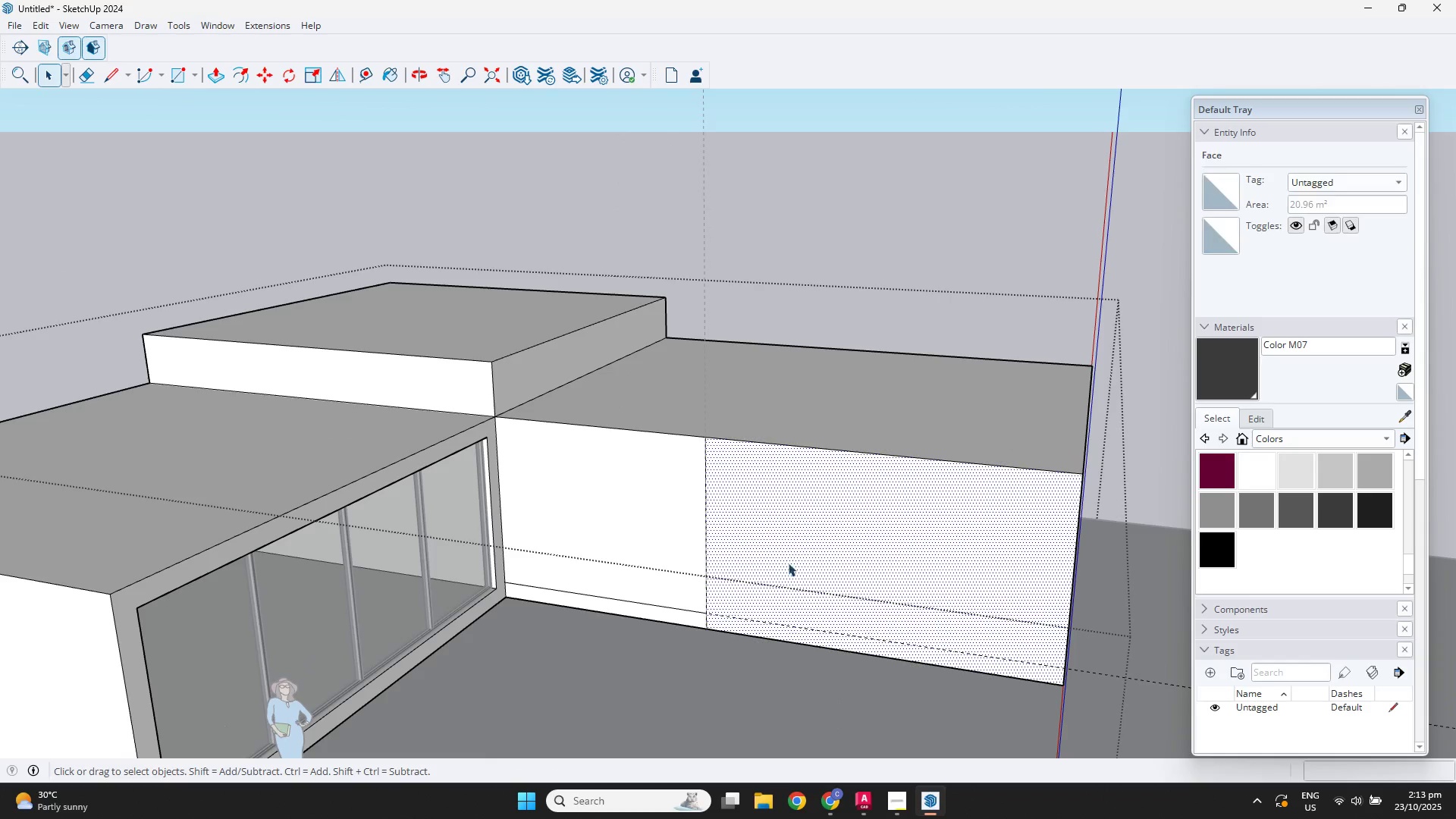 
scroll: coordinate [736, 639], scroll_direction: up, amount: 4.0
 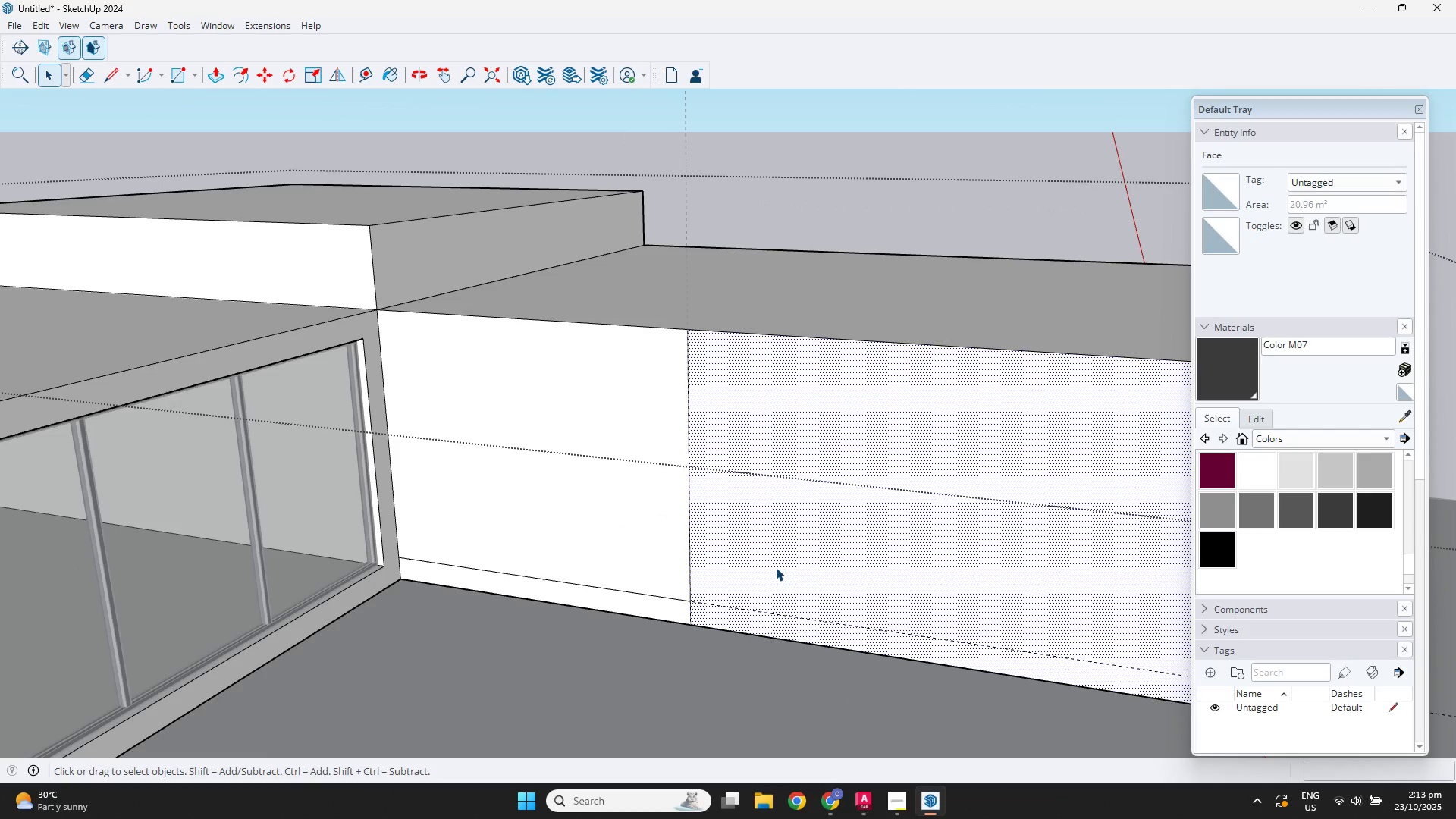 
double_click([776, 567])
 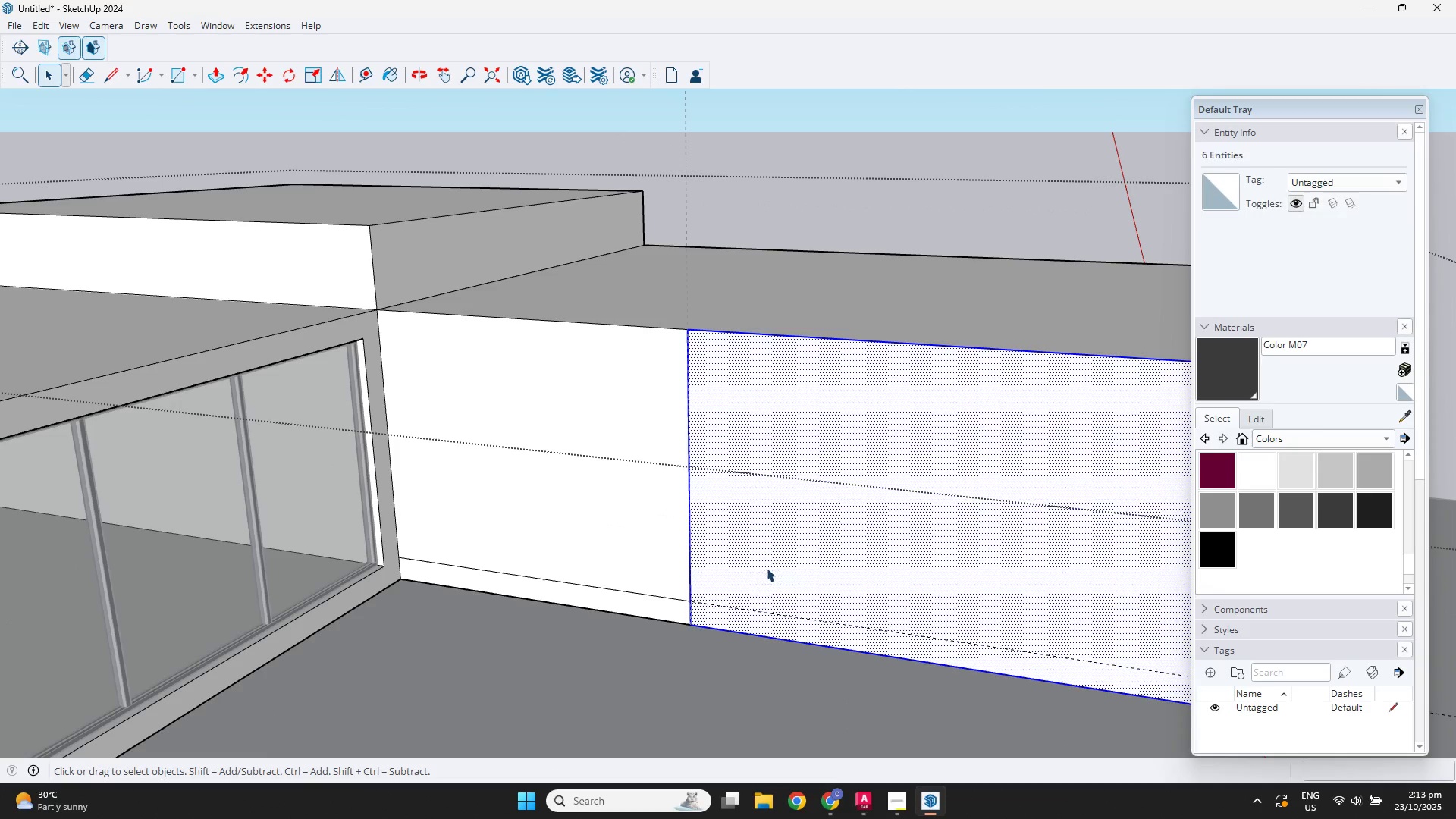 
key(L)
 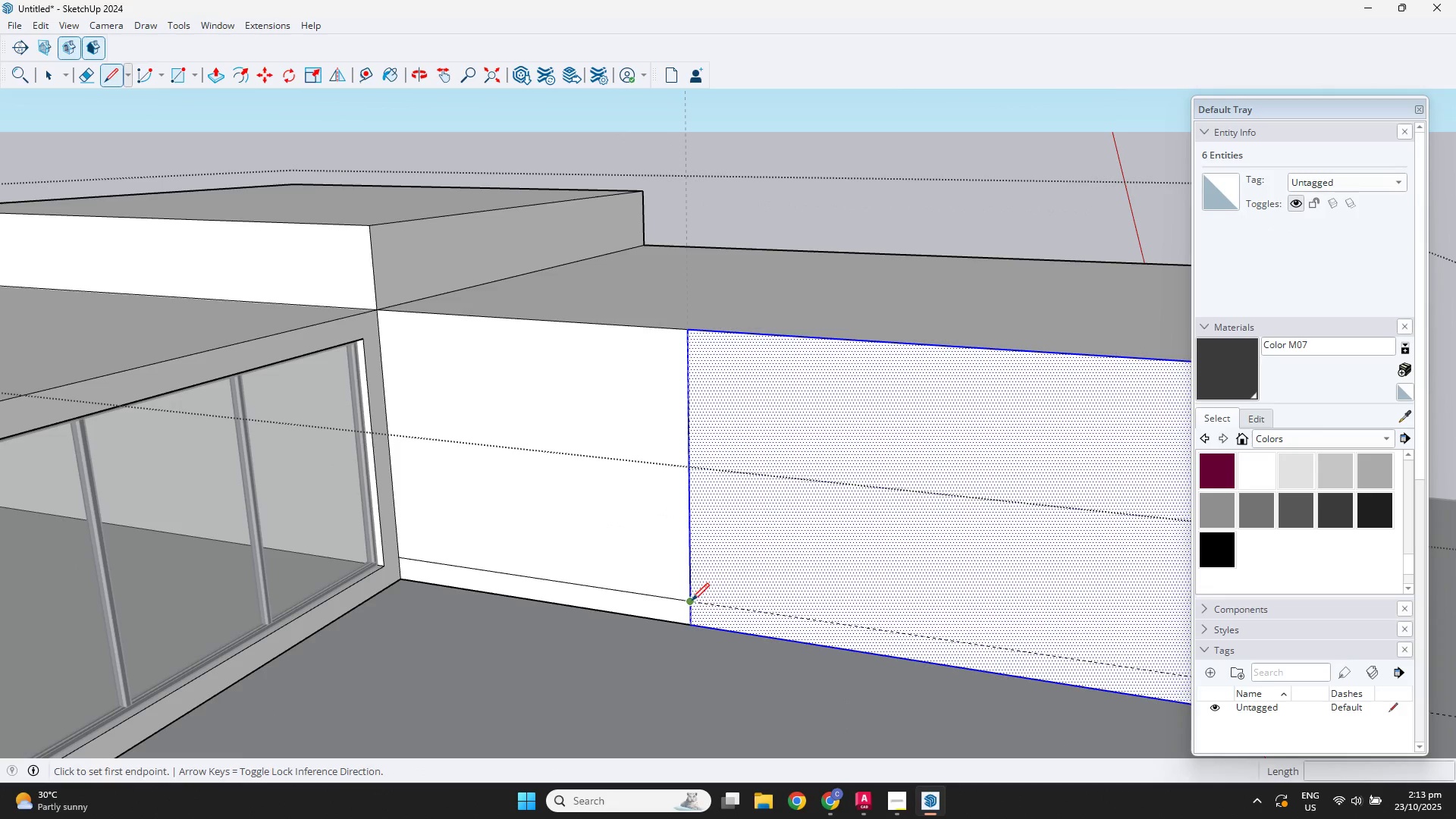 
scroll: coordinate [885, 632], scroll_direction: down, amount: 1.0
 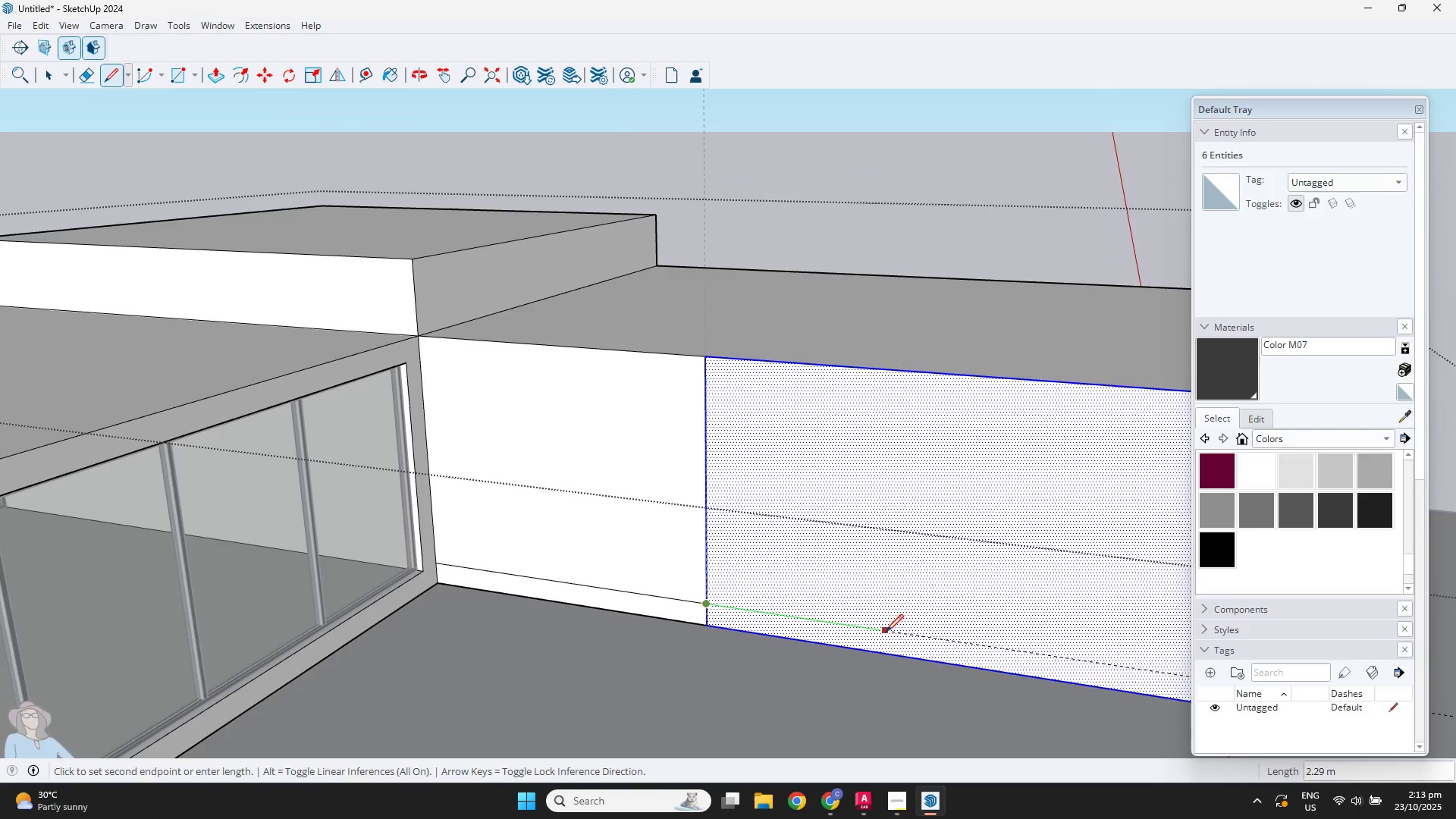 
hold_key(key=ShiftLeft, duration=0.35)
 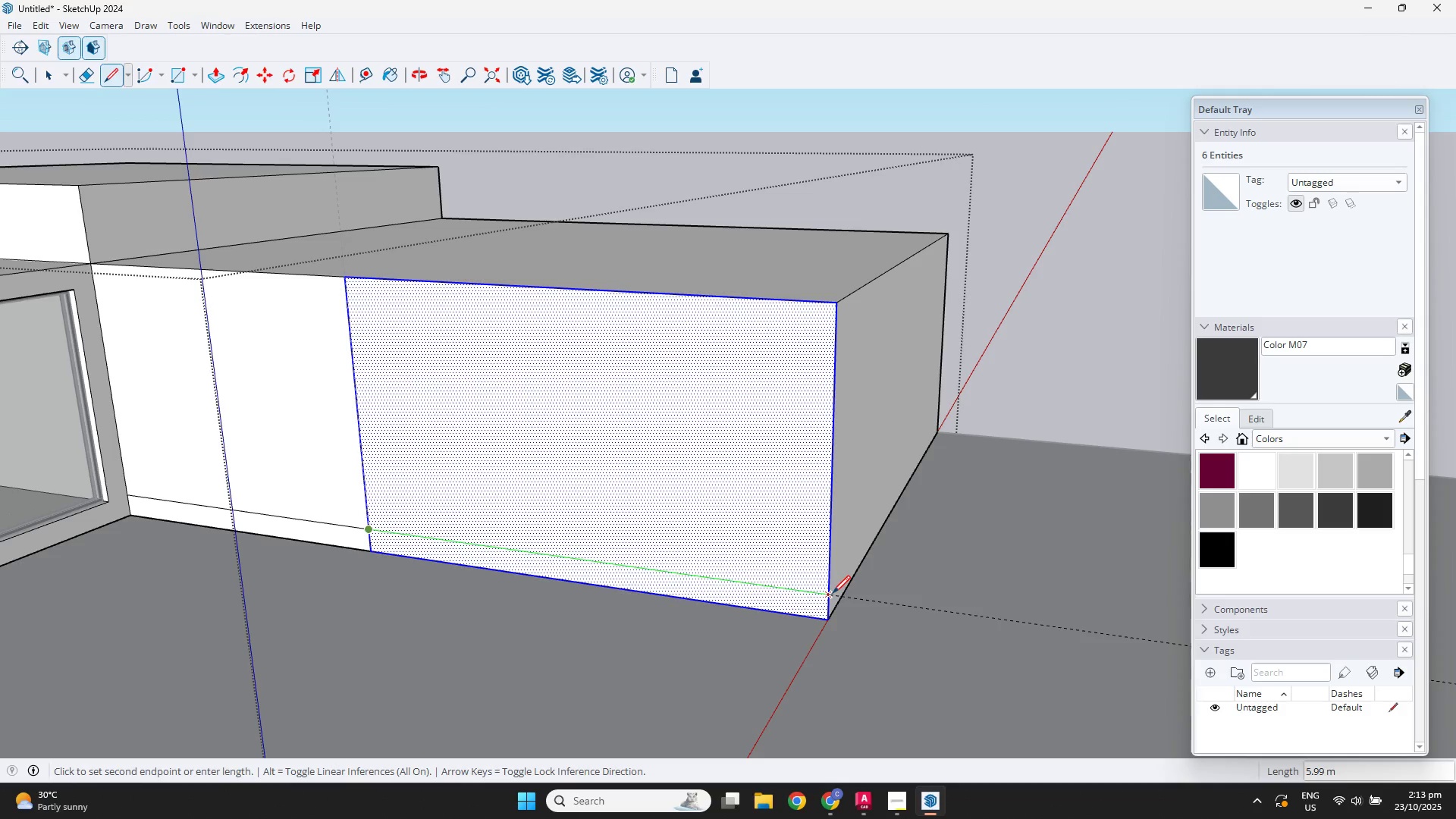 
left_click([833, 593])
 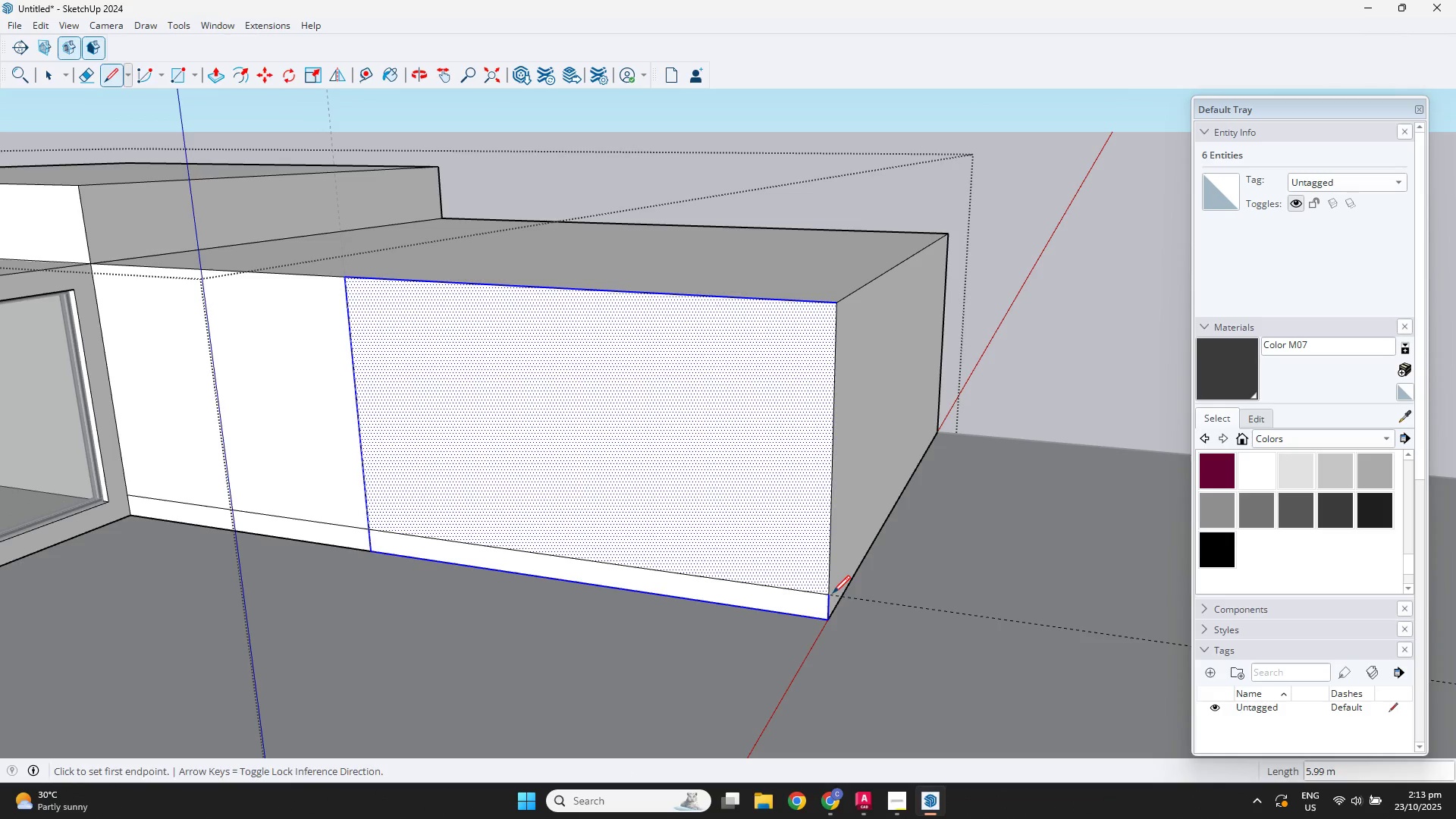 
key(Space)
 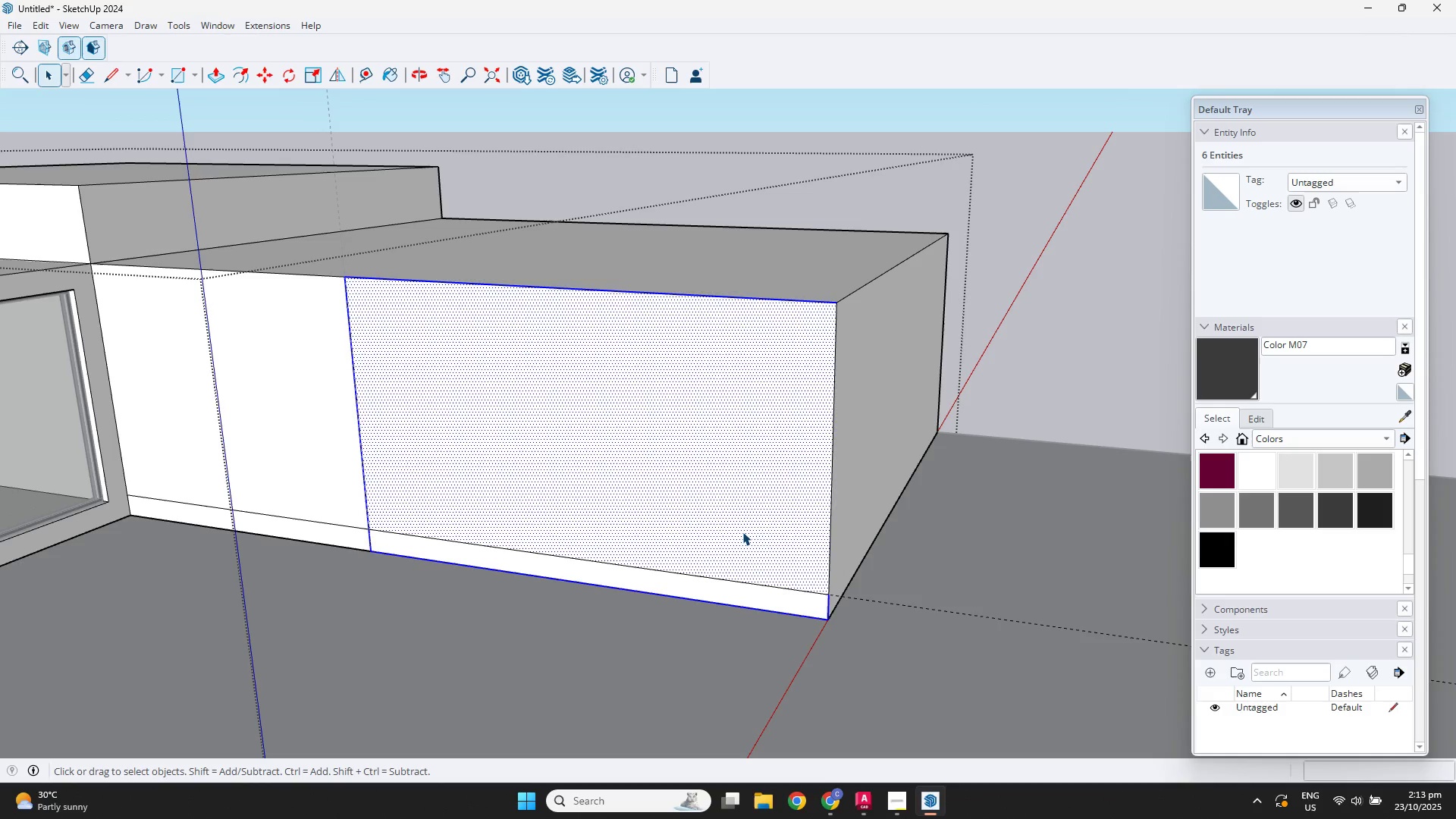 
double_click([742, 532])
 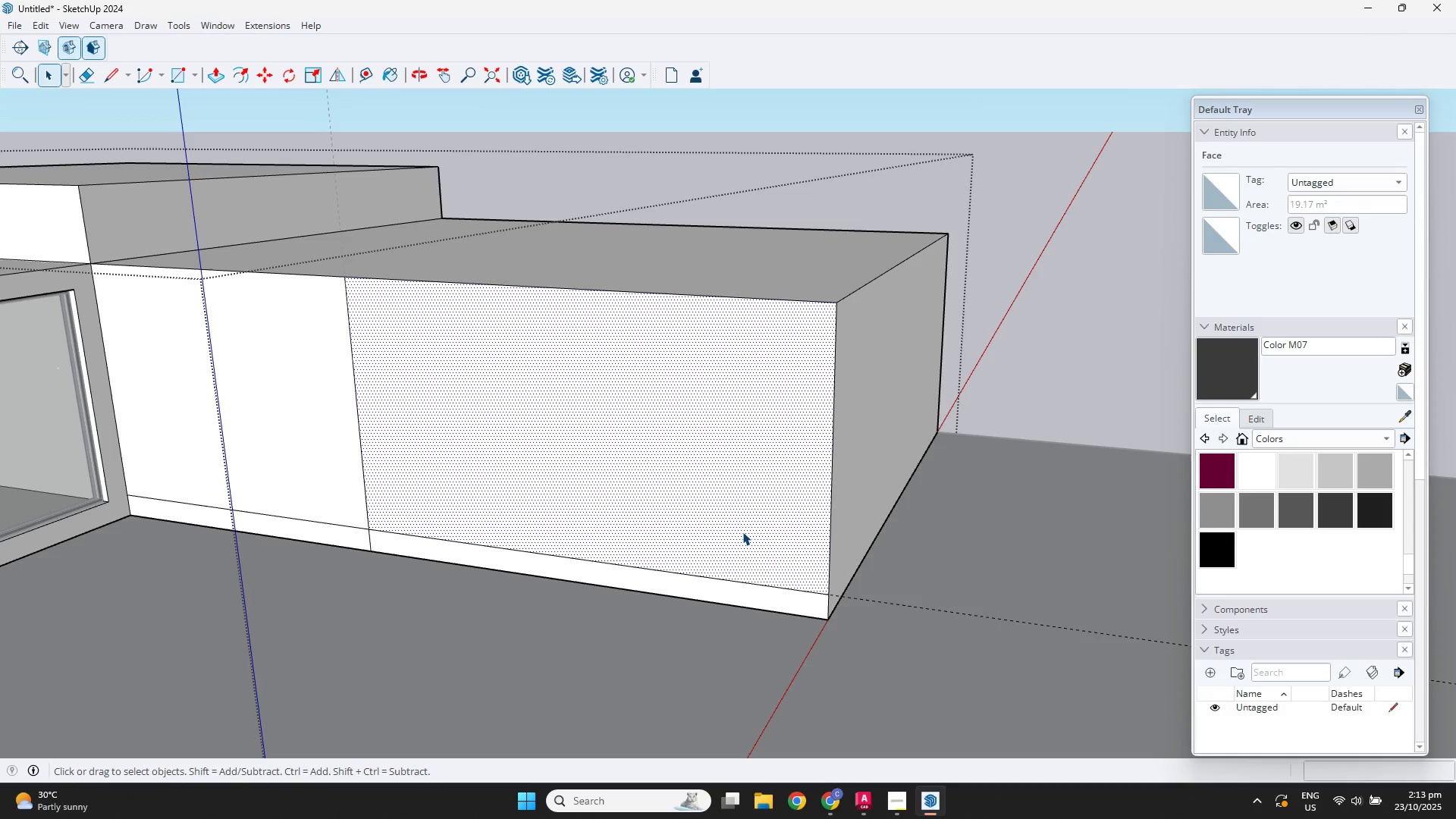 
key(P)
 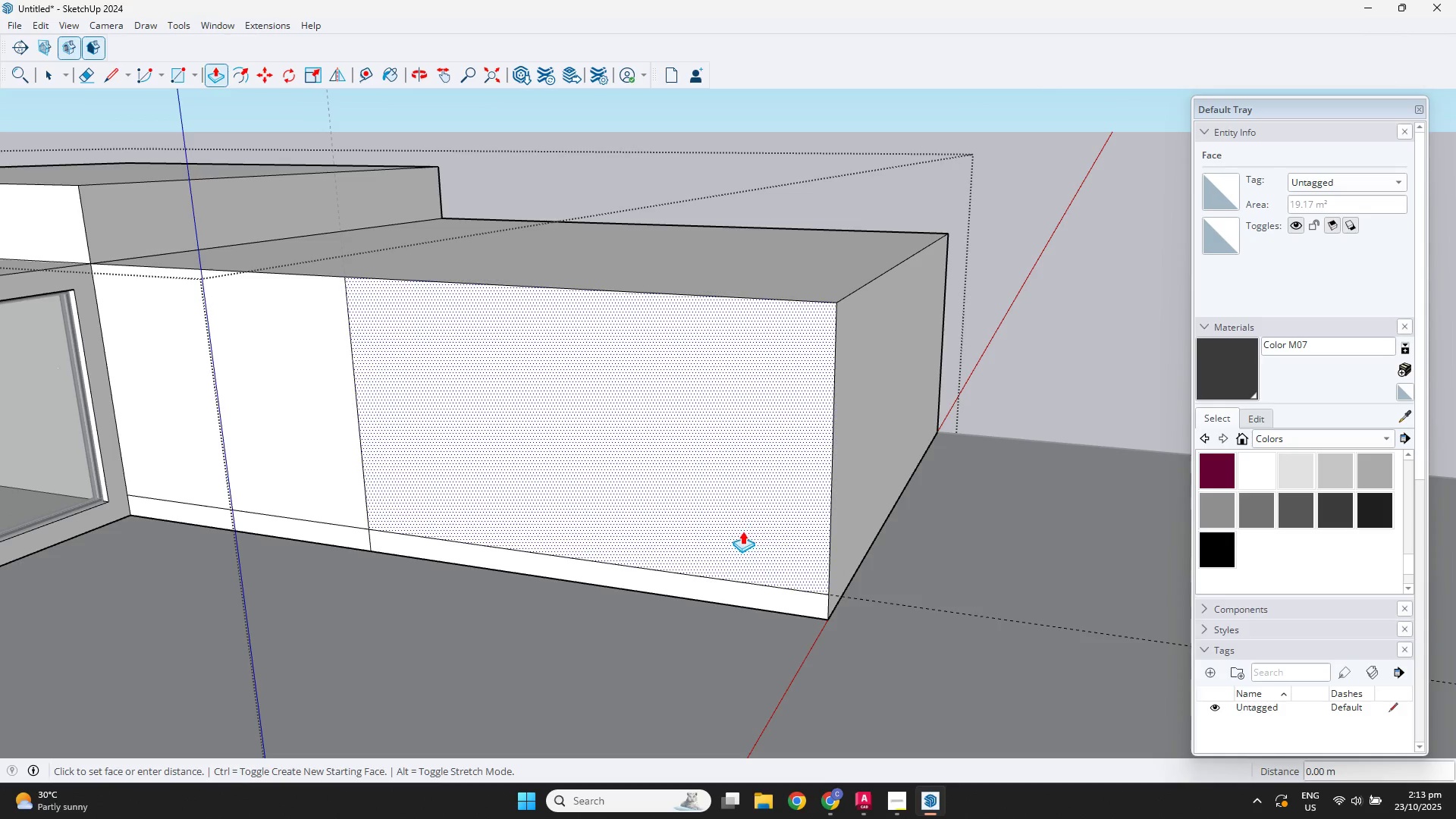 
left_click([742, 532])
 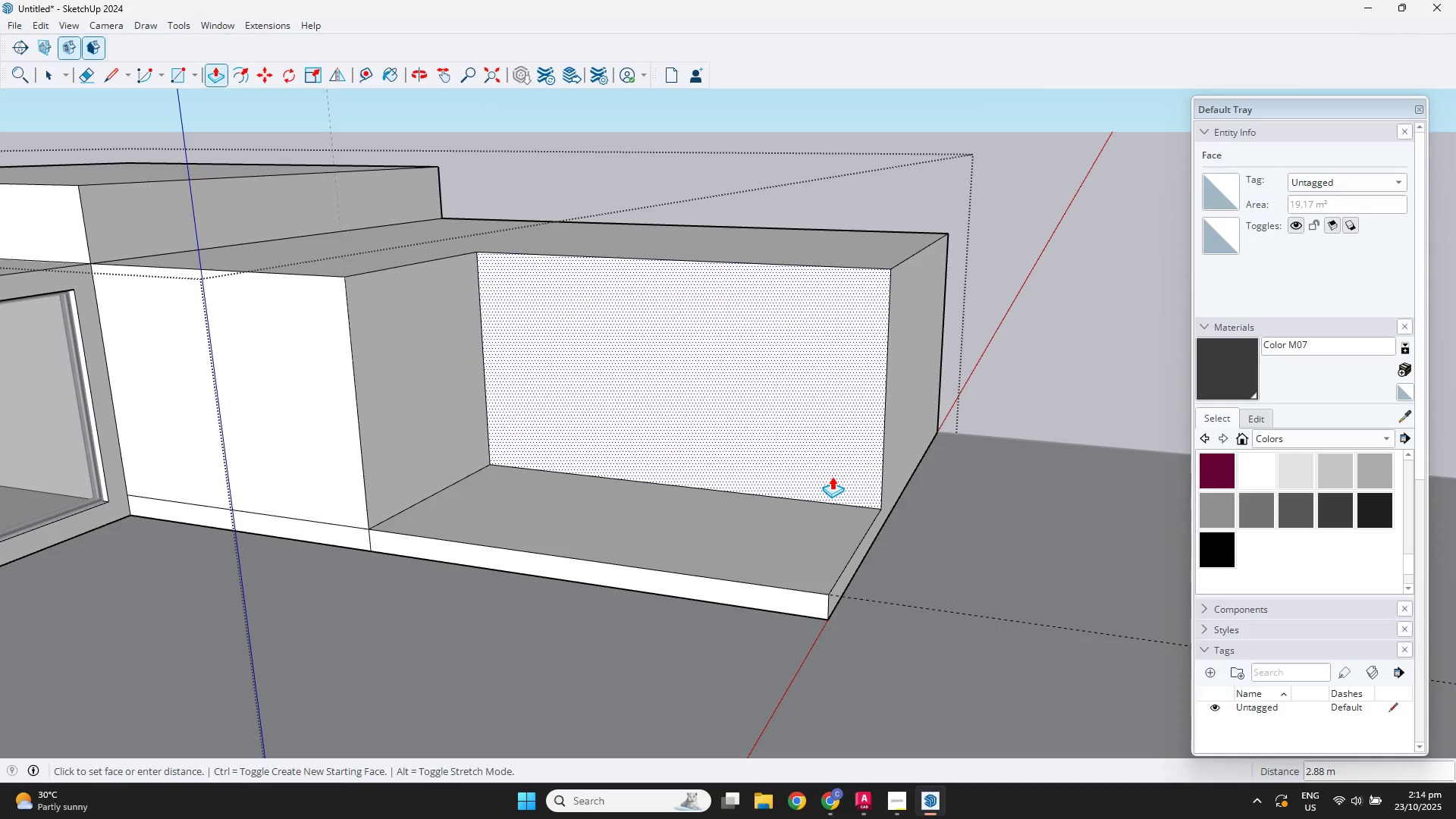 
key(Control+Z)
 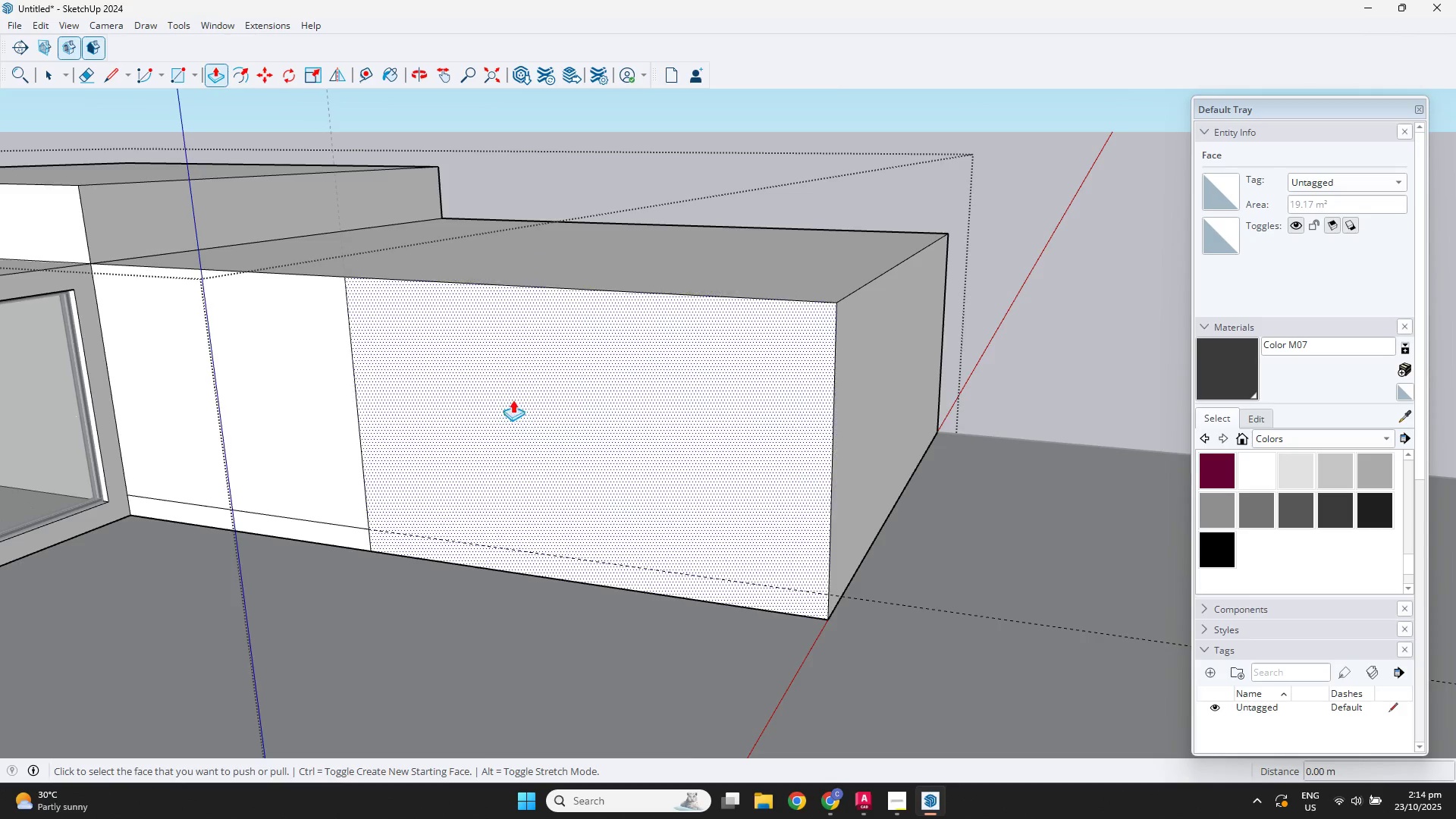 
scroll: coordinate [479, 392], scroll_direction: down, amount: 2.0
 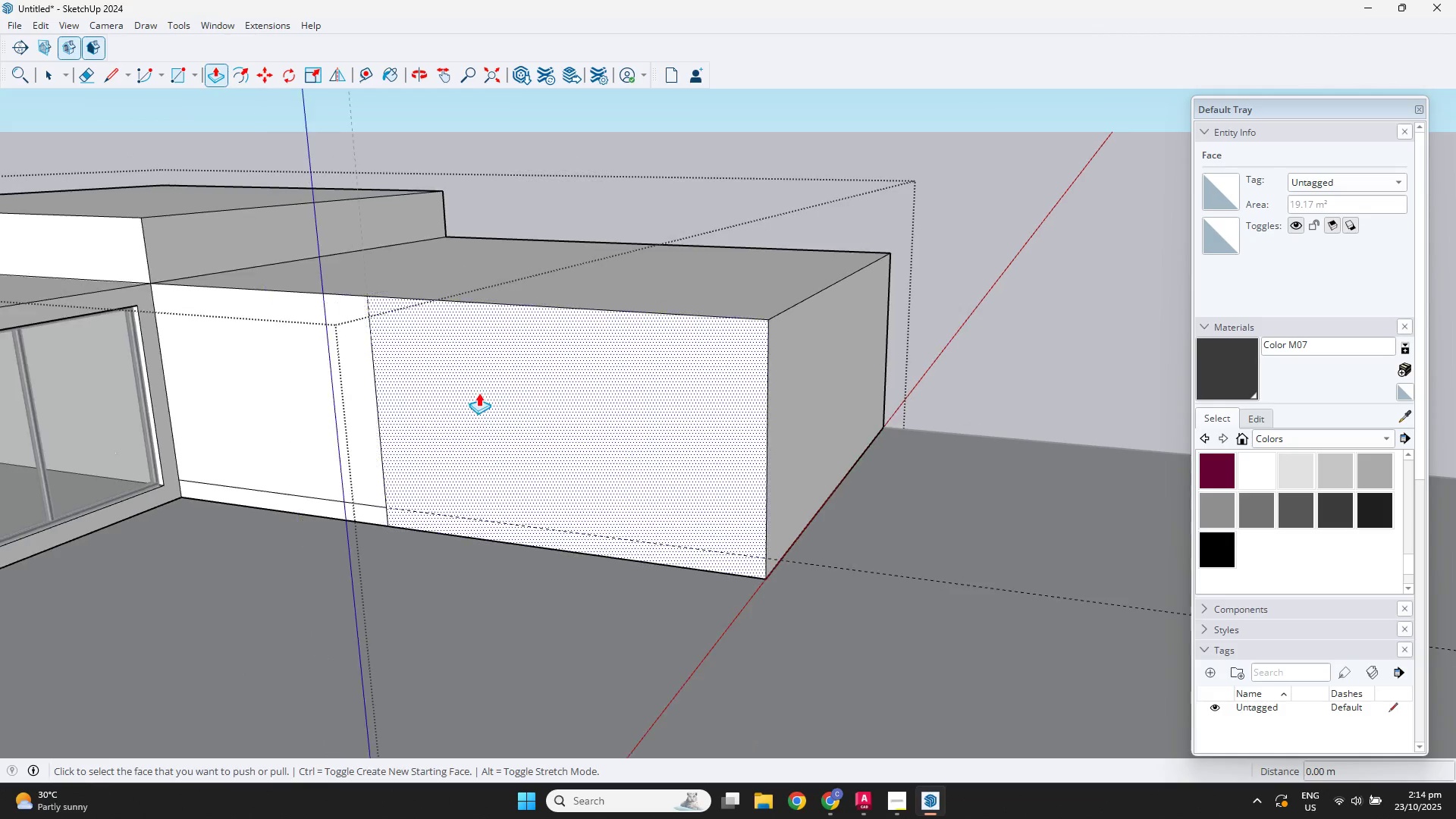 
key(Space)
 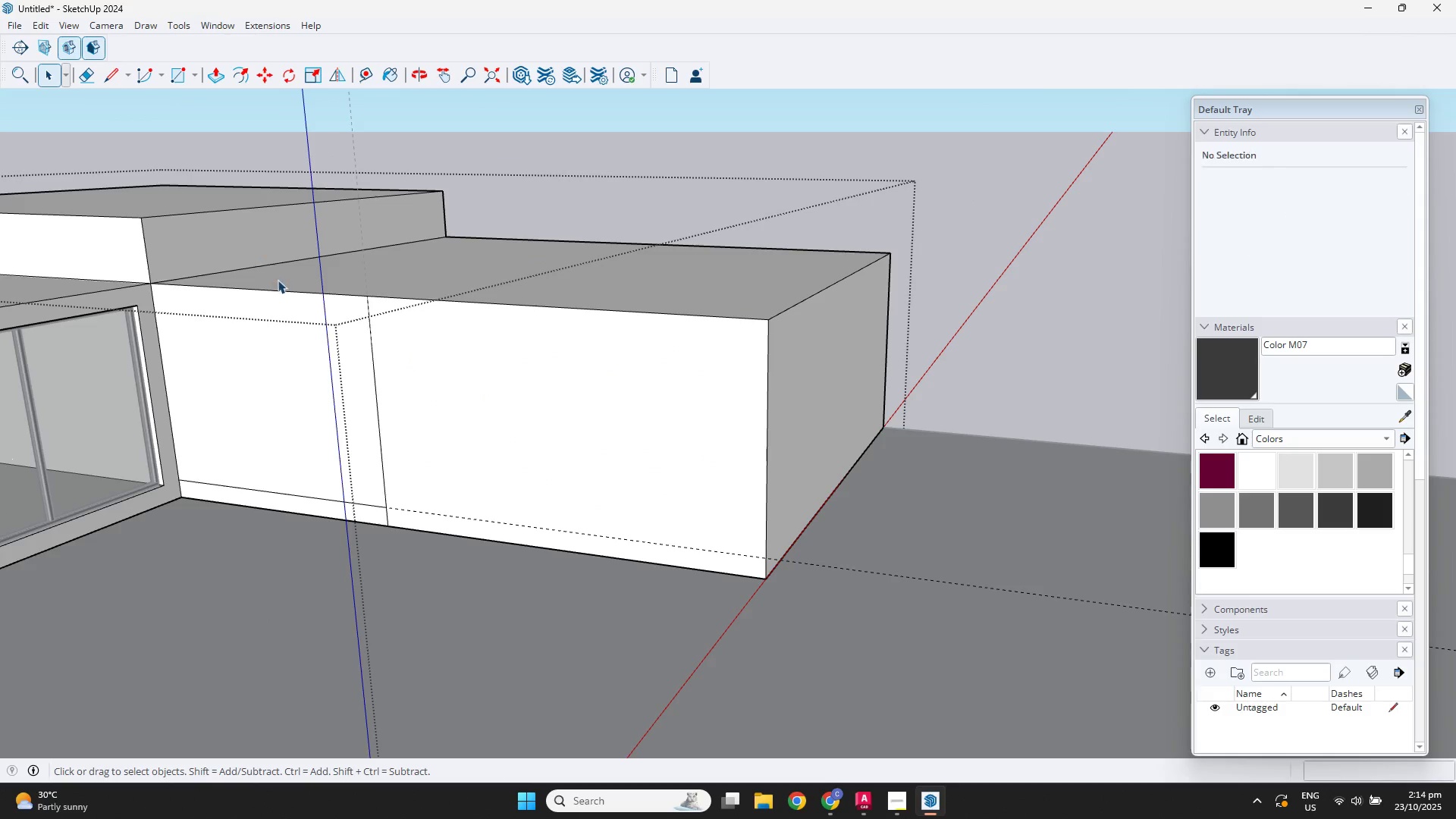 
scroll: coordinate [279, 300], scroll_direction: up, amount: 3.0
 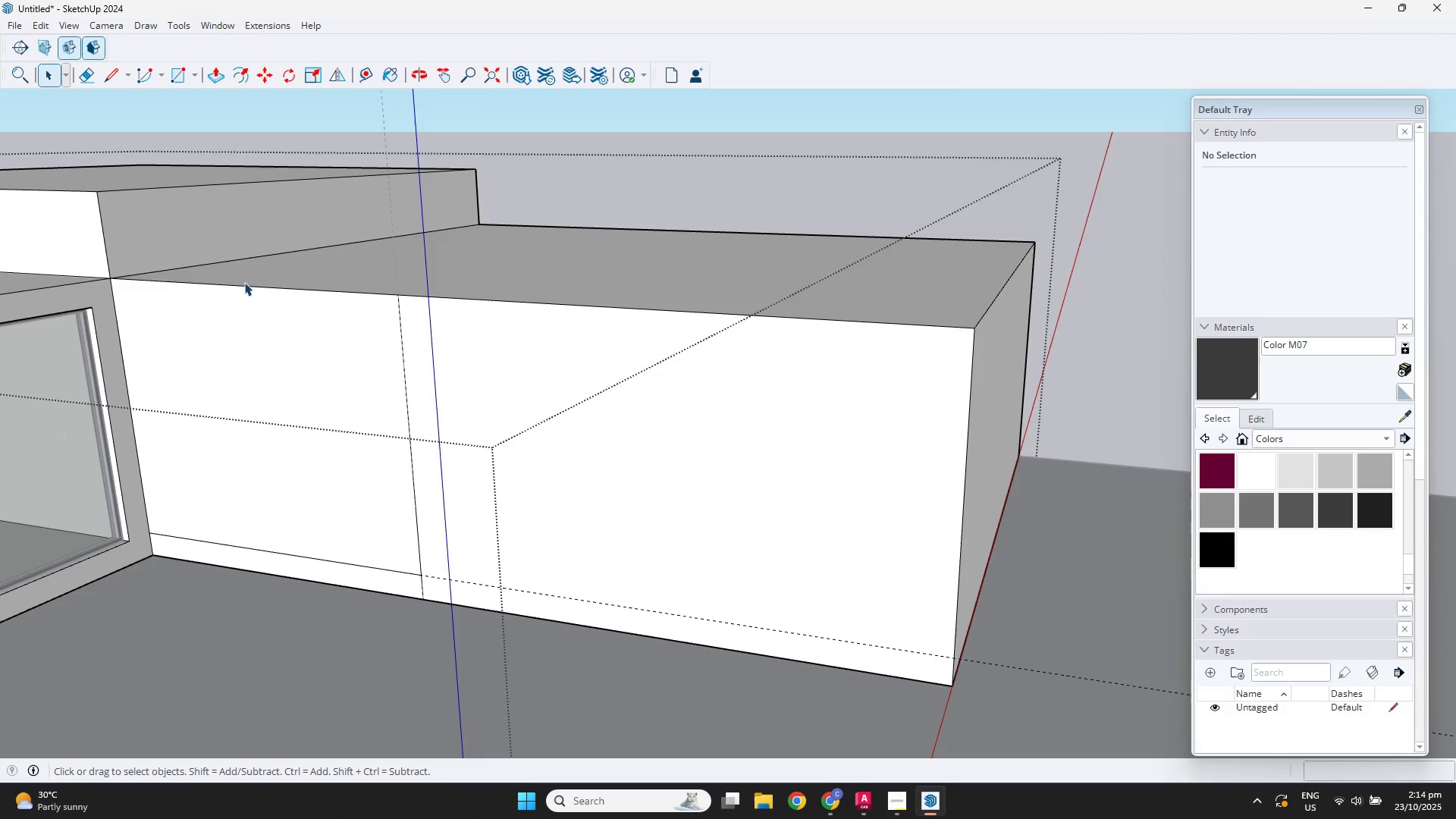 
scroll: coordinate [162, 275], scroll_direction: down, amount: 1.0
 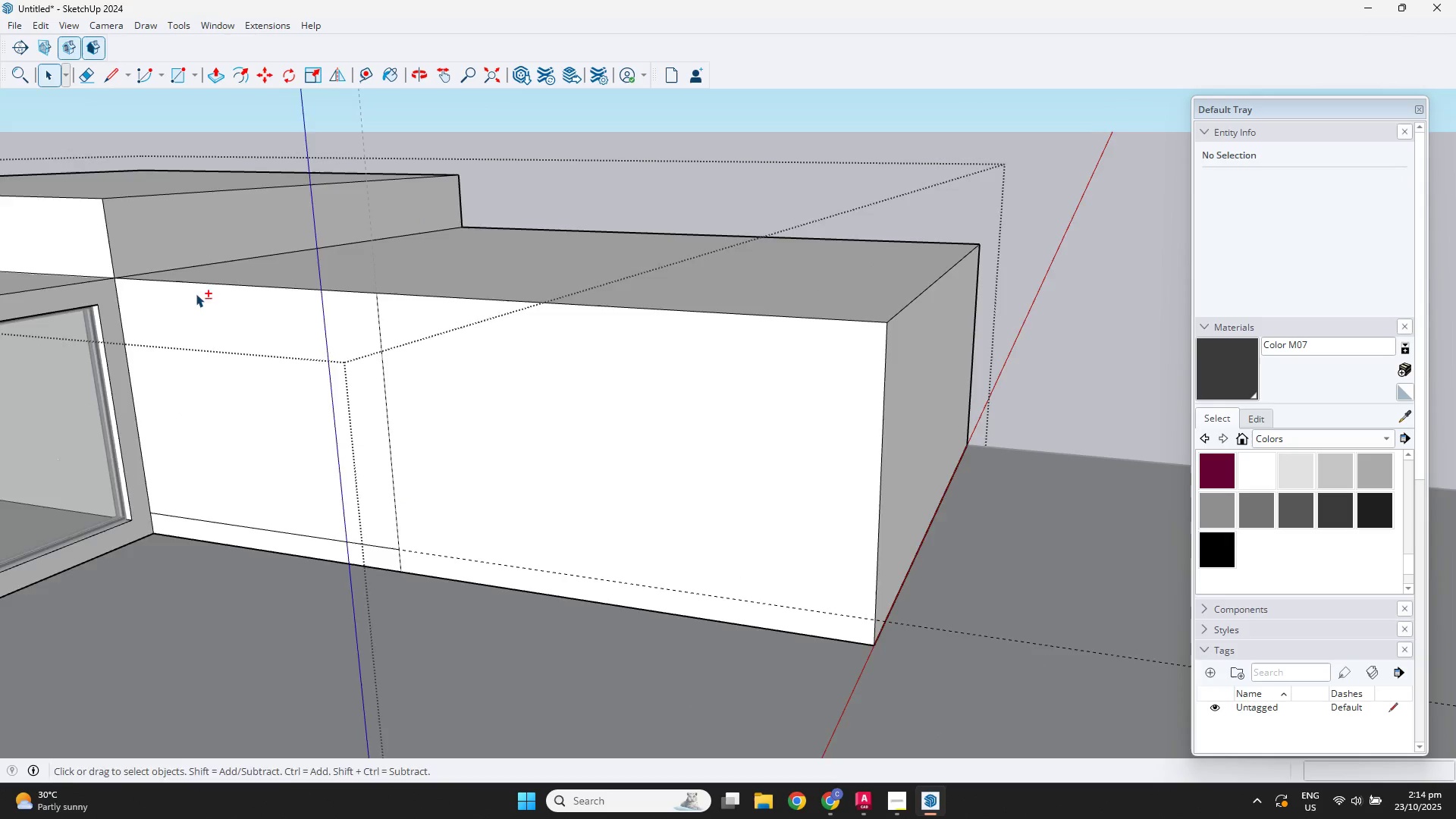 
hold_key(key=ShiftLeft, duration=0.32)
 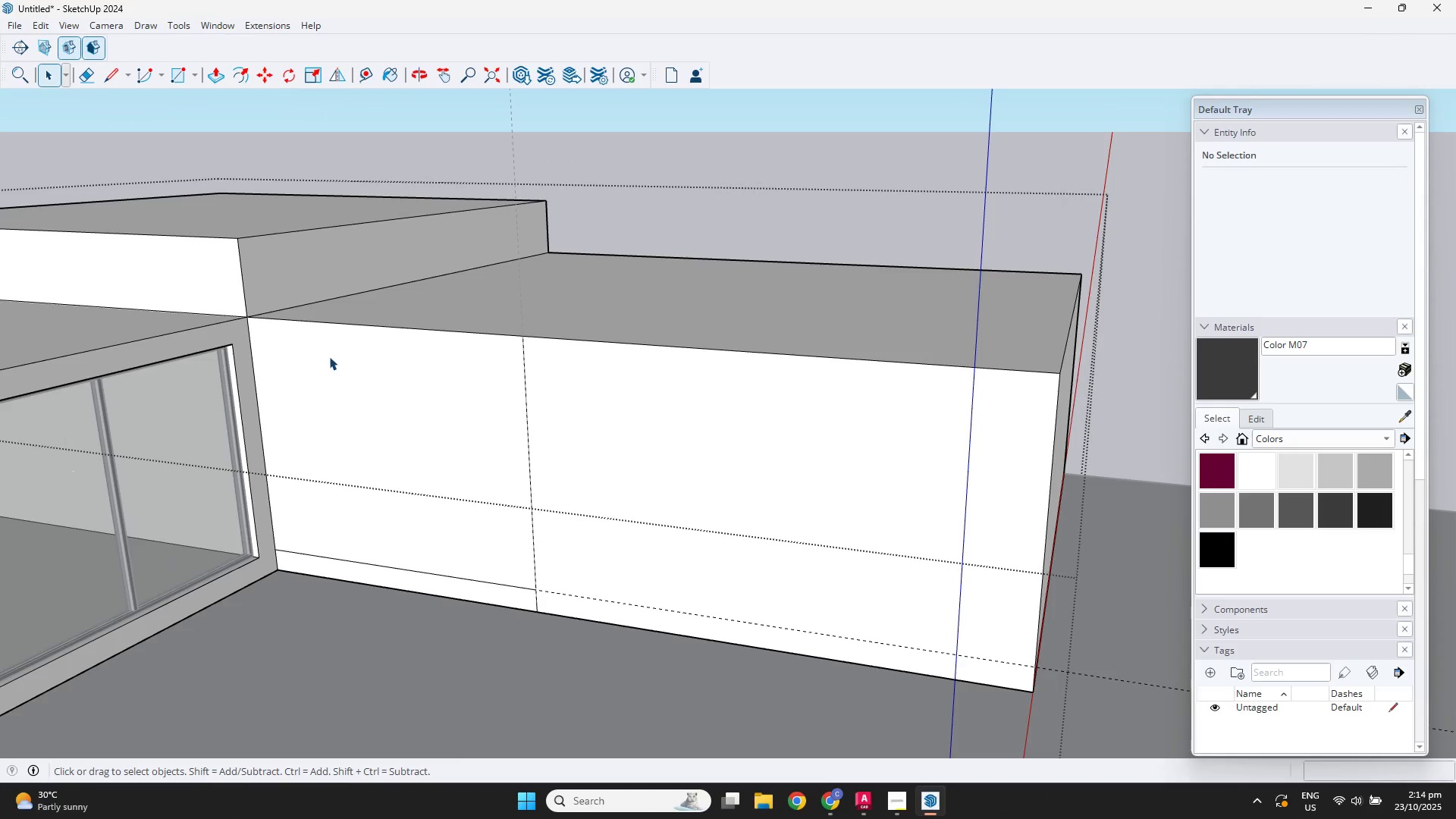 
key(T)
 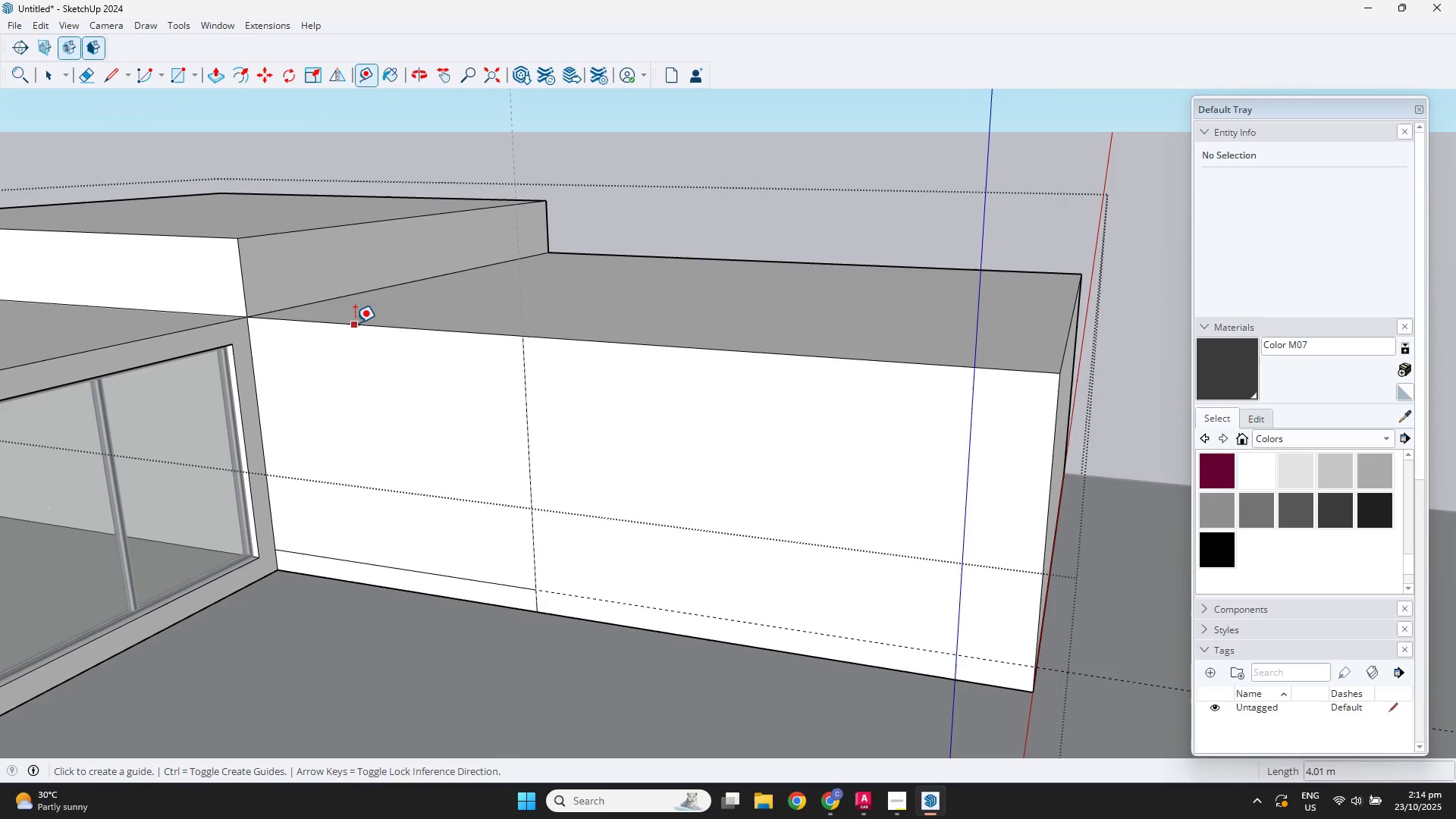 
left_click([355, 323])
 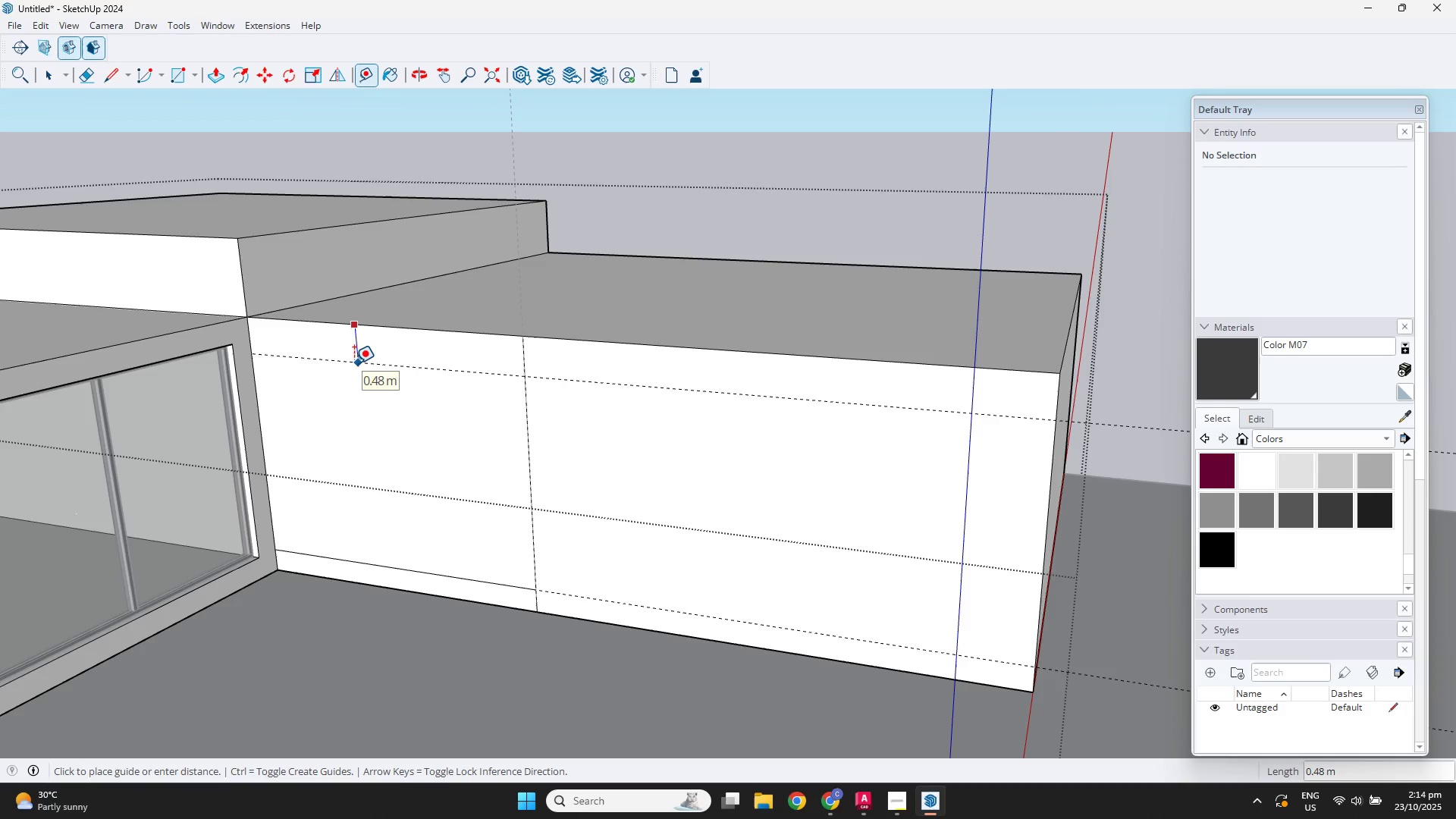 
key(NumpadDecimal)
 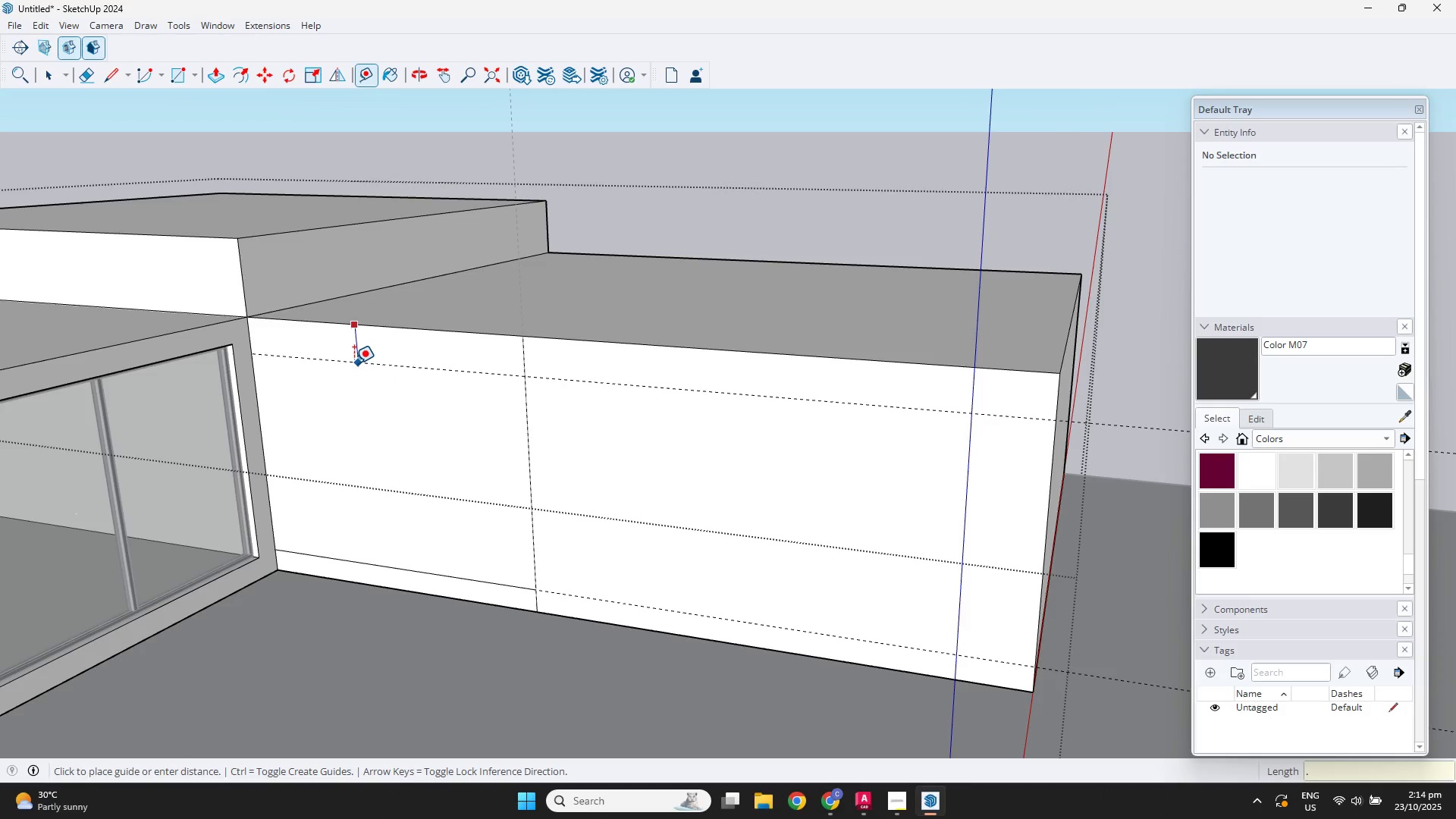 
key(Numpad2)
 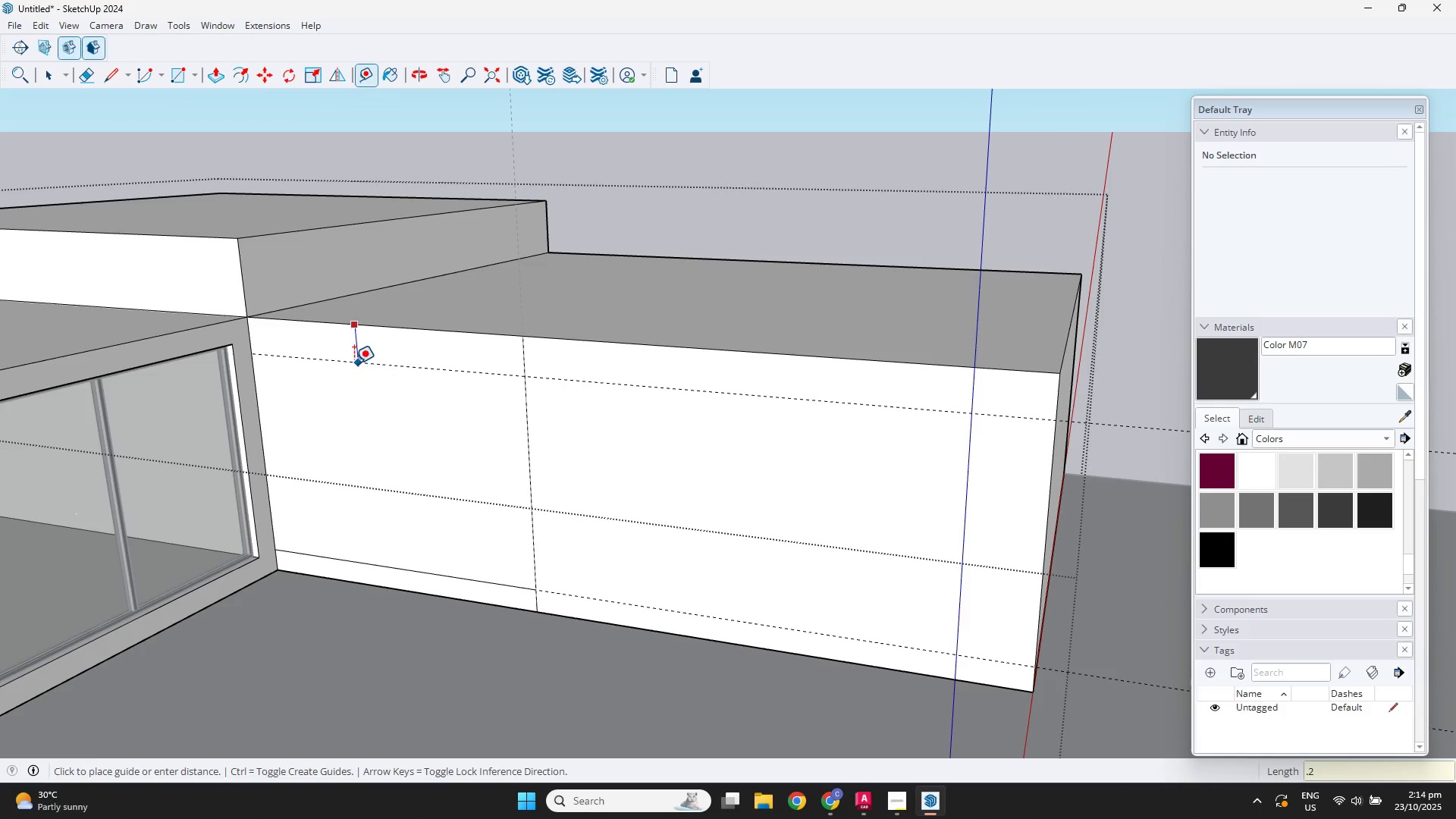 
key(NumpadEnter)
 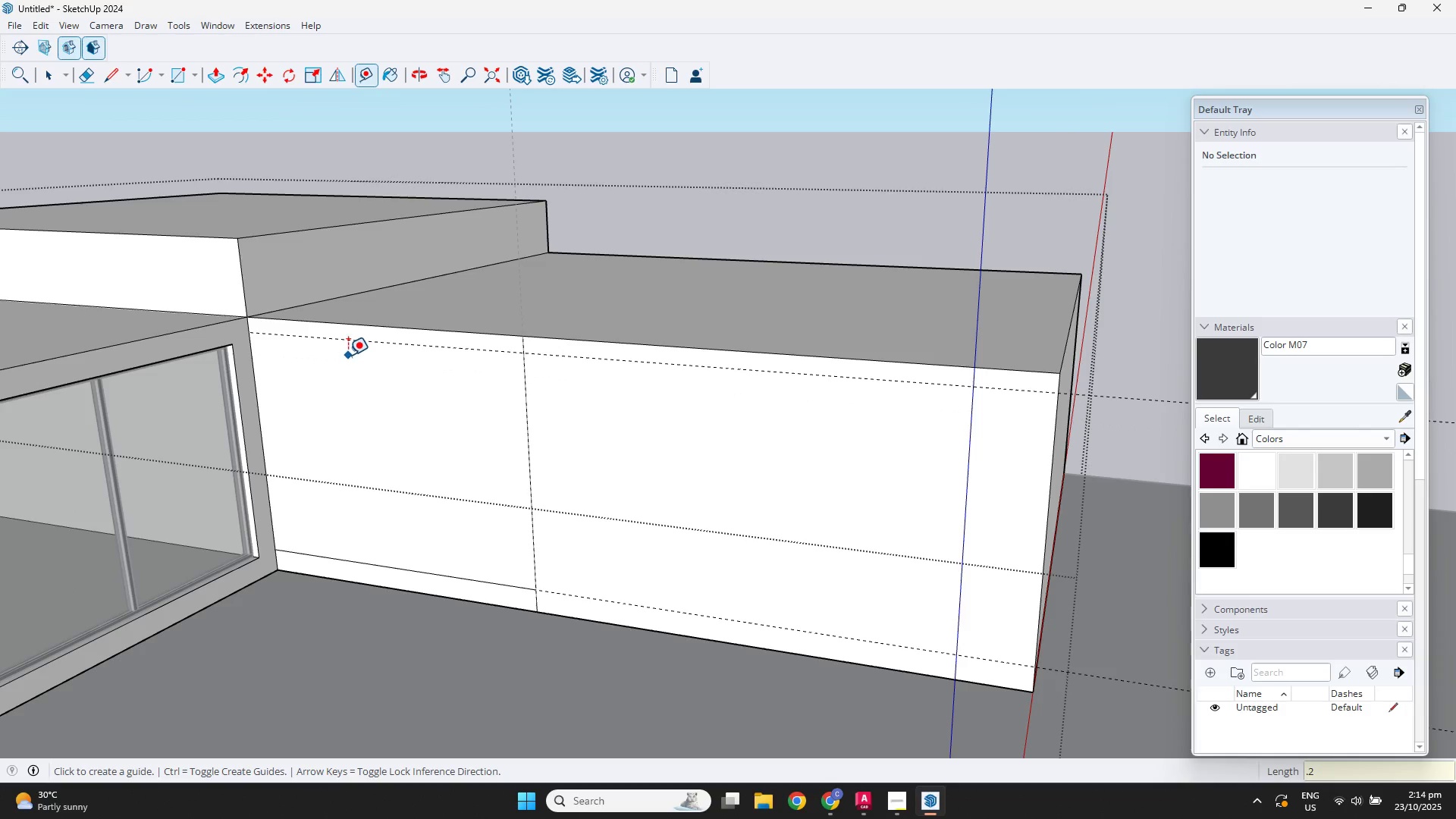 
key(Control+Z)
 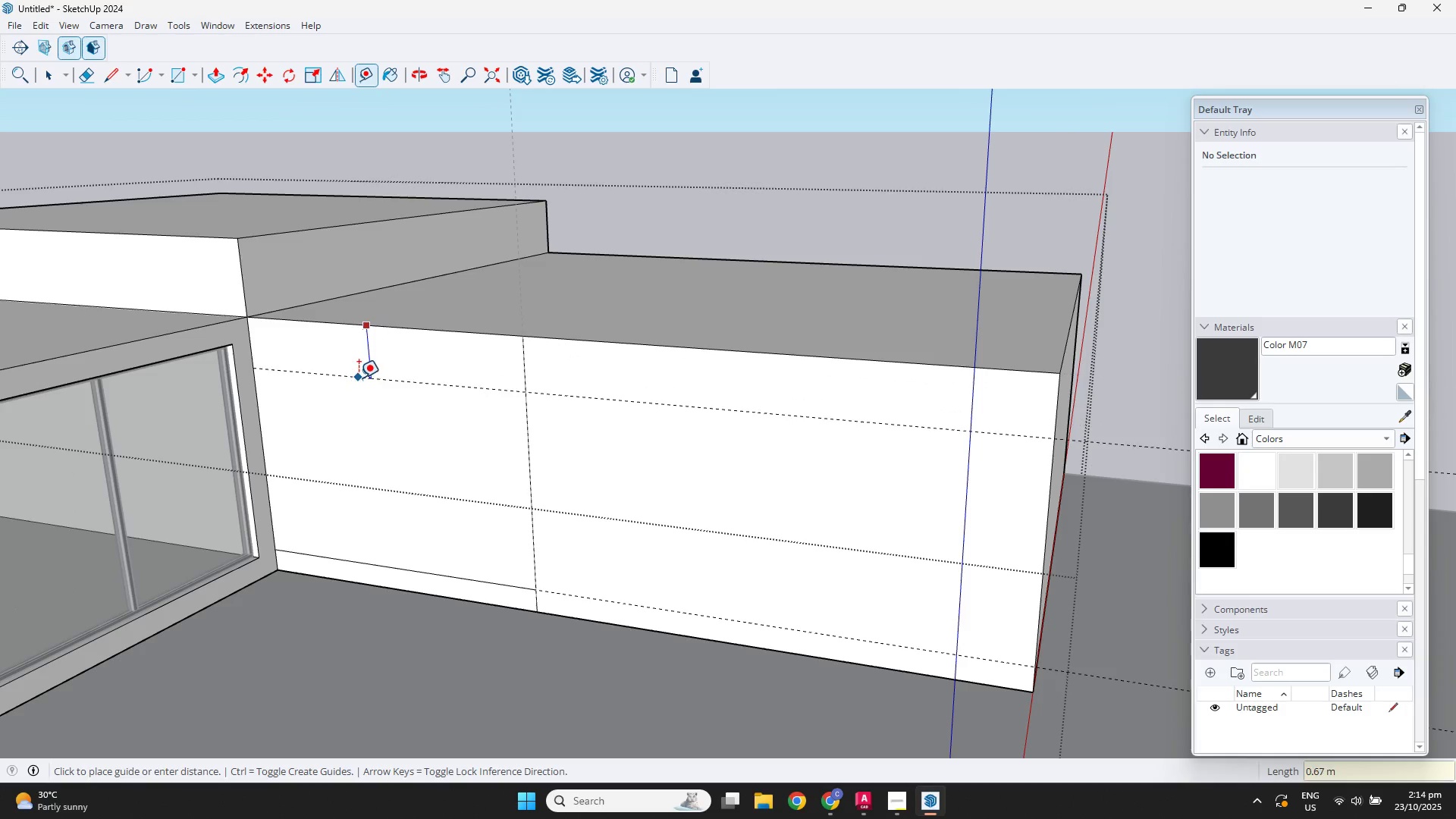 
key(NumpadDecimal)
 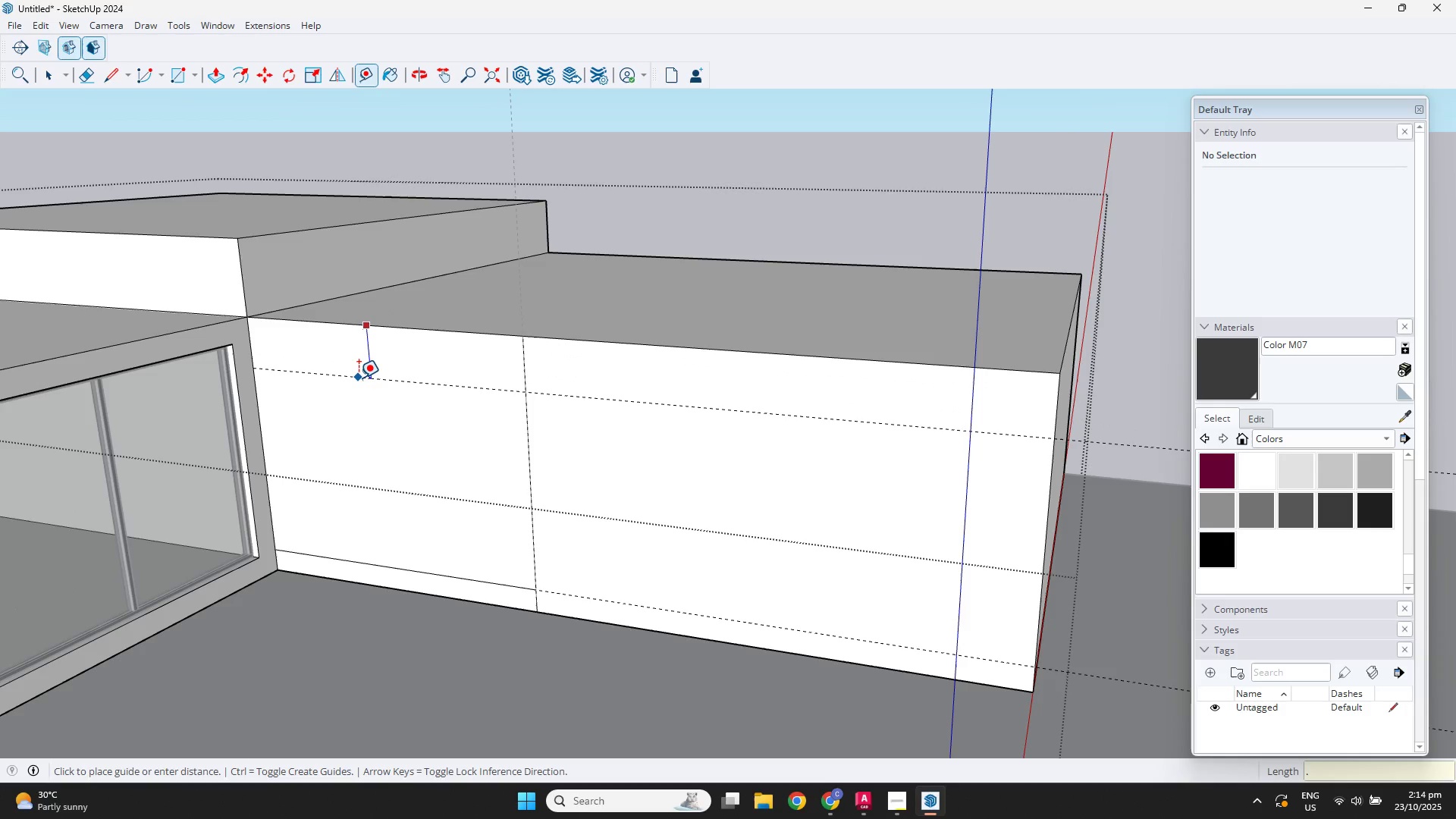 
key(Numpad3)
 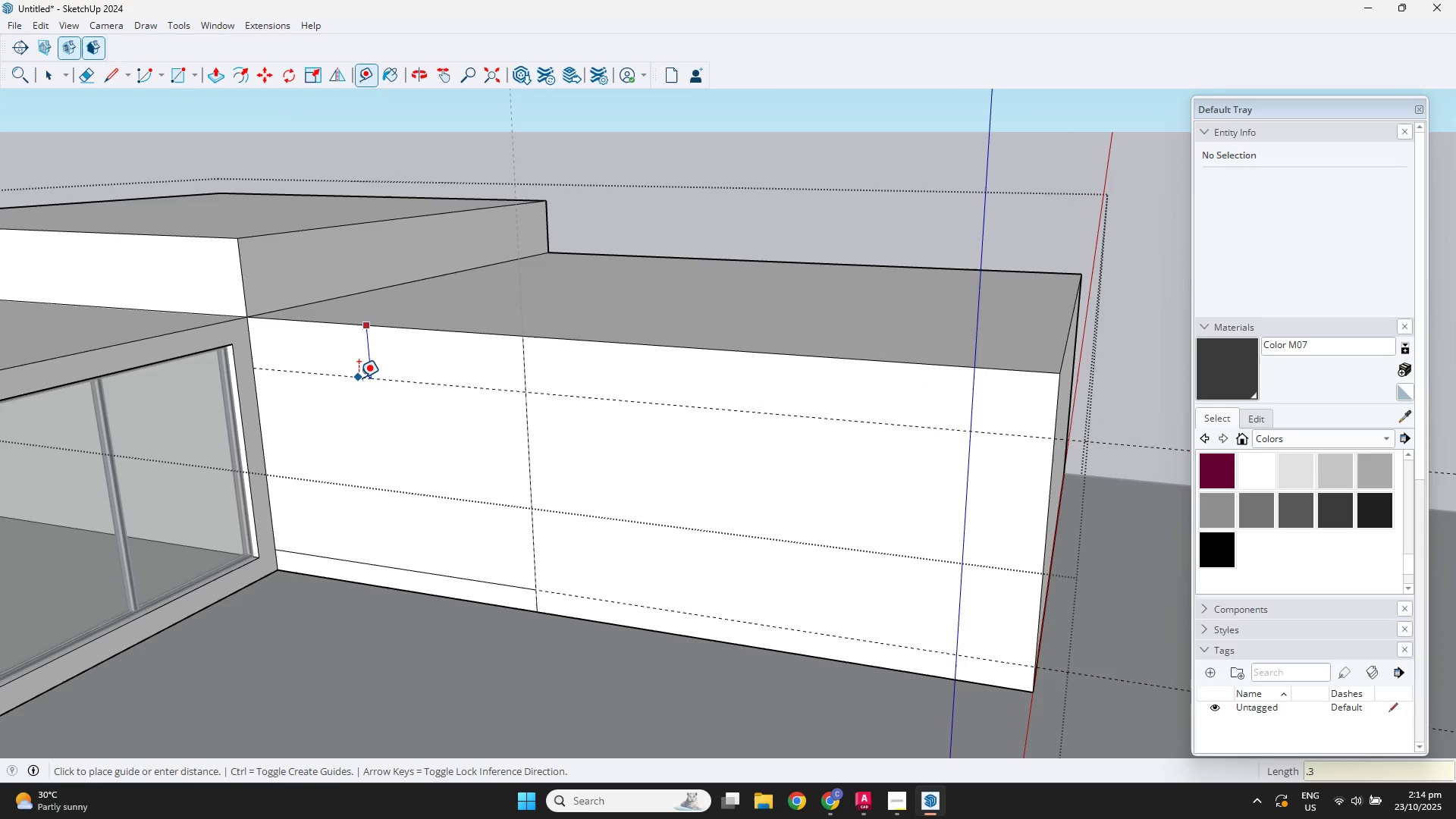 
key(NumpadEnter)
 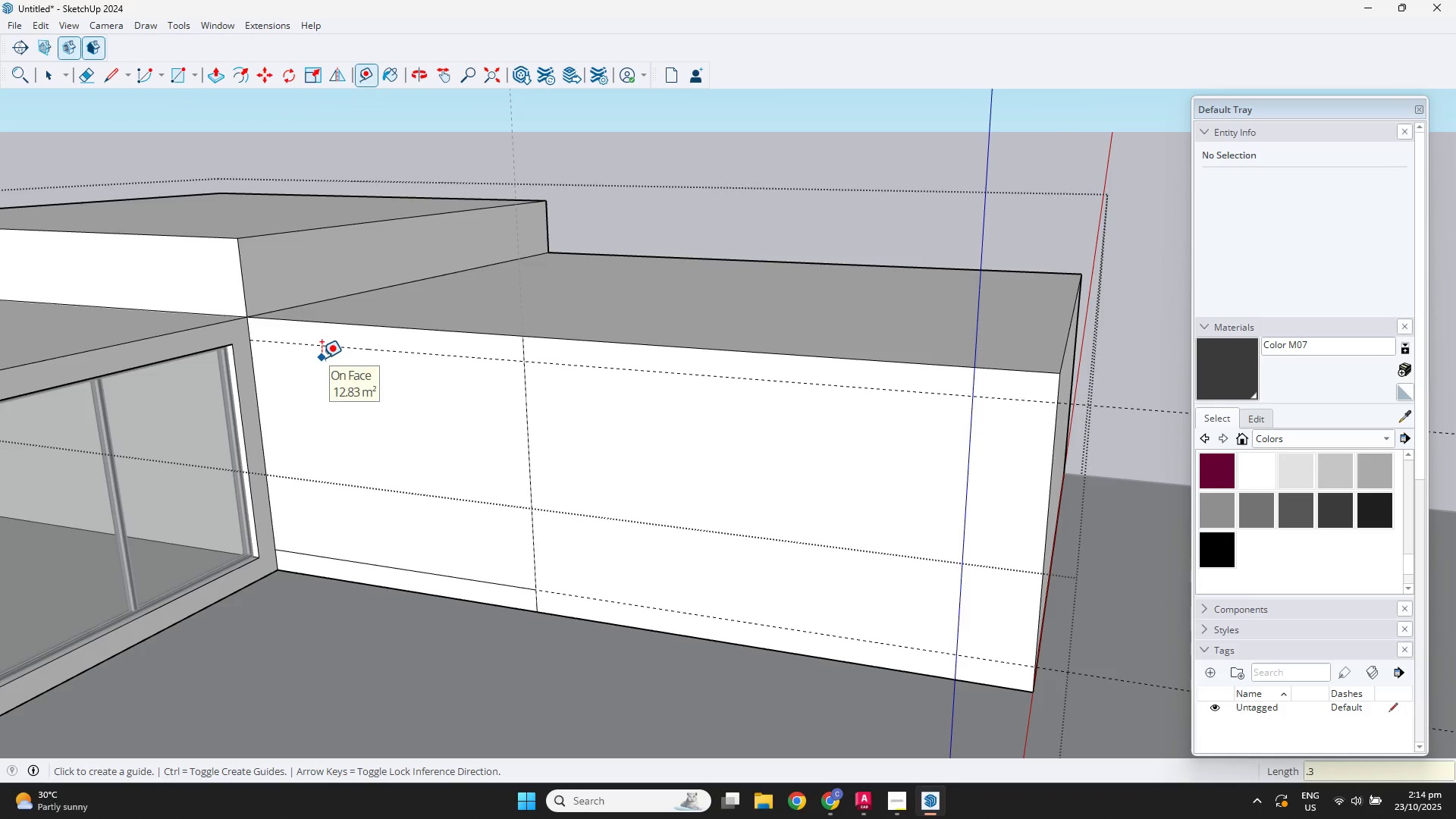 
key(L)
 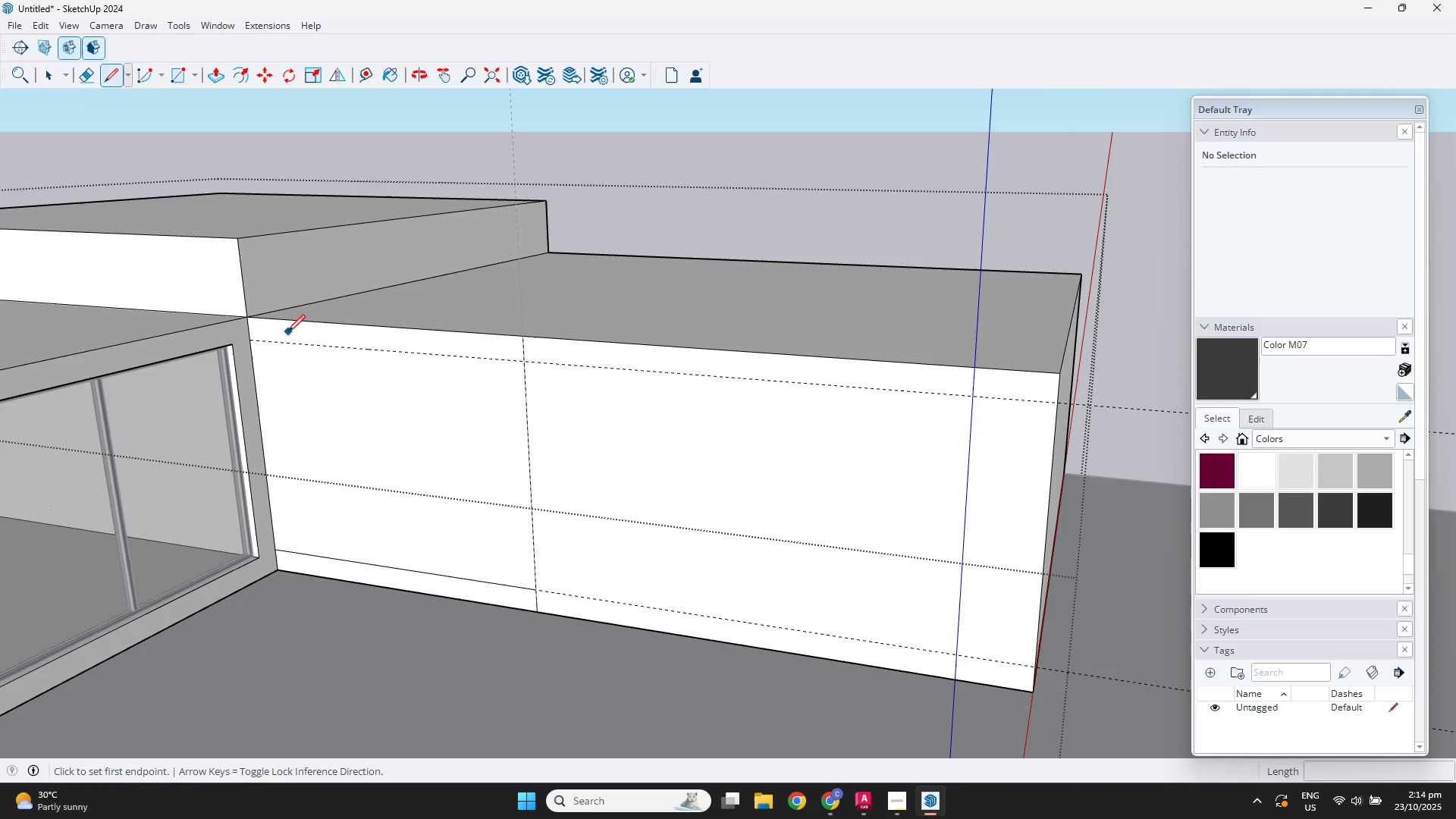 
key(Space)
 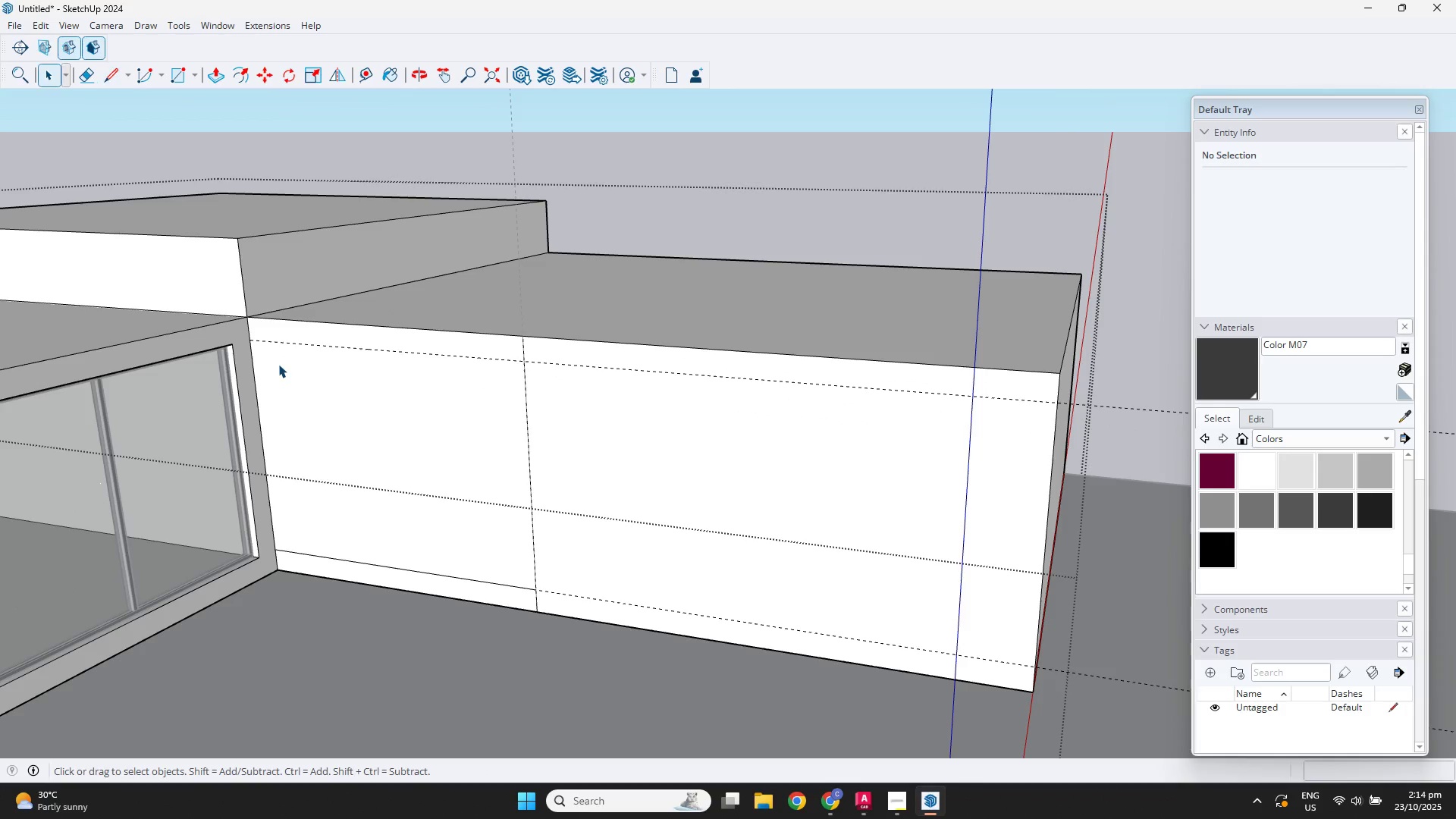 
double_click([278, 364])
 